 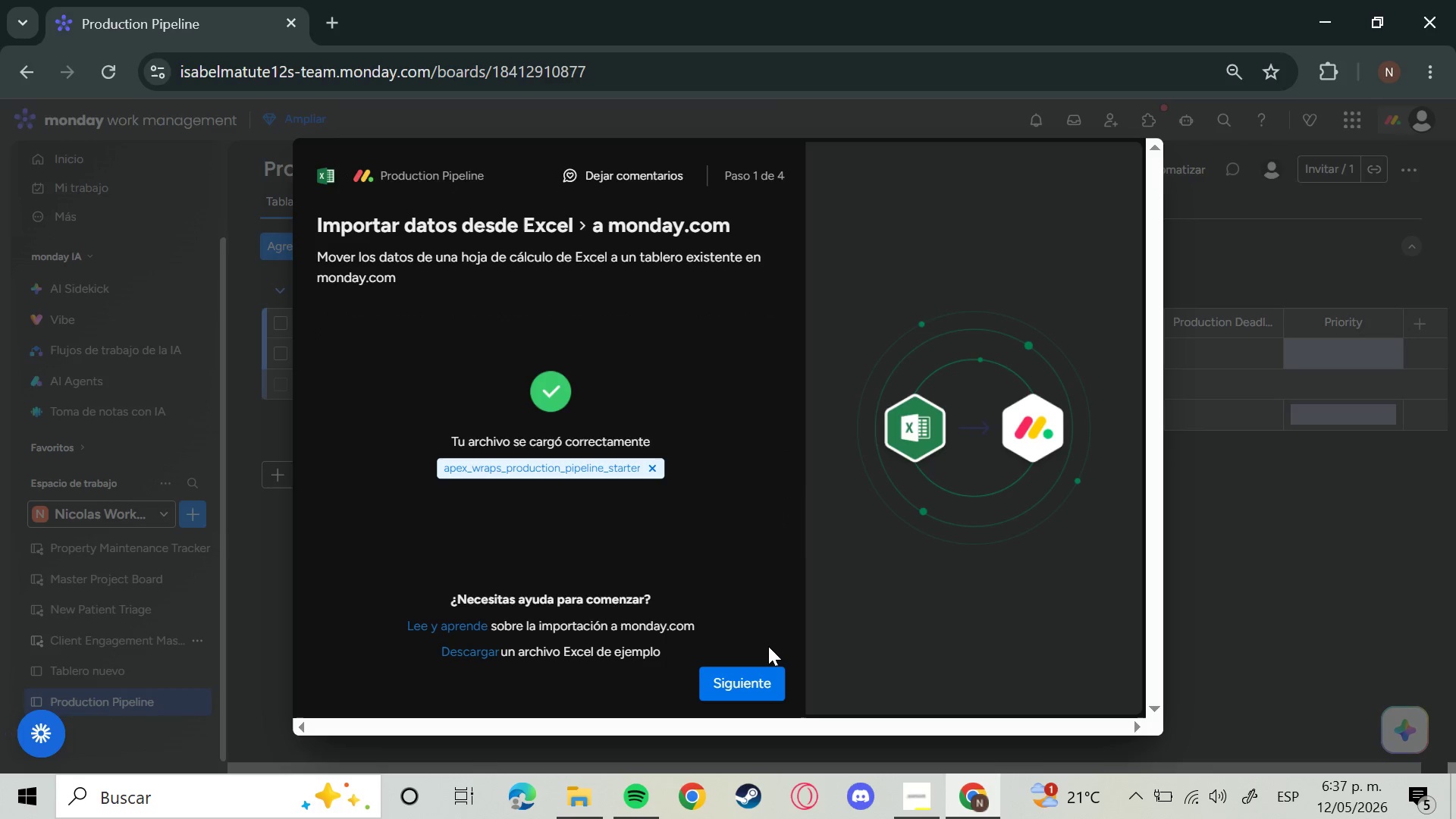 
left_click([771, 668])
 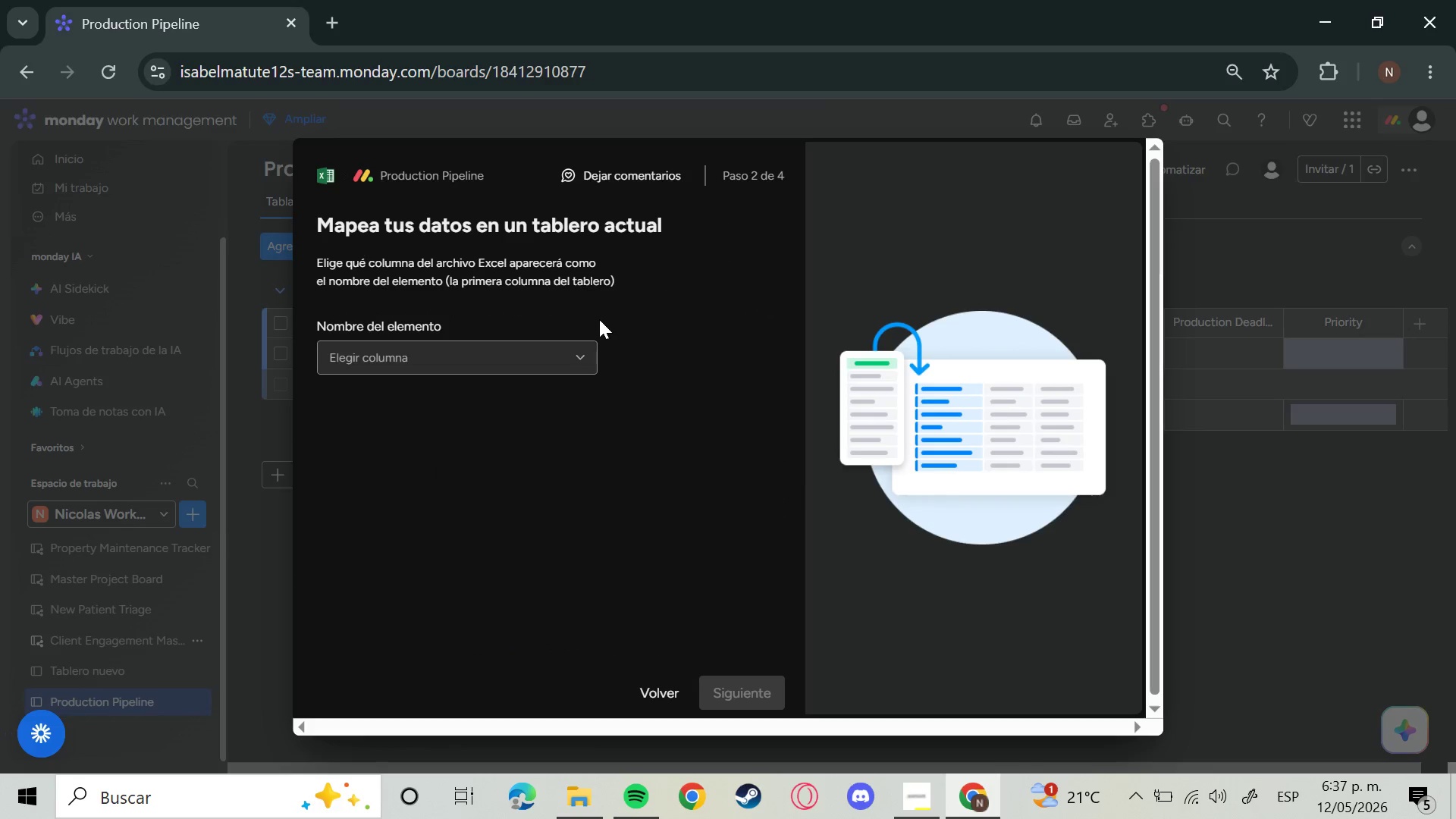 
left_click_drag(start_coordinate=[519, 412], to_coordinate=[522, 406])
 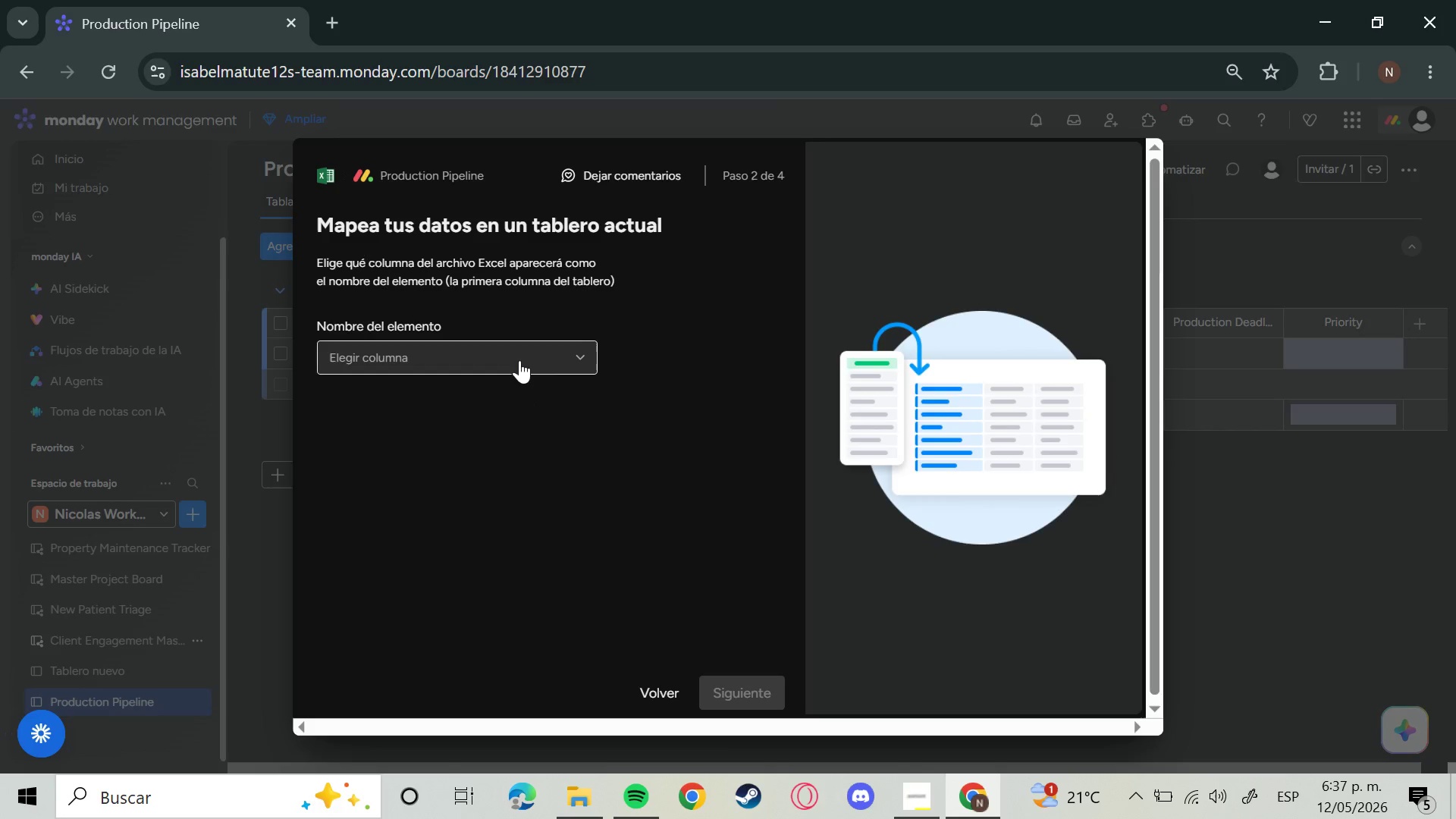 
left_click([519, 360])
 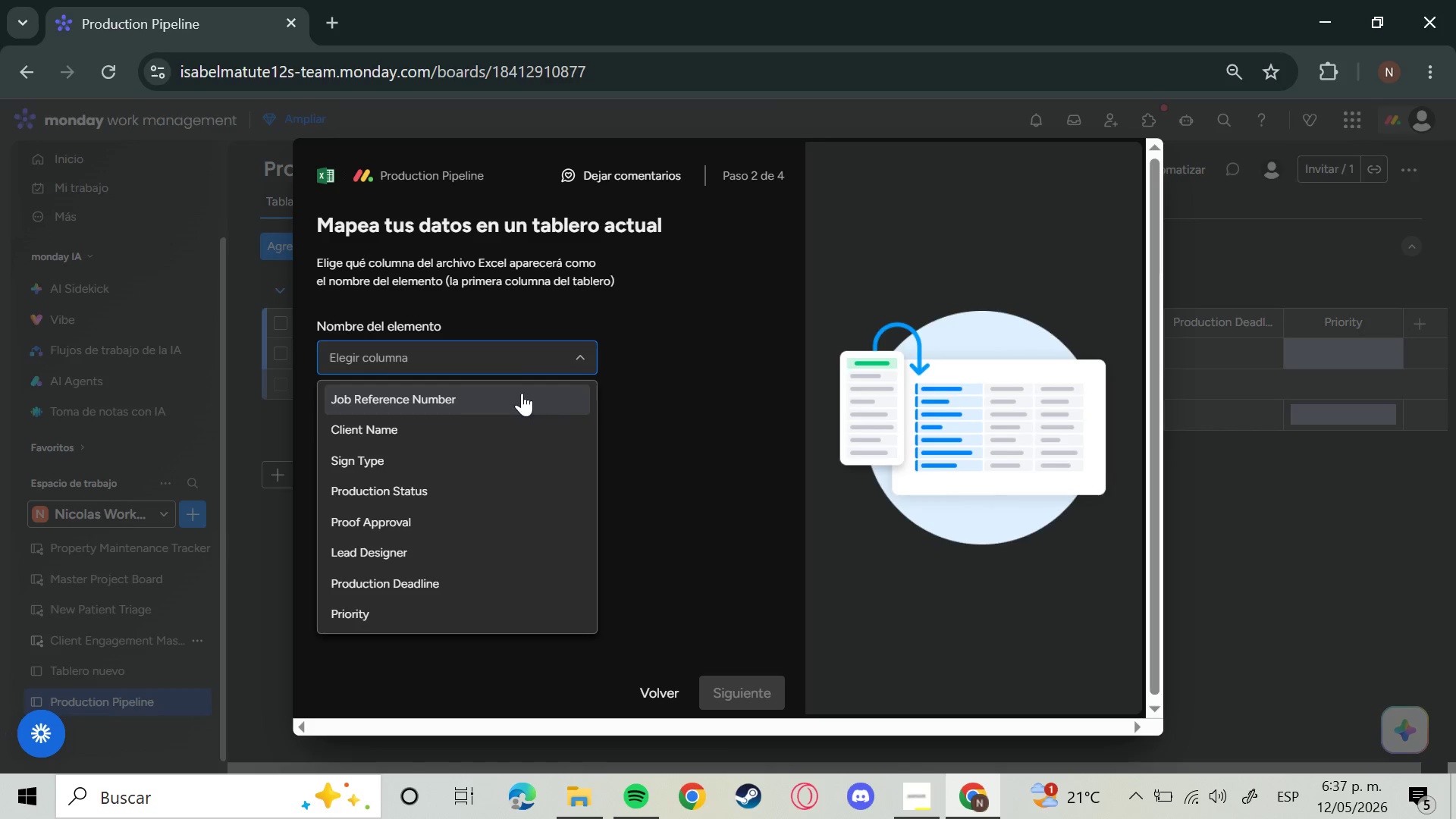 
left_click([522, 393])
 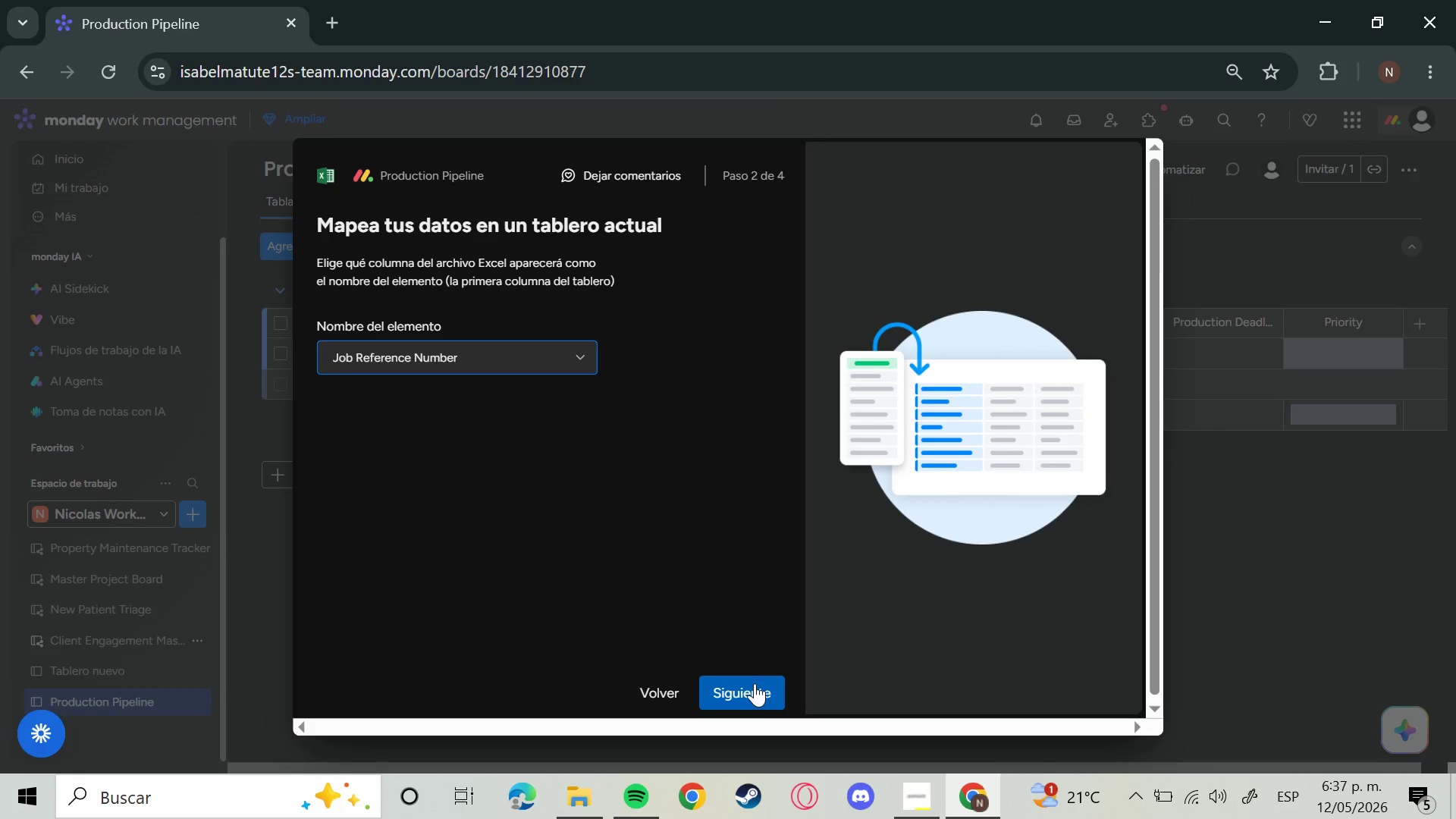 
left_click([755, 684])
 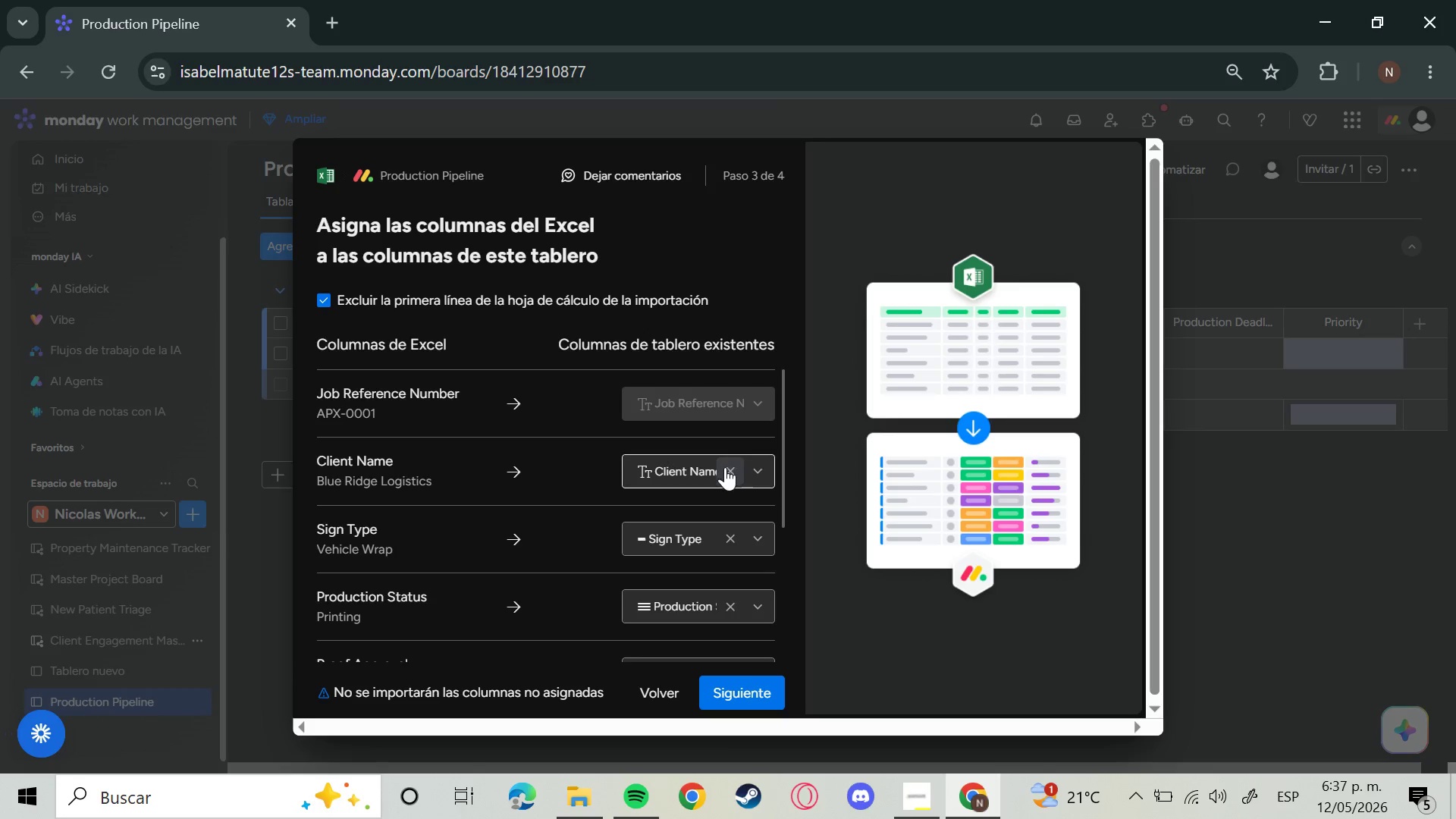 
scroll: coordinate [741, 575], scroll_direction: down, amount: 3.0
 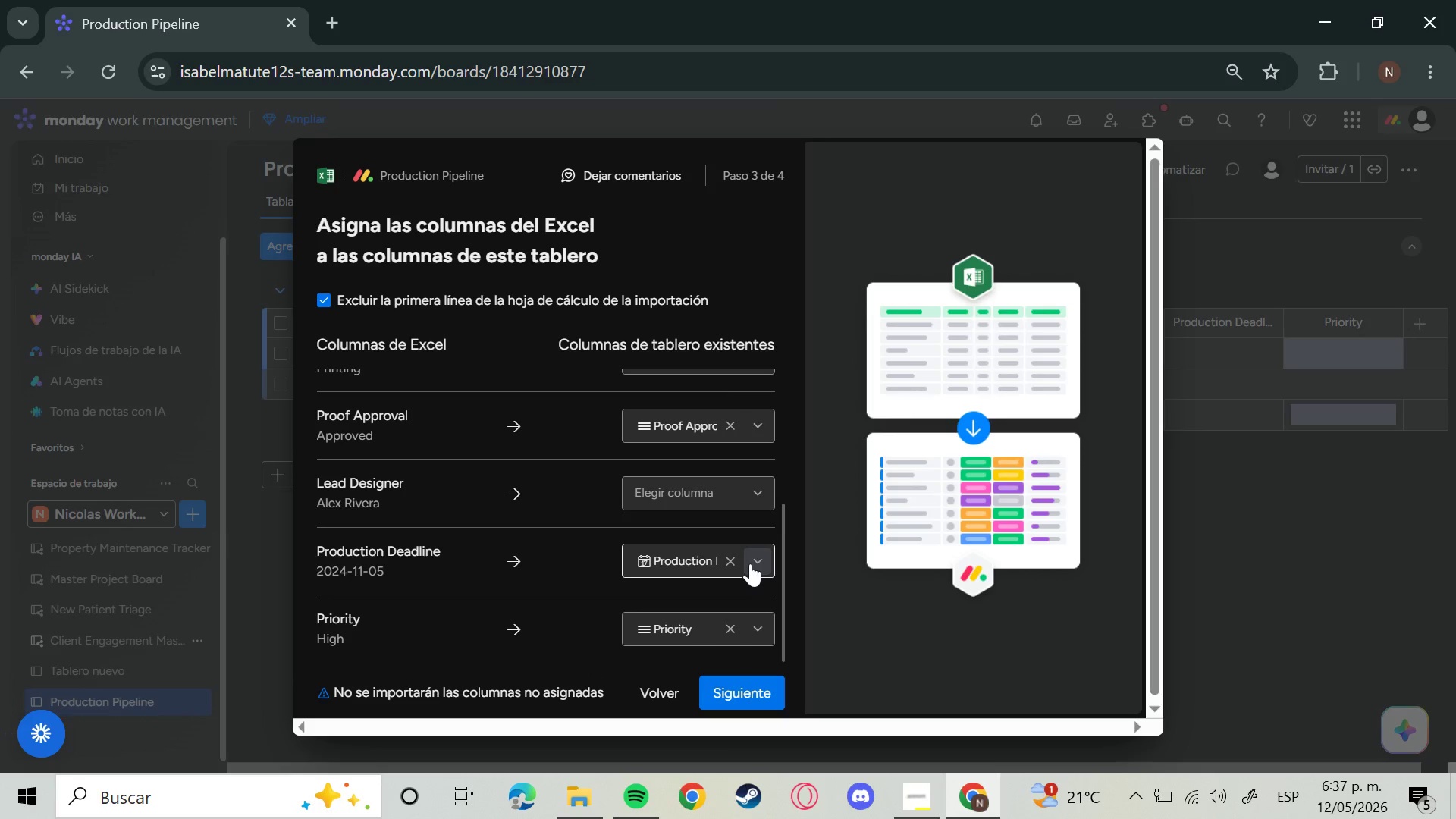 
wait(9.54)
 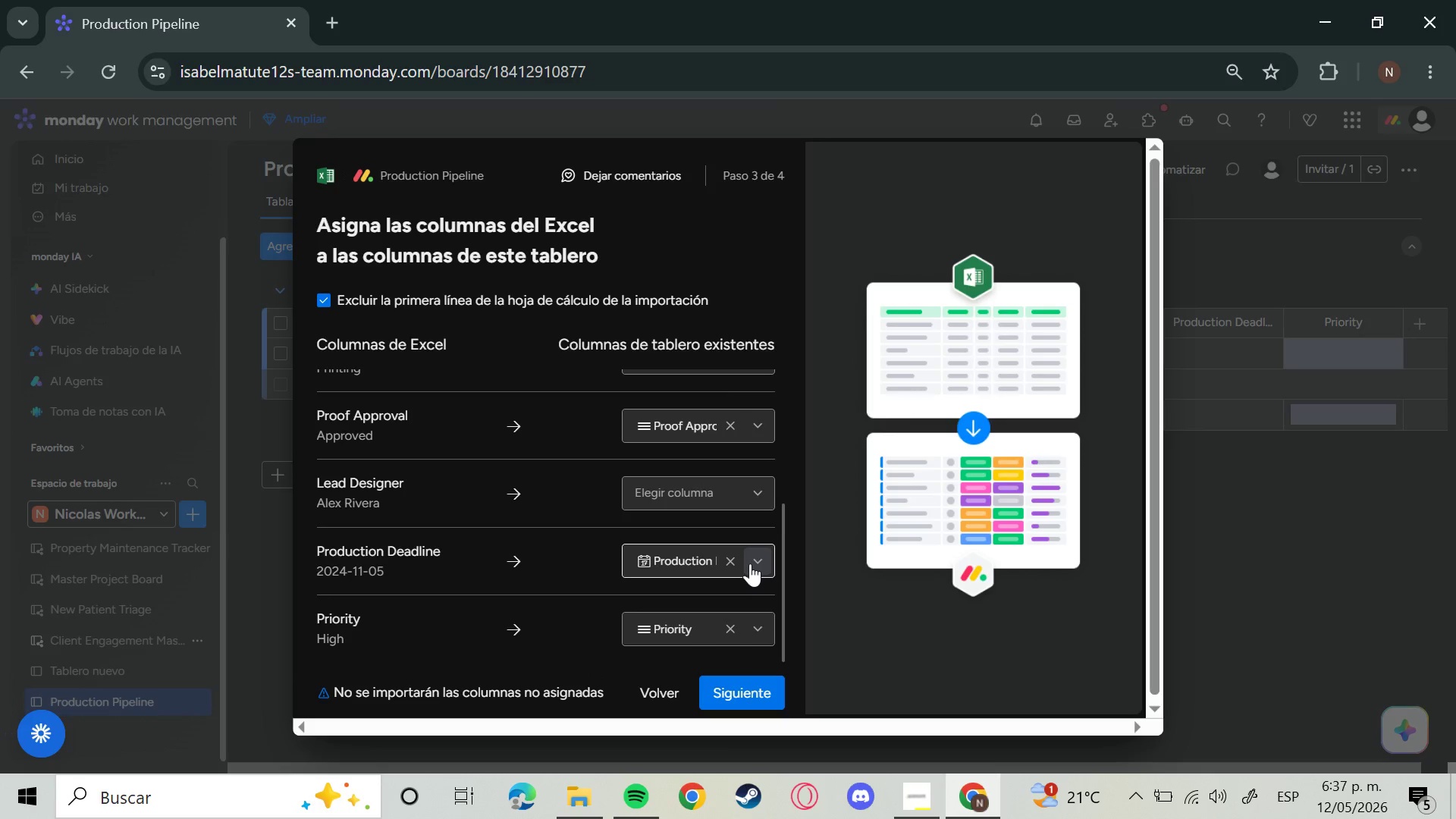 
left_click([753, 497])
 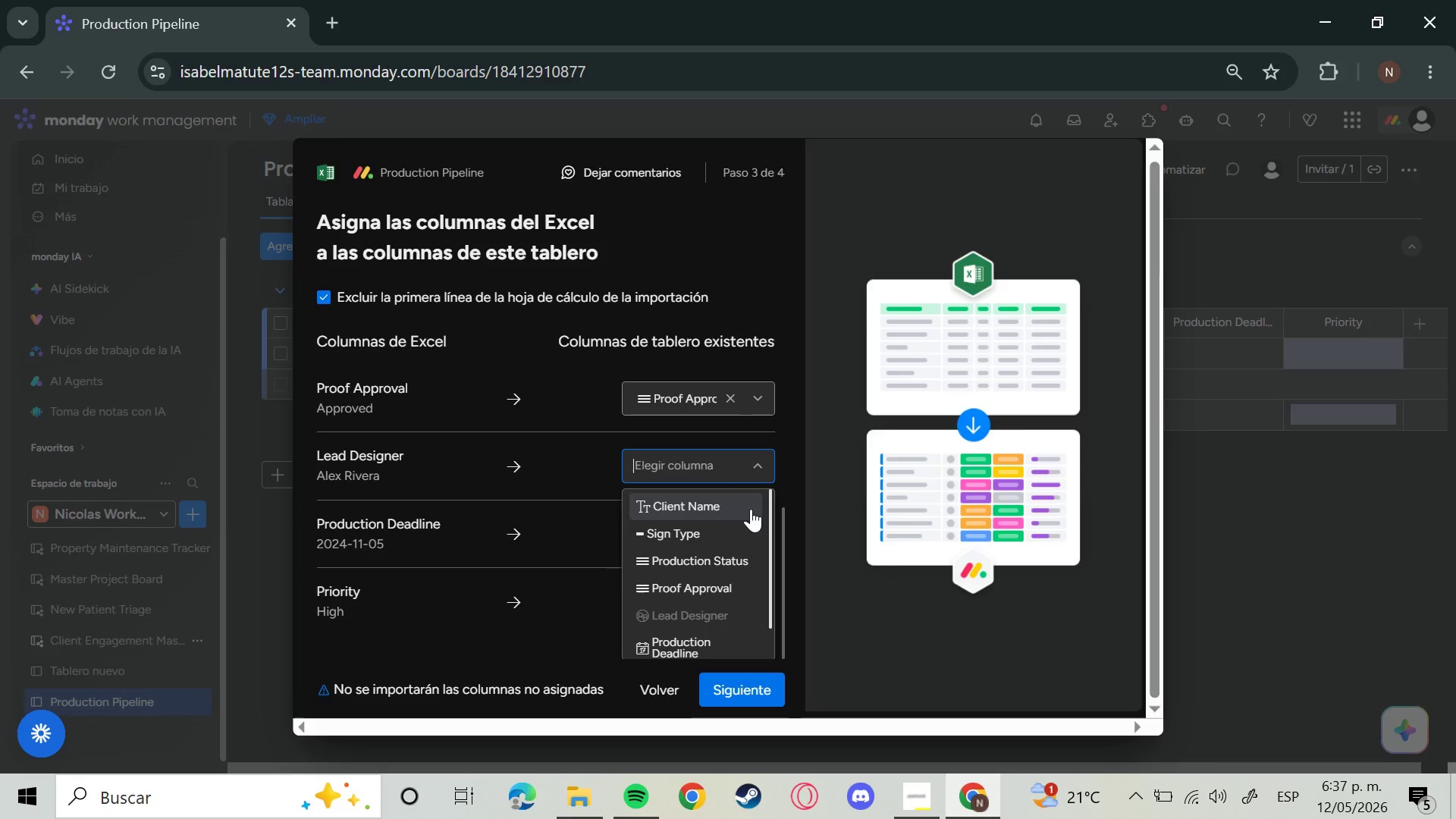 
scroll: coordinate [748, 581], scroll_direction: down, amount: 4.0
 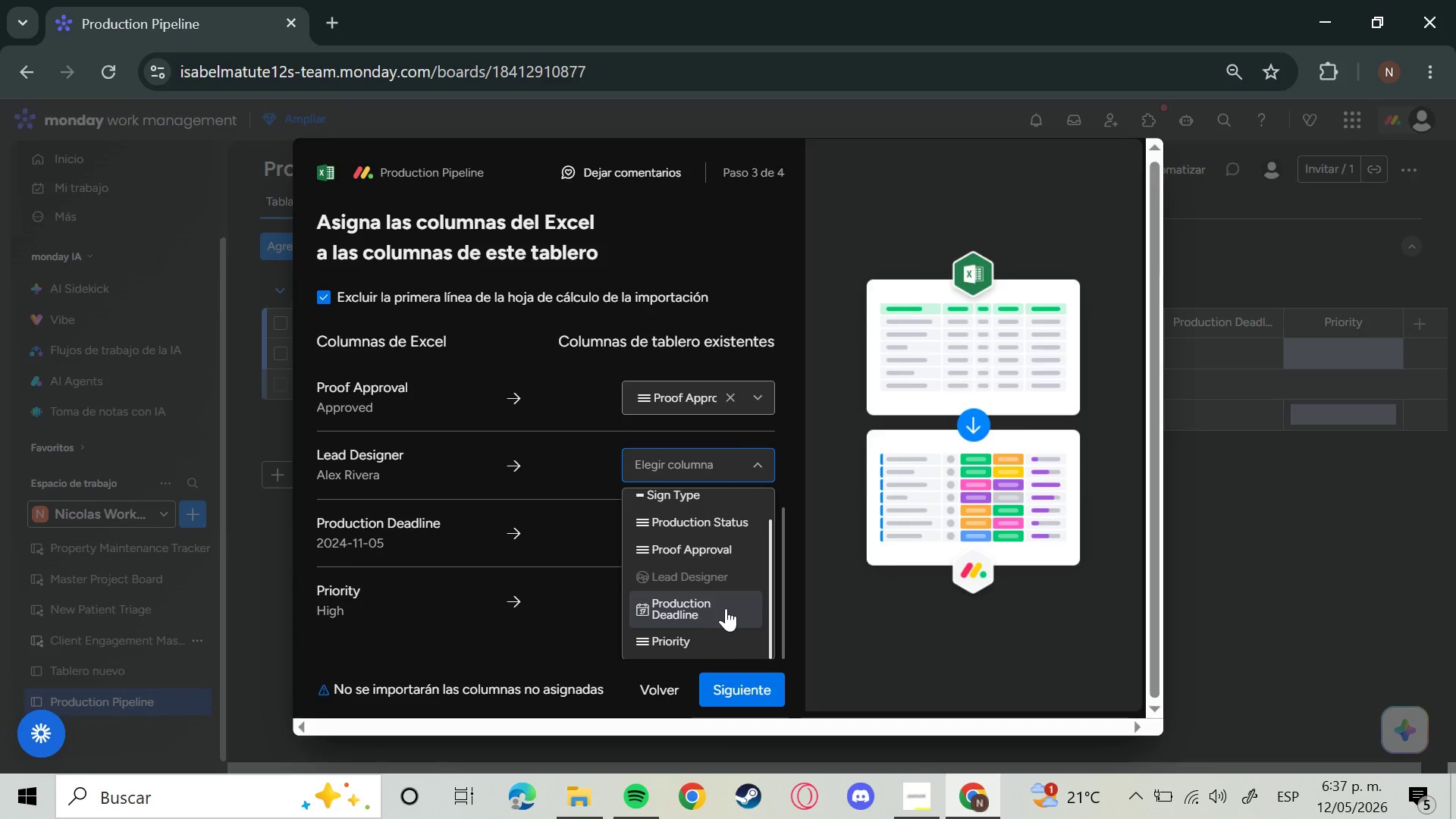 
scroll: coordinate [734, 607], scroll_direction: up, amount: 3.0
 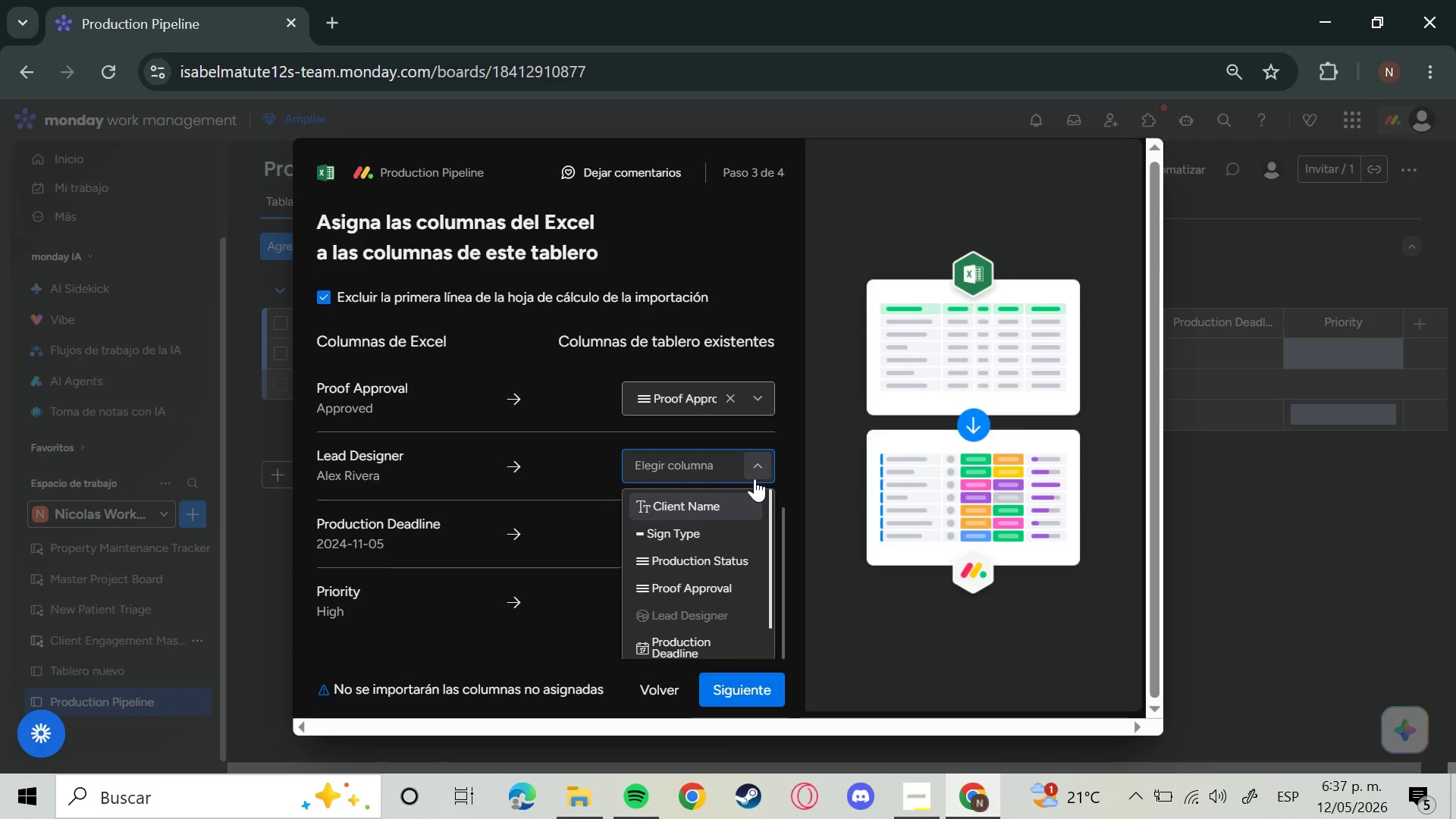 
left_click([755, 479])
 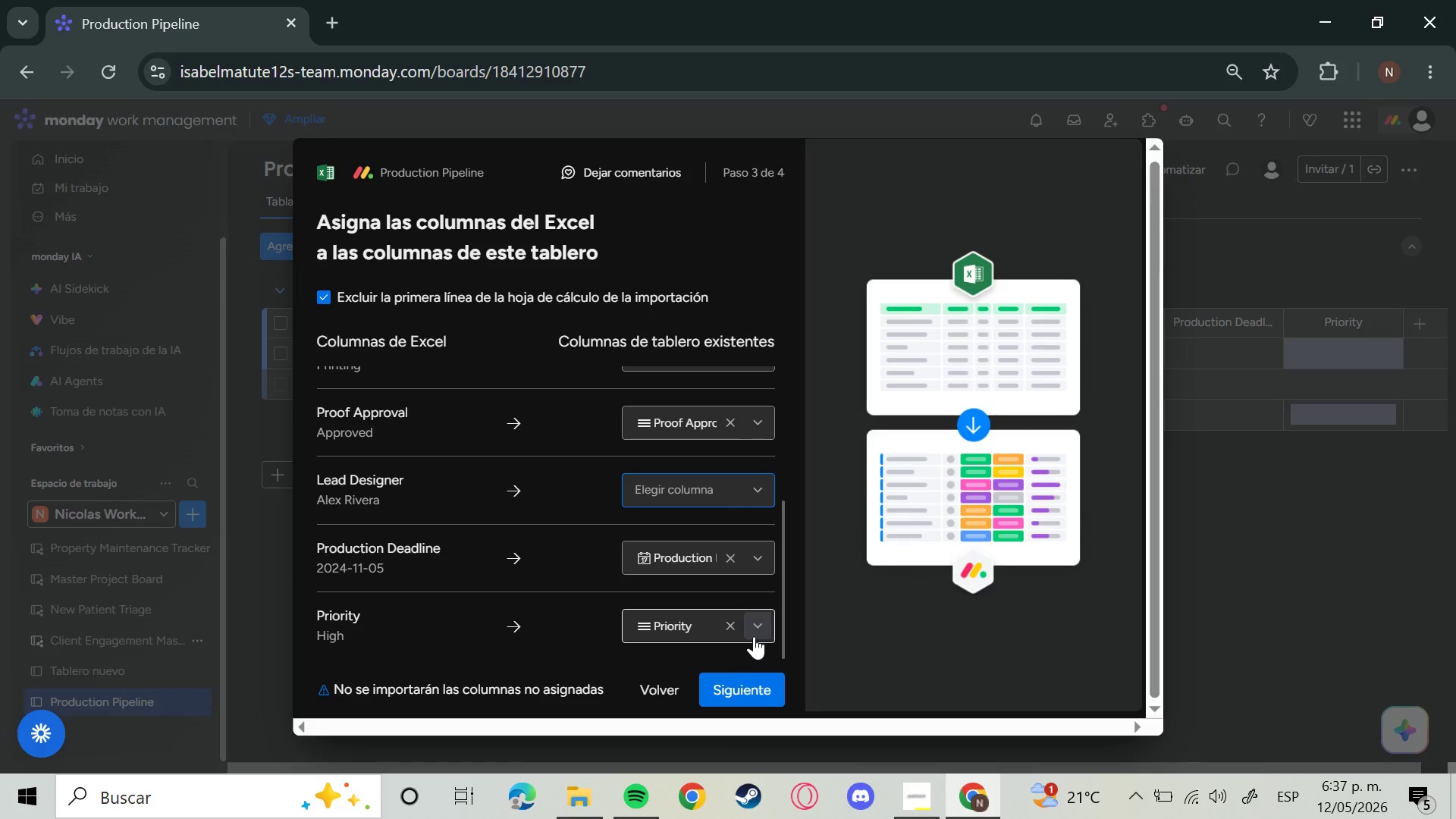 
wait(5.95)
 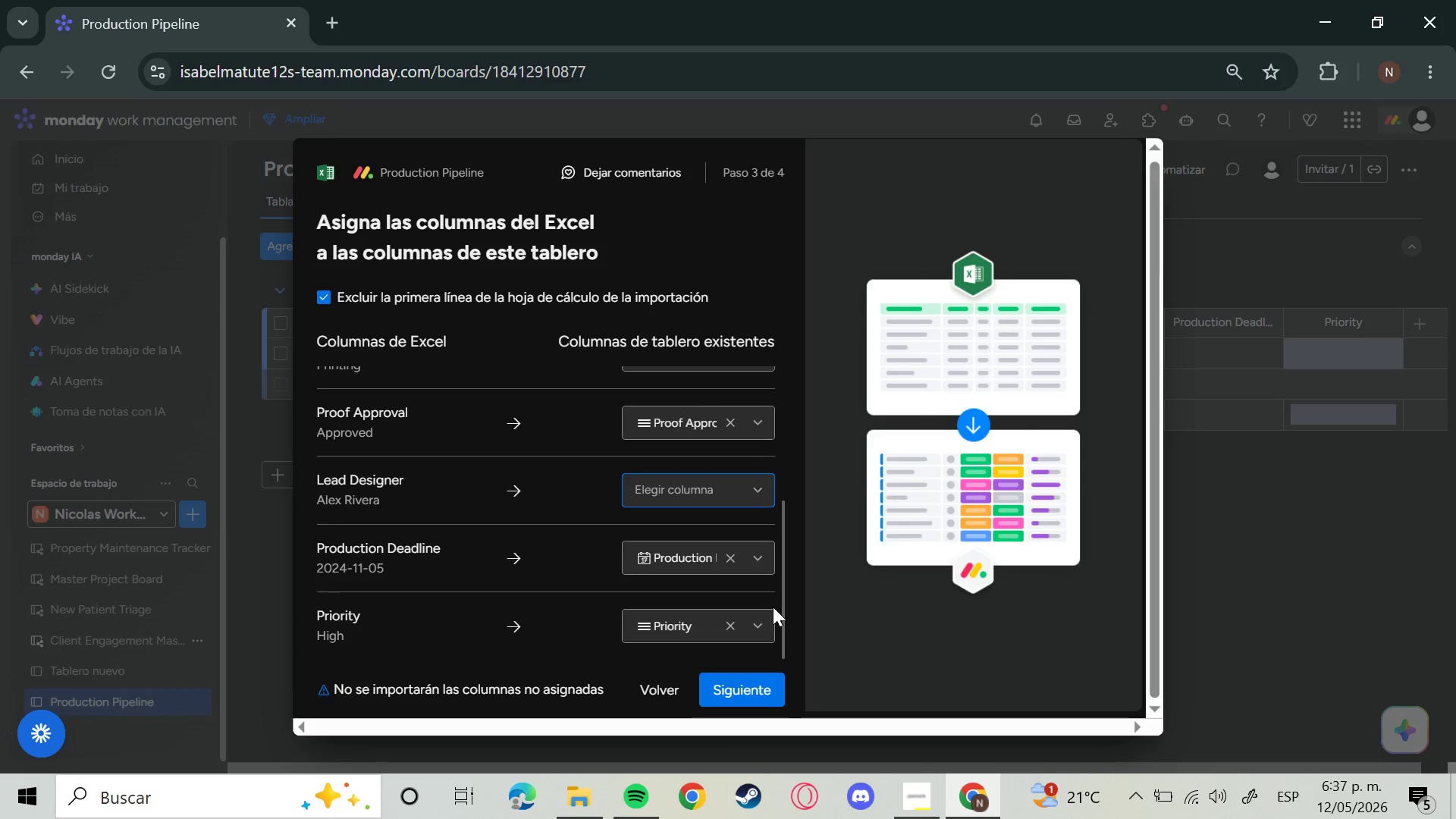 
scroll: coordinate [776, 585], scroll_direction: up, amount: 3.0
 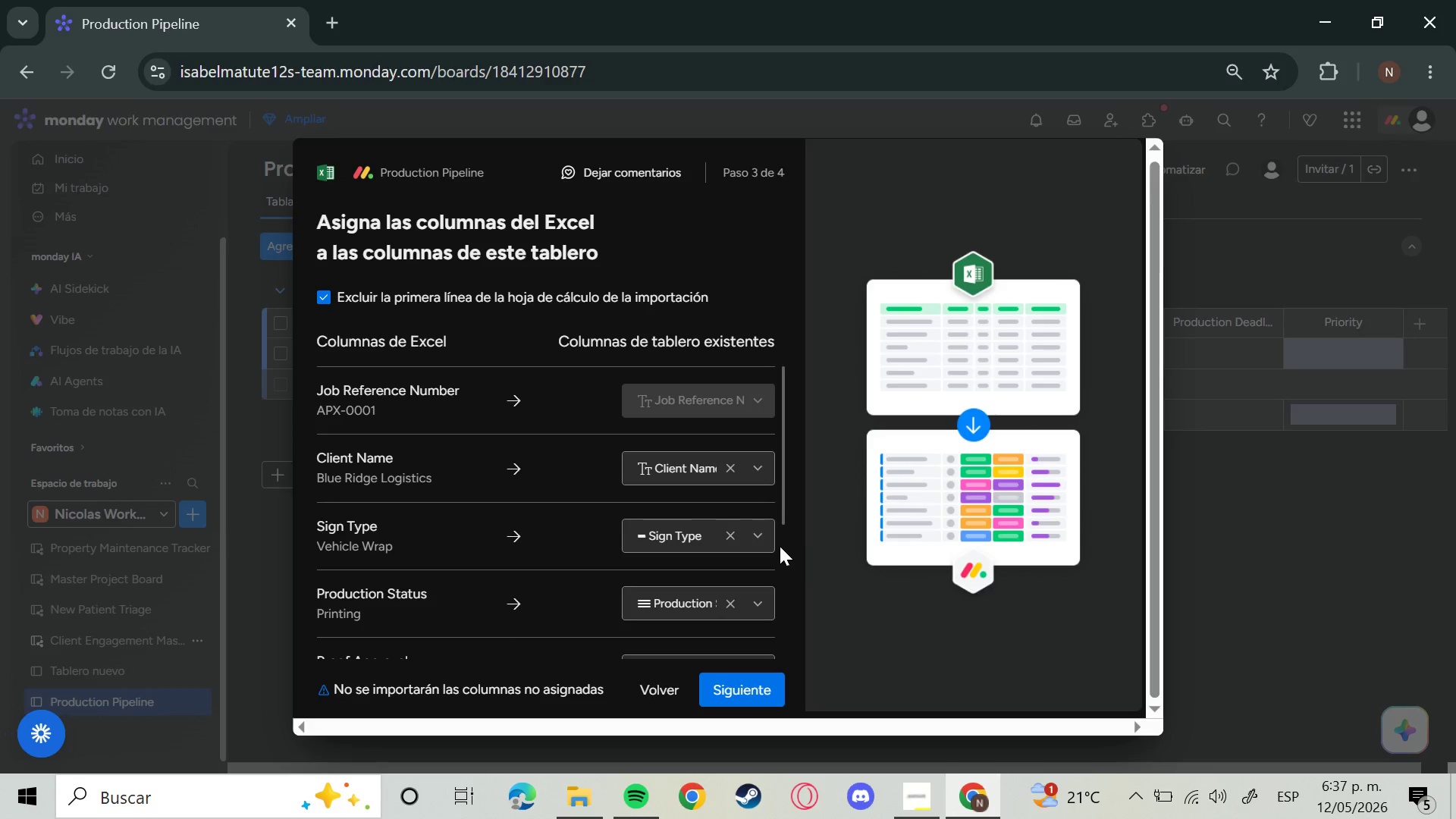 
mouse_move([767, 558])
 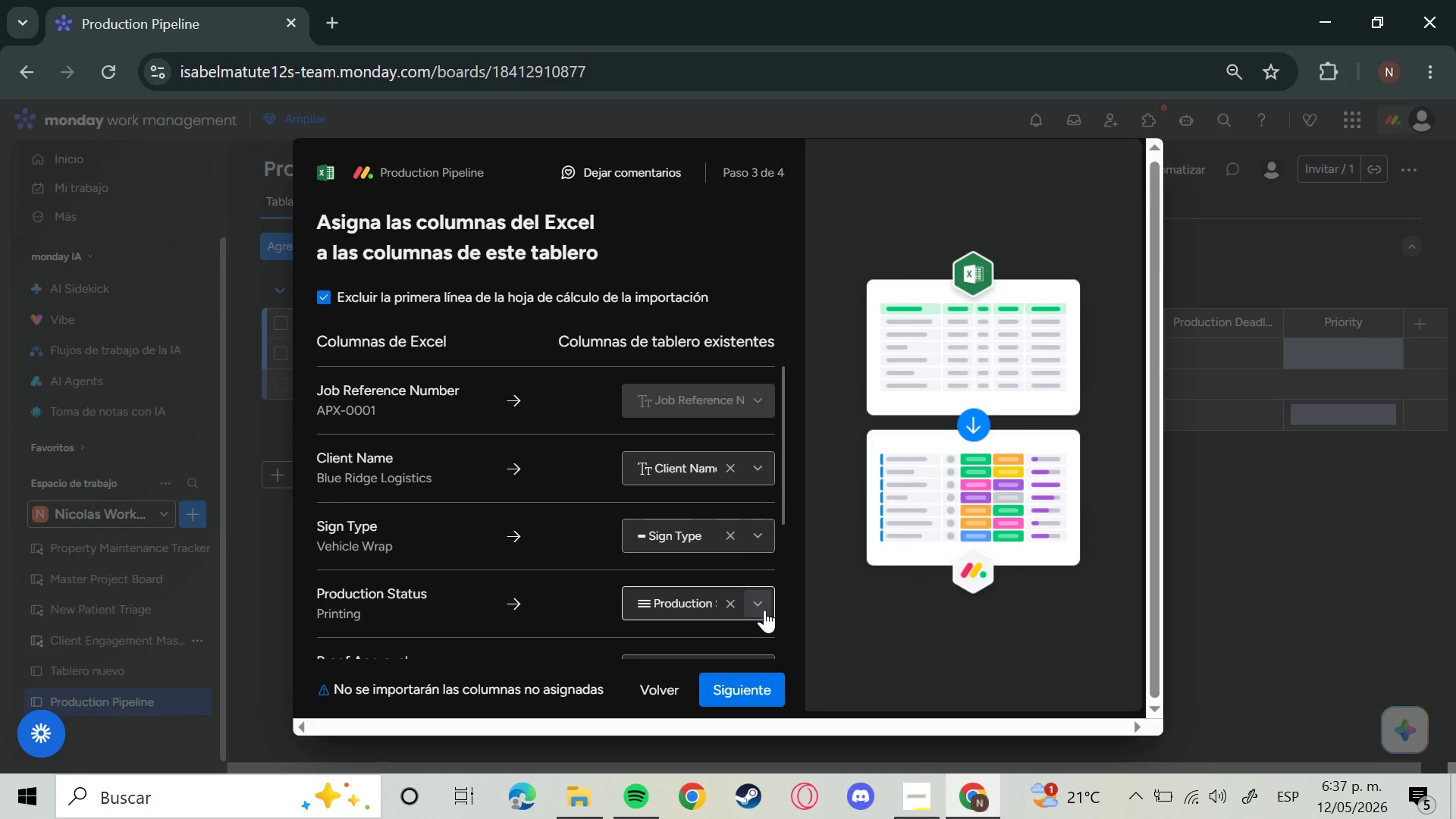 
left_click([764, 610])
 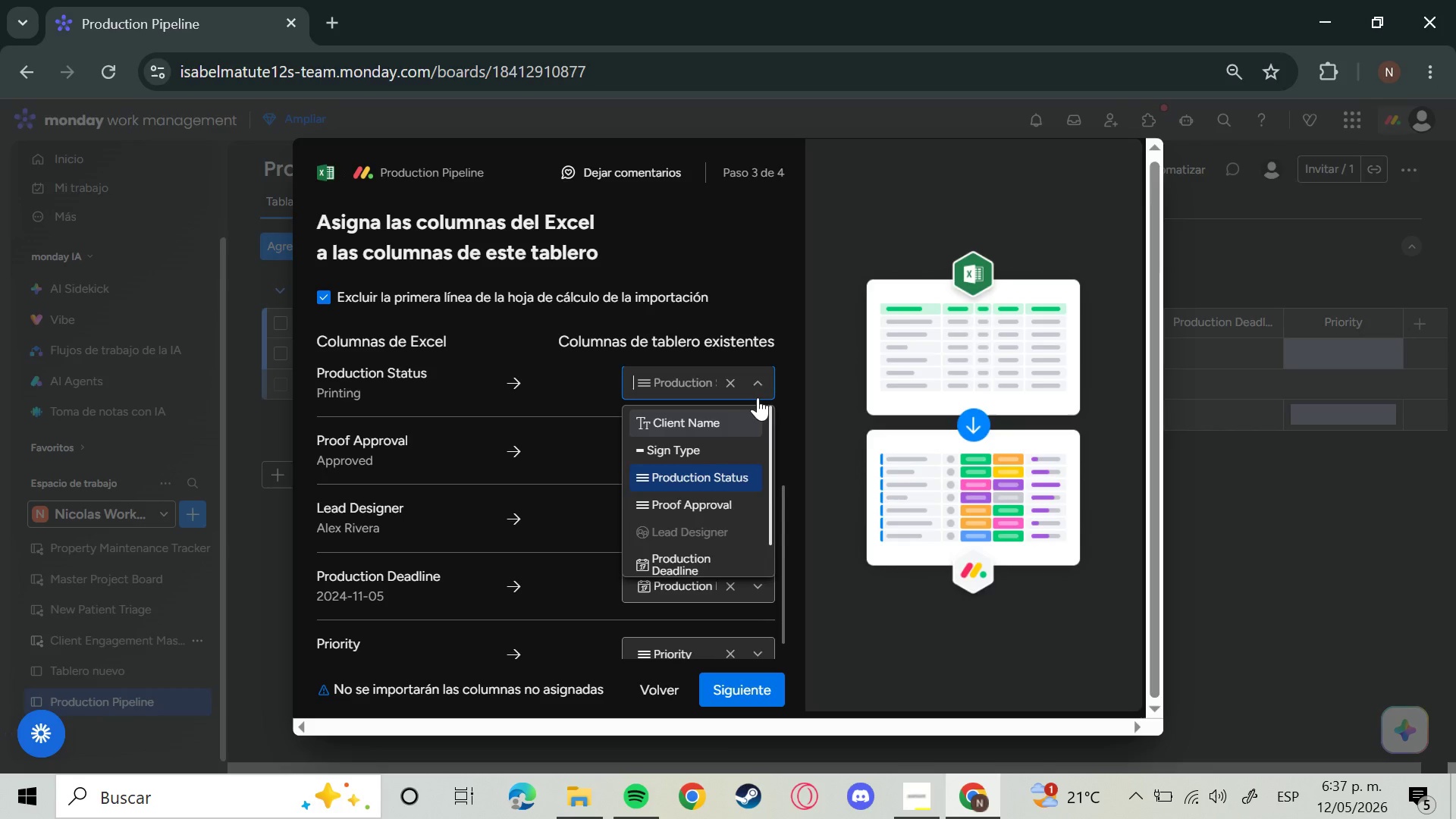 
left_click([756, 378])
 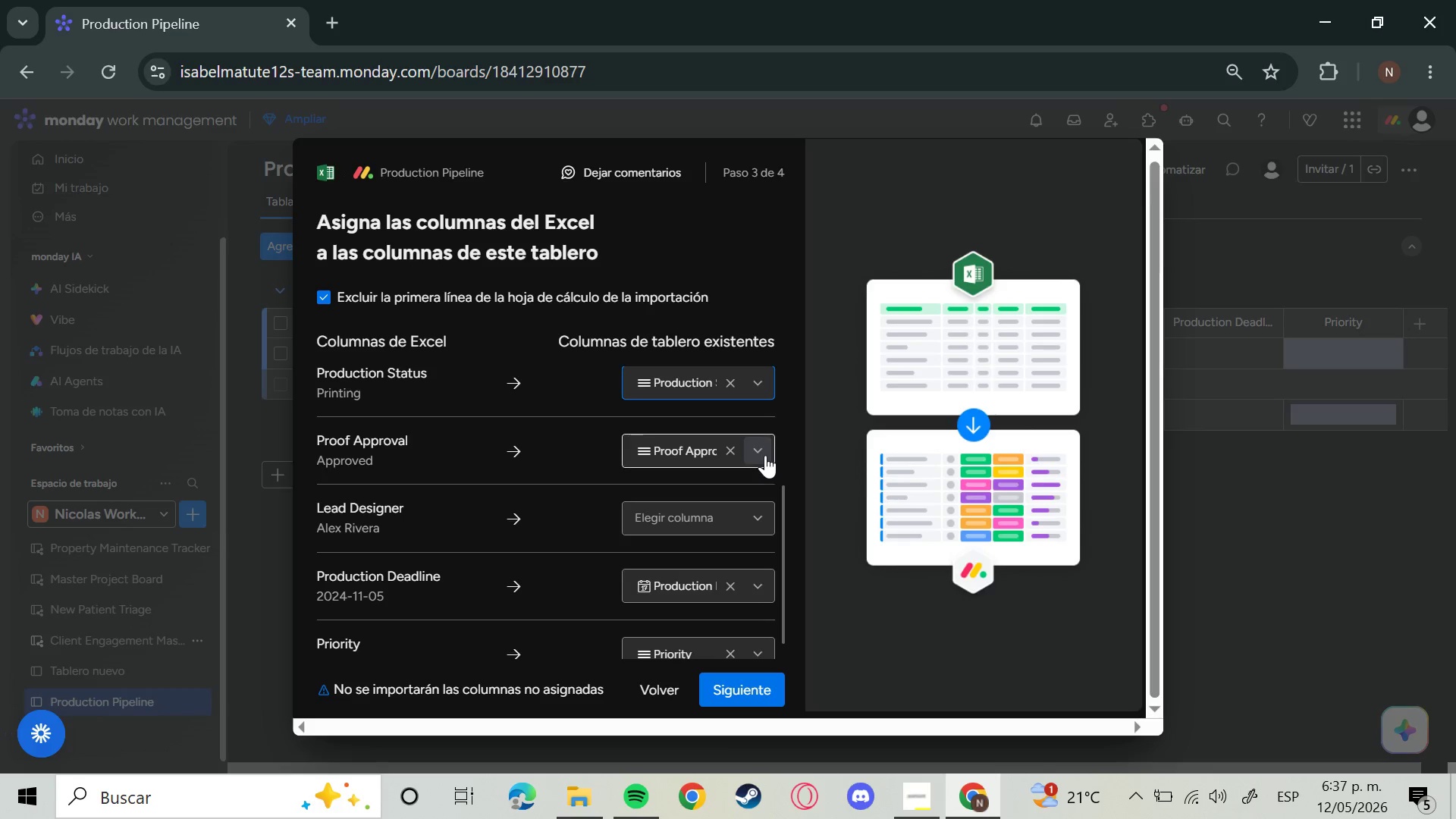 
scroll: coordinate [761, 565], scroll_direction: down, amount: 3.0
 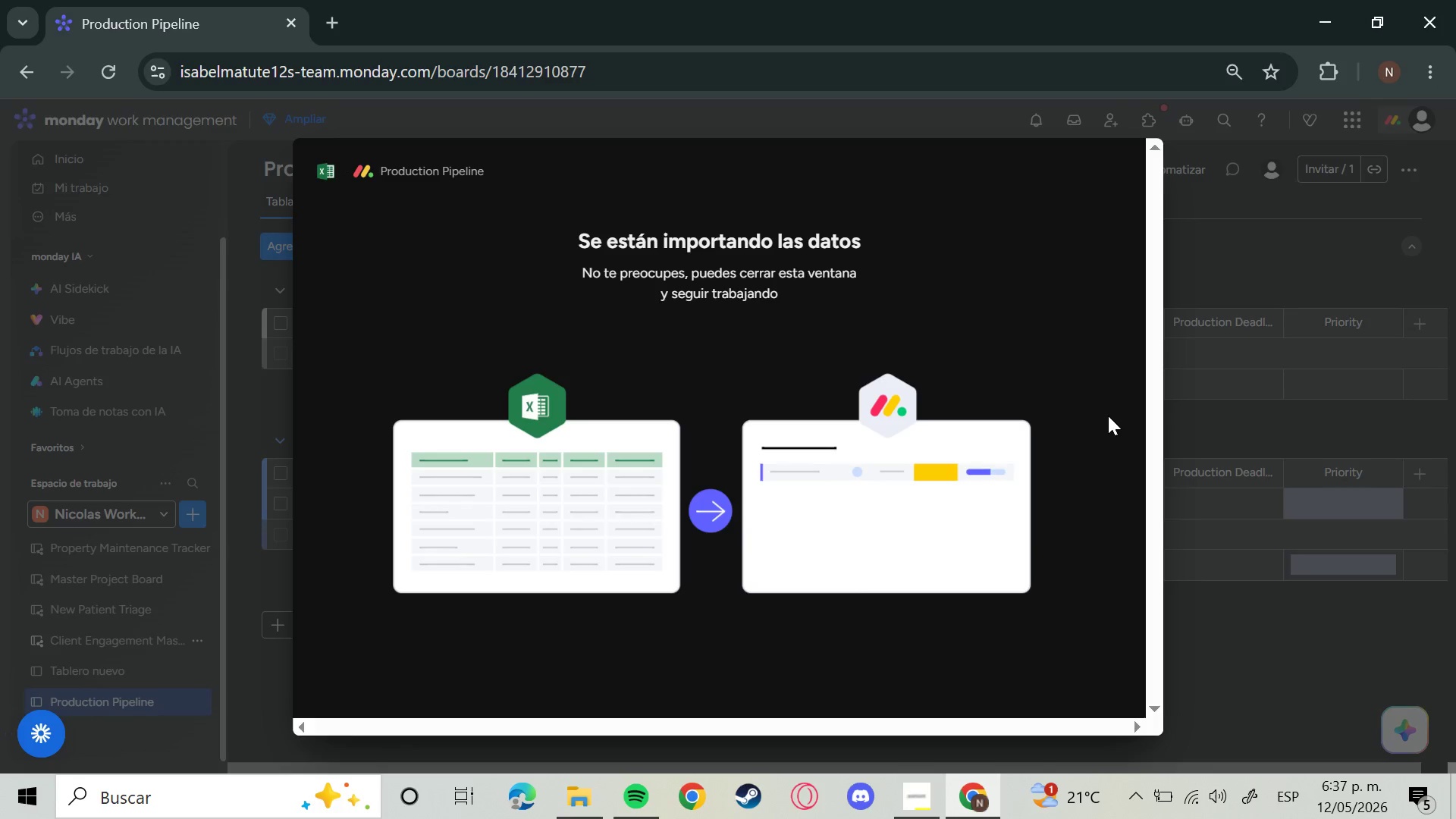 
wait(11.39)
 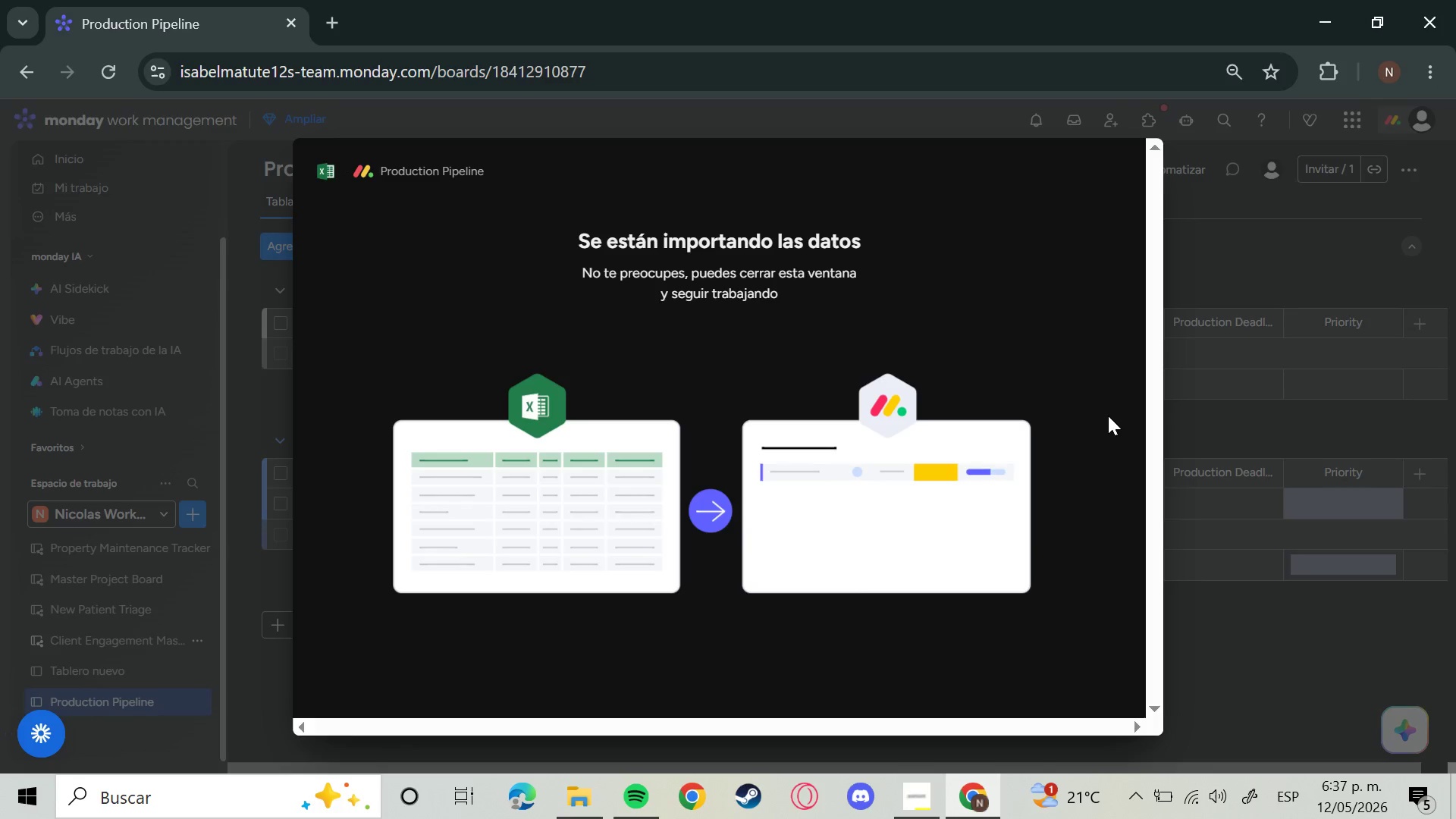 
scroll: coordinate [977, 414], scroll_direction: down, amount: 1.0
 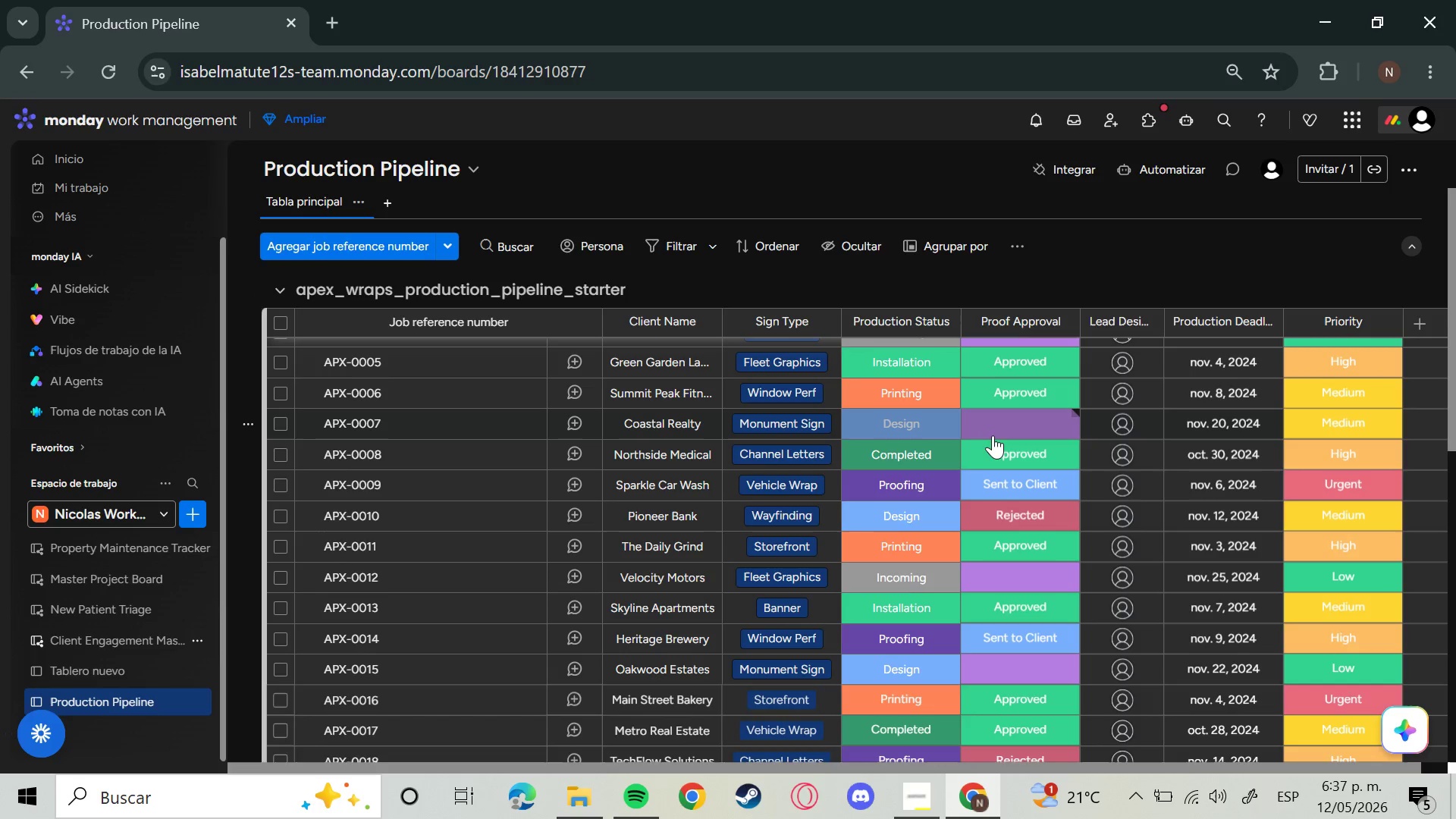 
left_click([993, 439])
 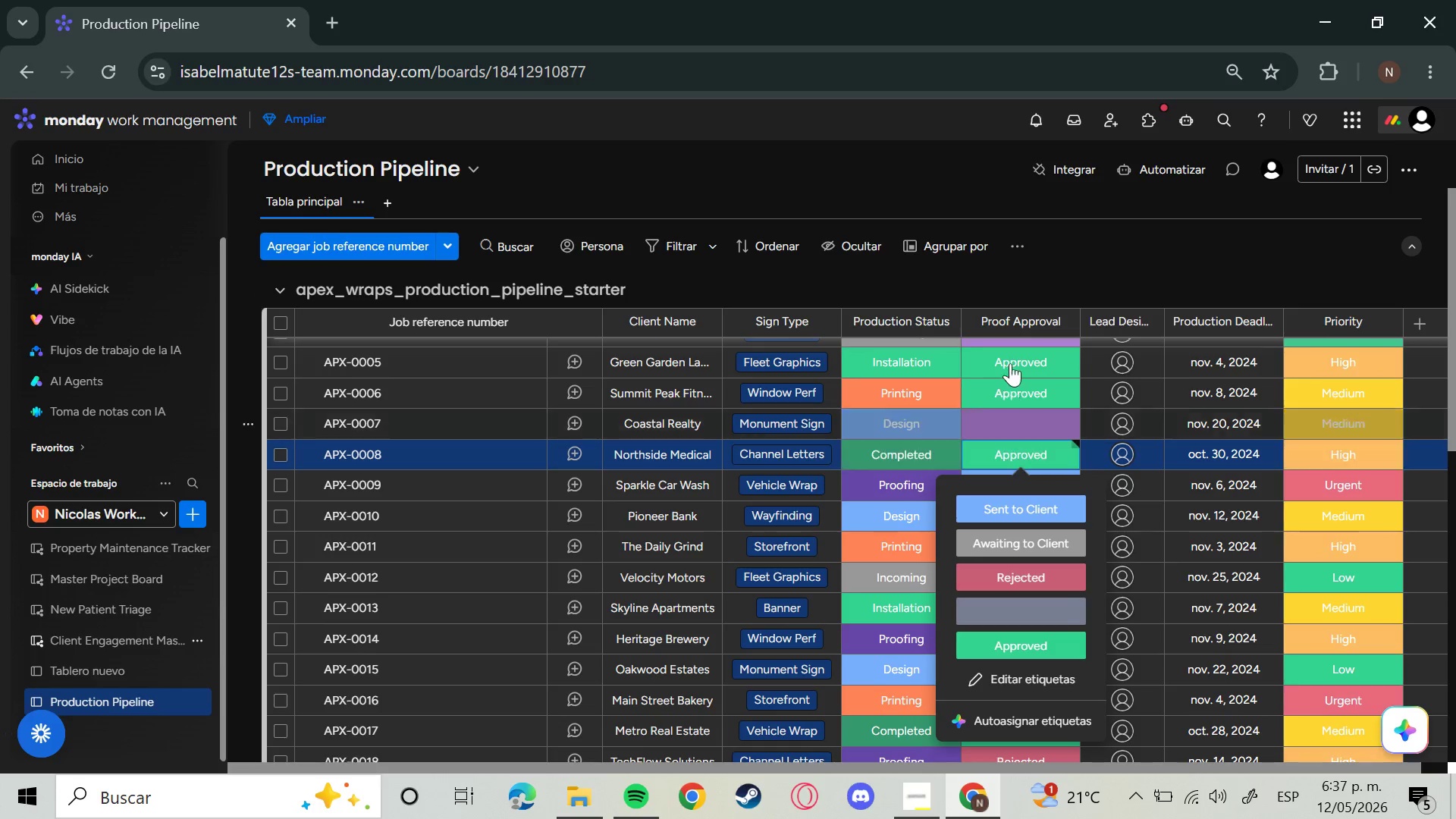 
left_click([1044, 262])
 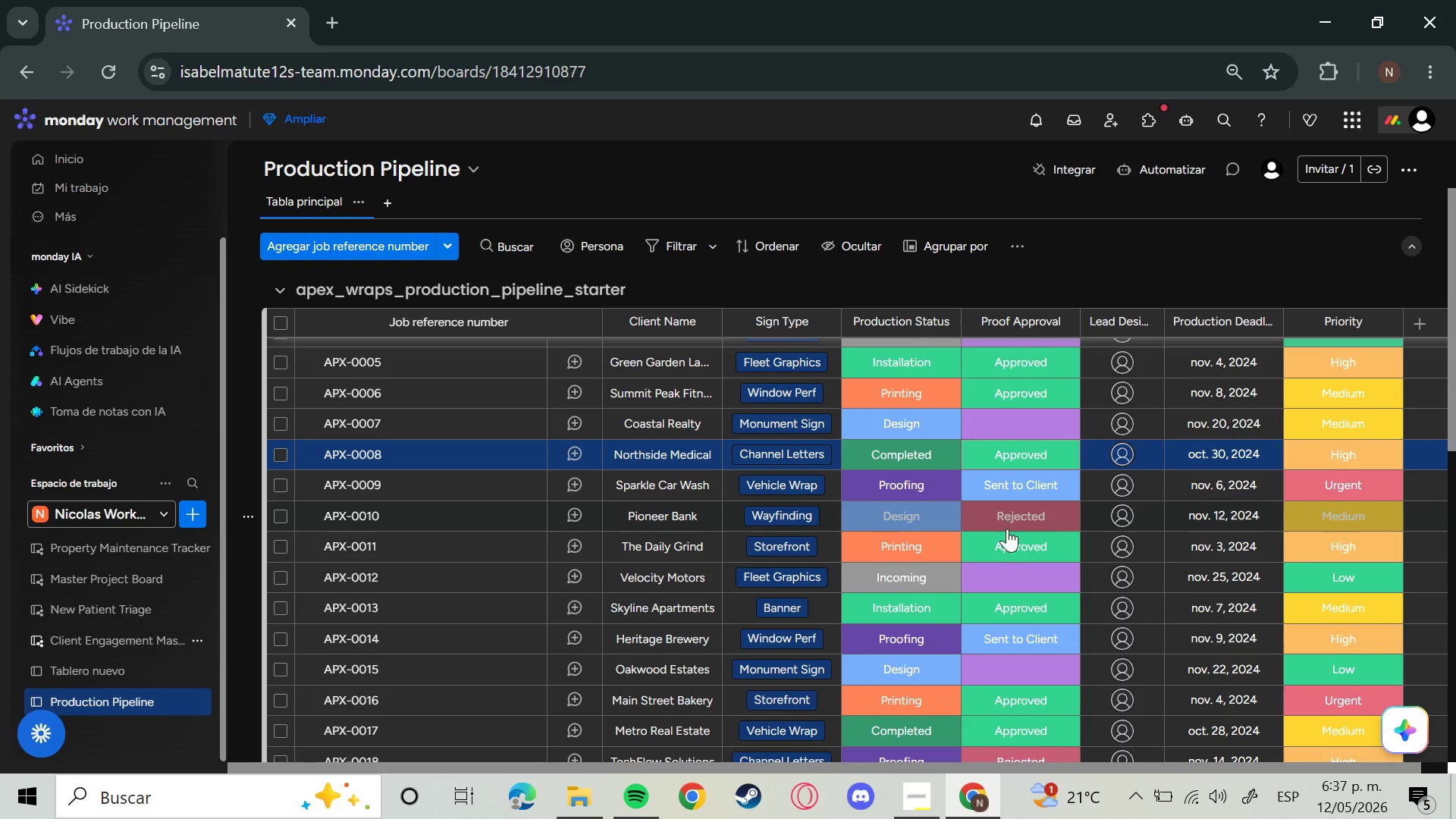 
scroll: coordinate [1004, 573], scroll_direction: down, amount: 6.0
 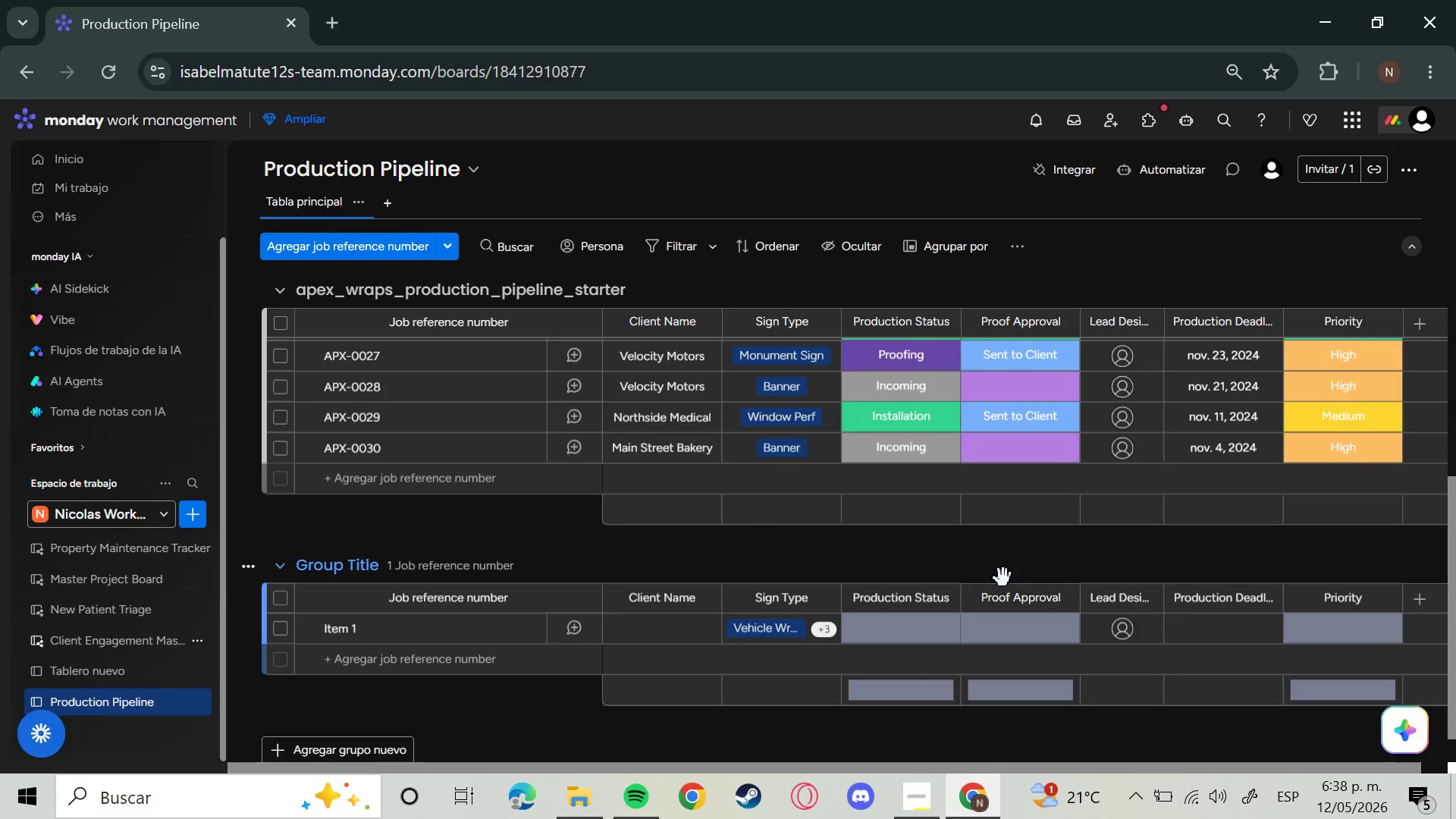 
scroll: coordinate [1005, 579], scroll_direction: up, amount: 9.0
 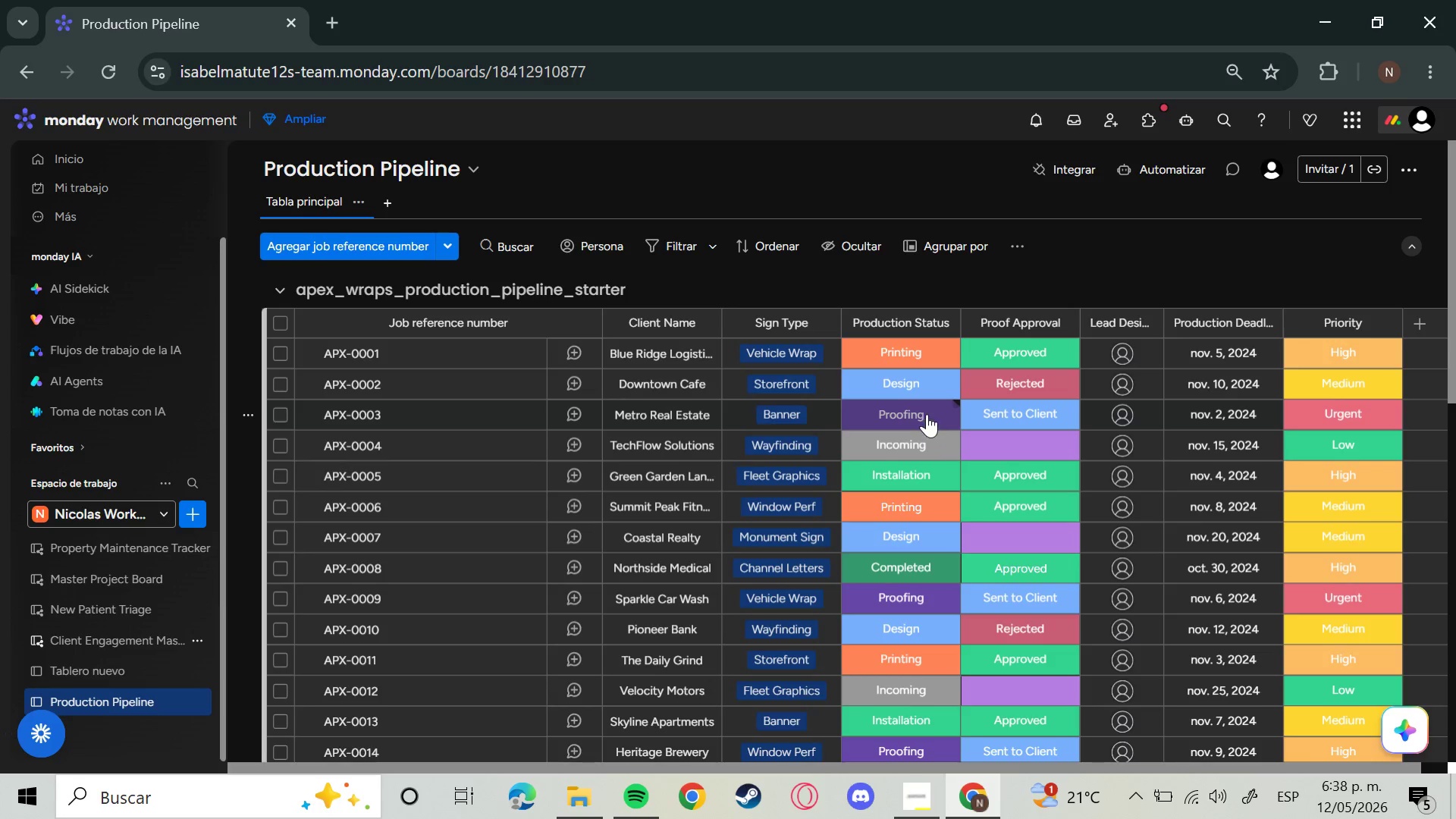 
left_click([924, 362])
 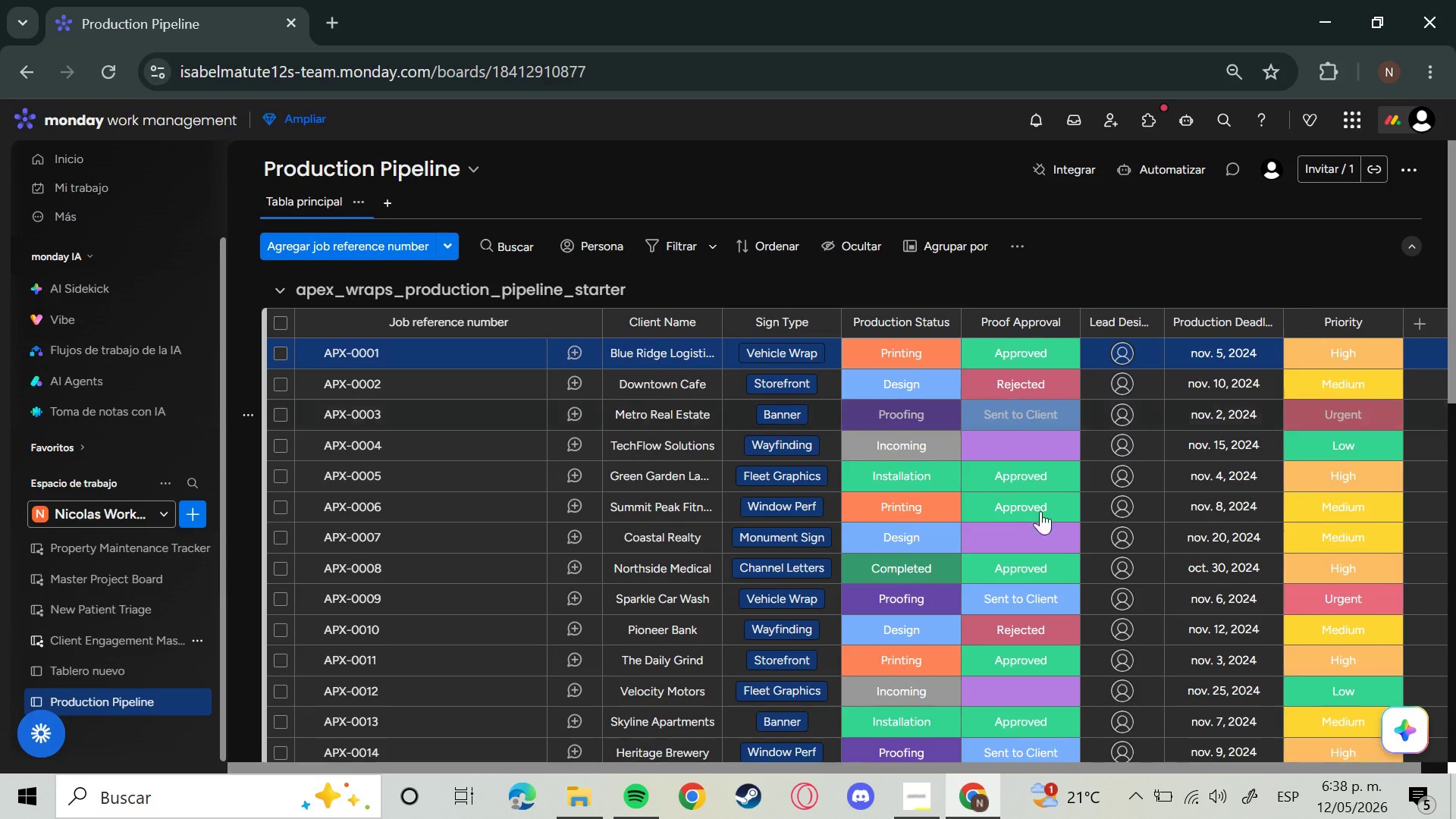 
scroll: coordinate [1073, 561], scroll_direction: down, amount: 5.0
 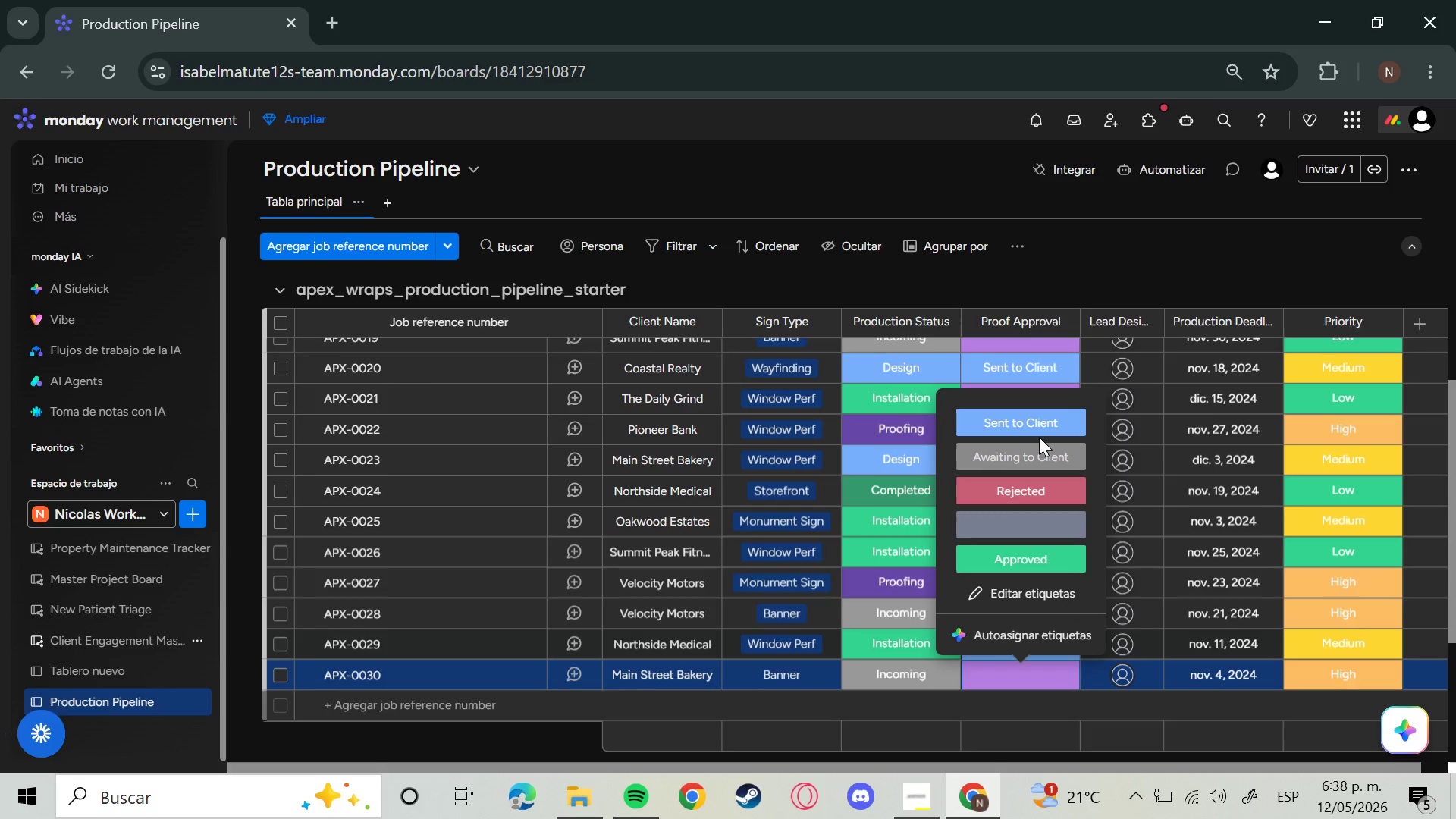 
left_click([1039, 453])
 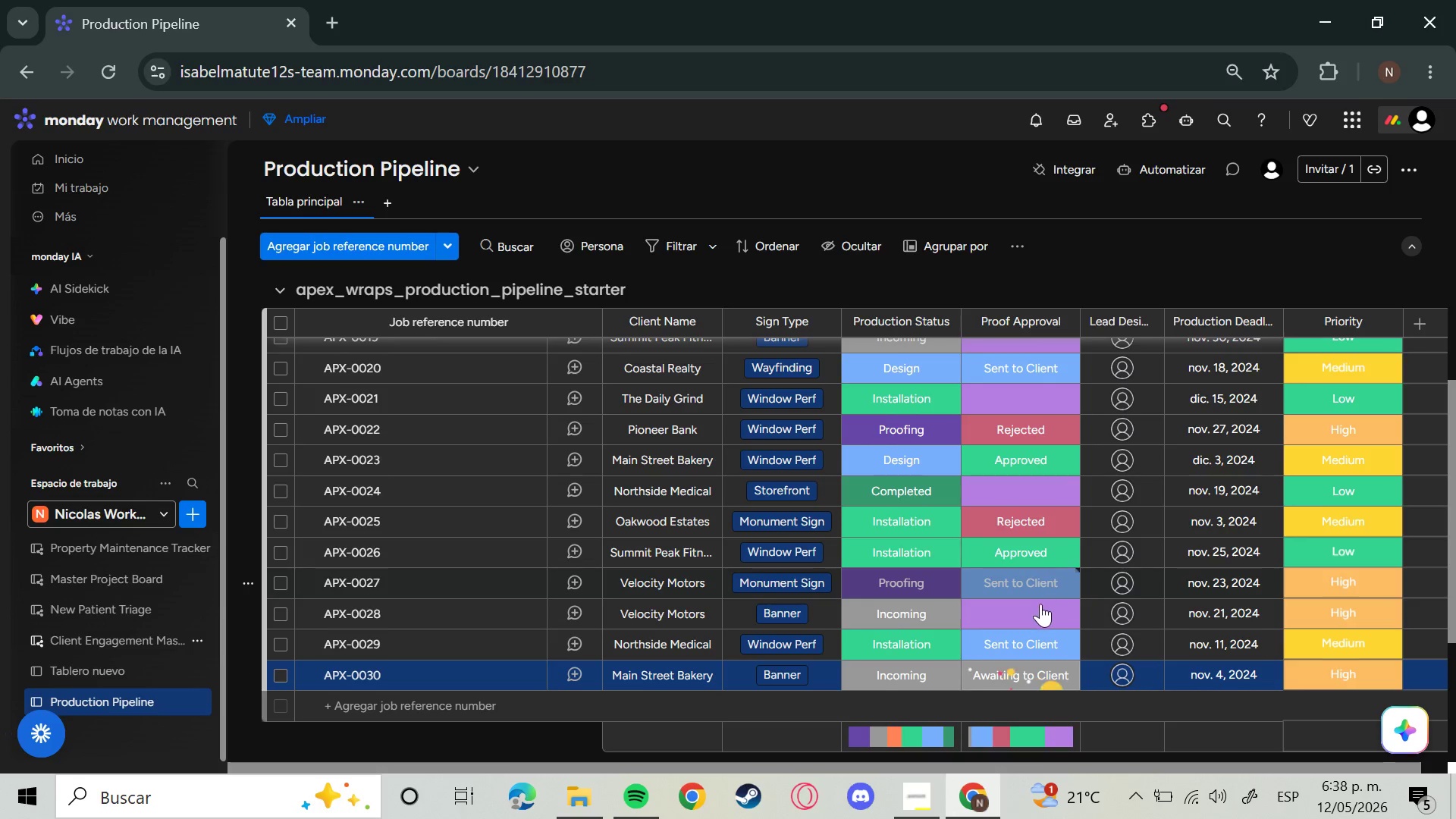 
left_click([1022, 607])
 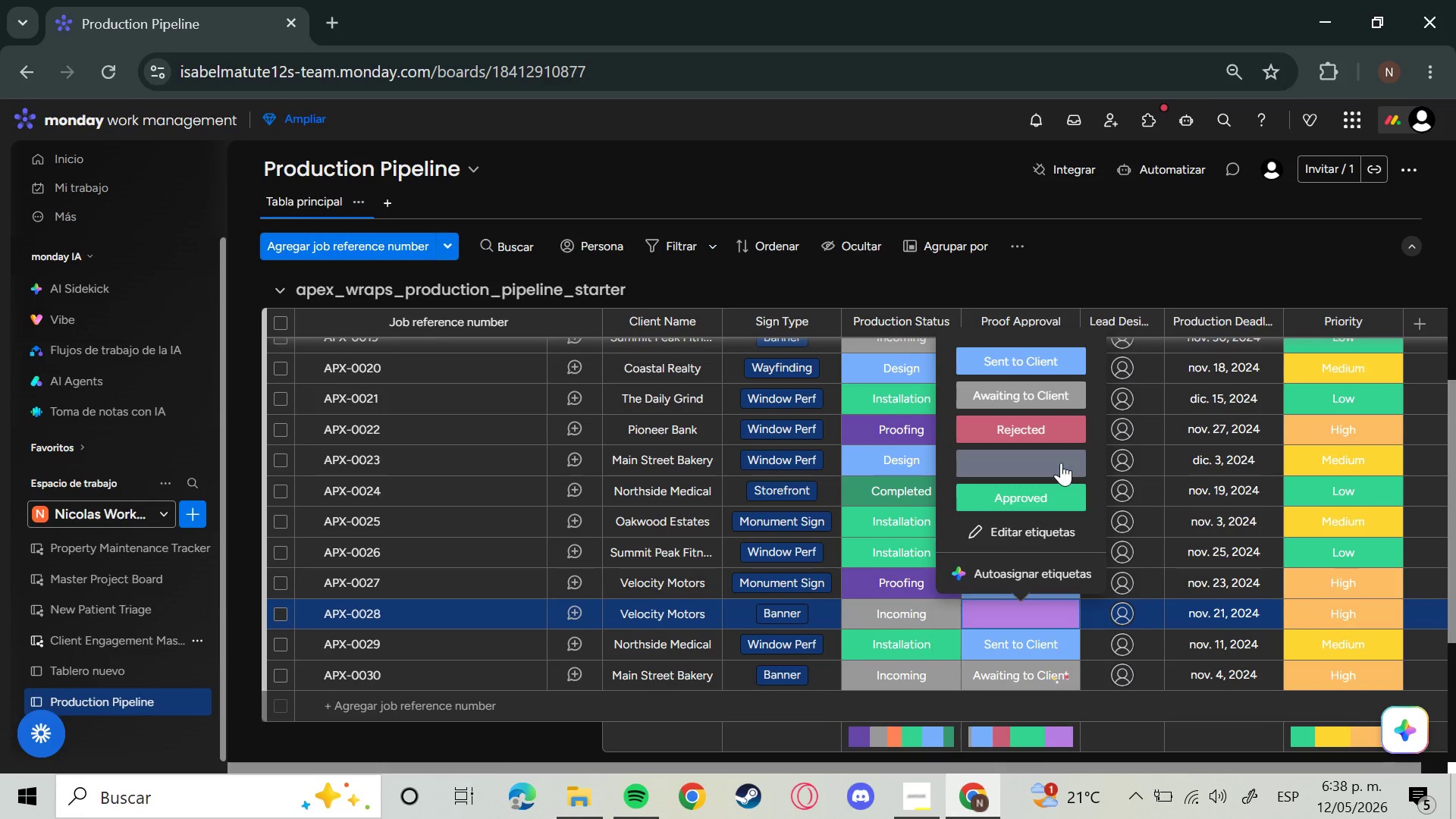 
left_click([1041, 401])
 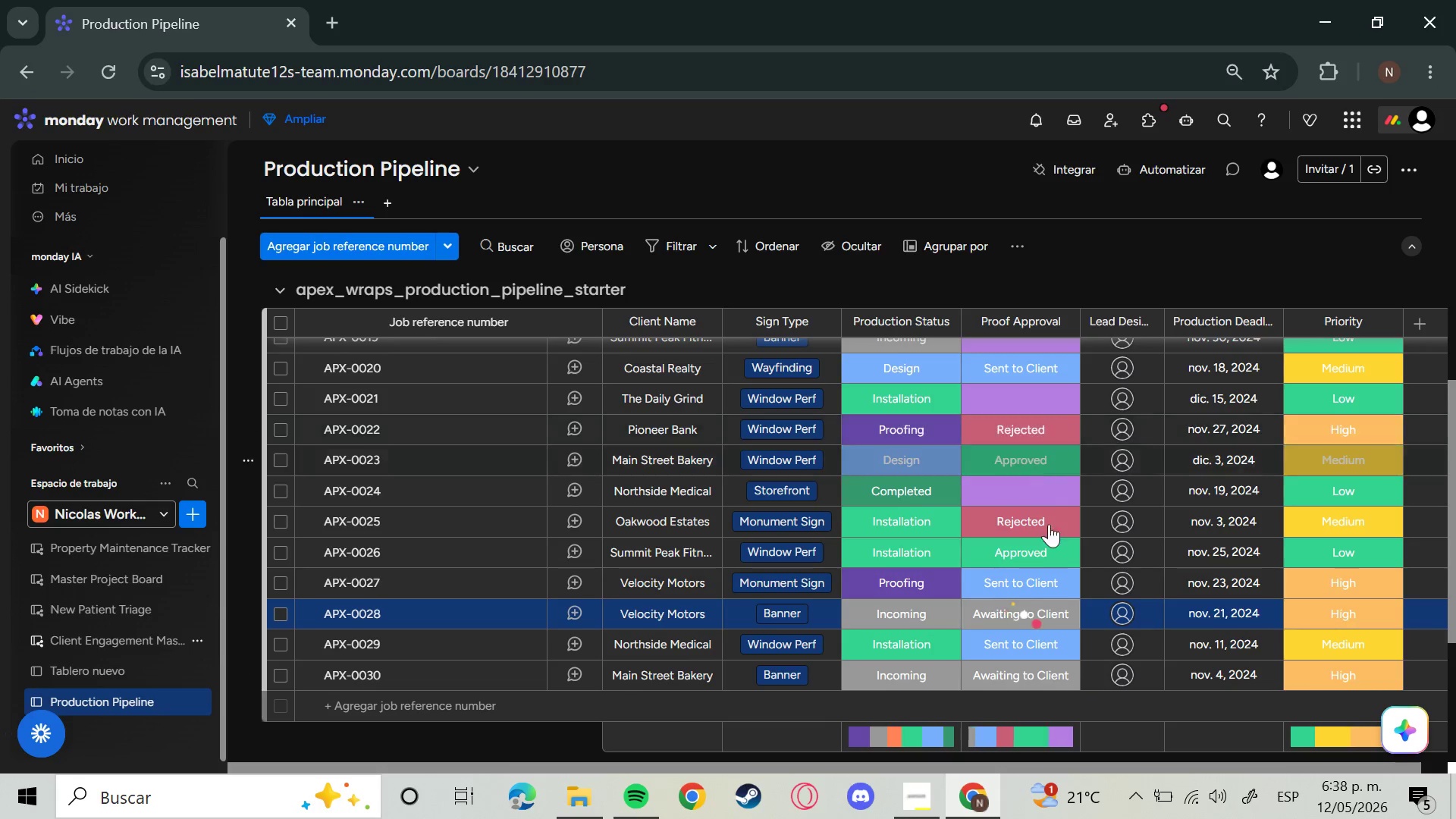 
scroll: coordinate [1046, 554], scroll_direction: up, amount: 2.0
 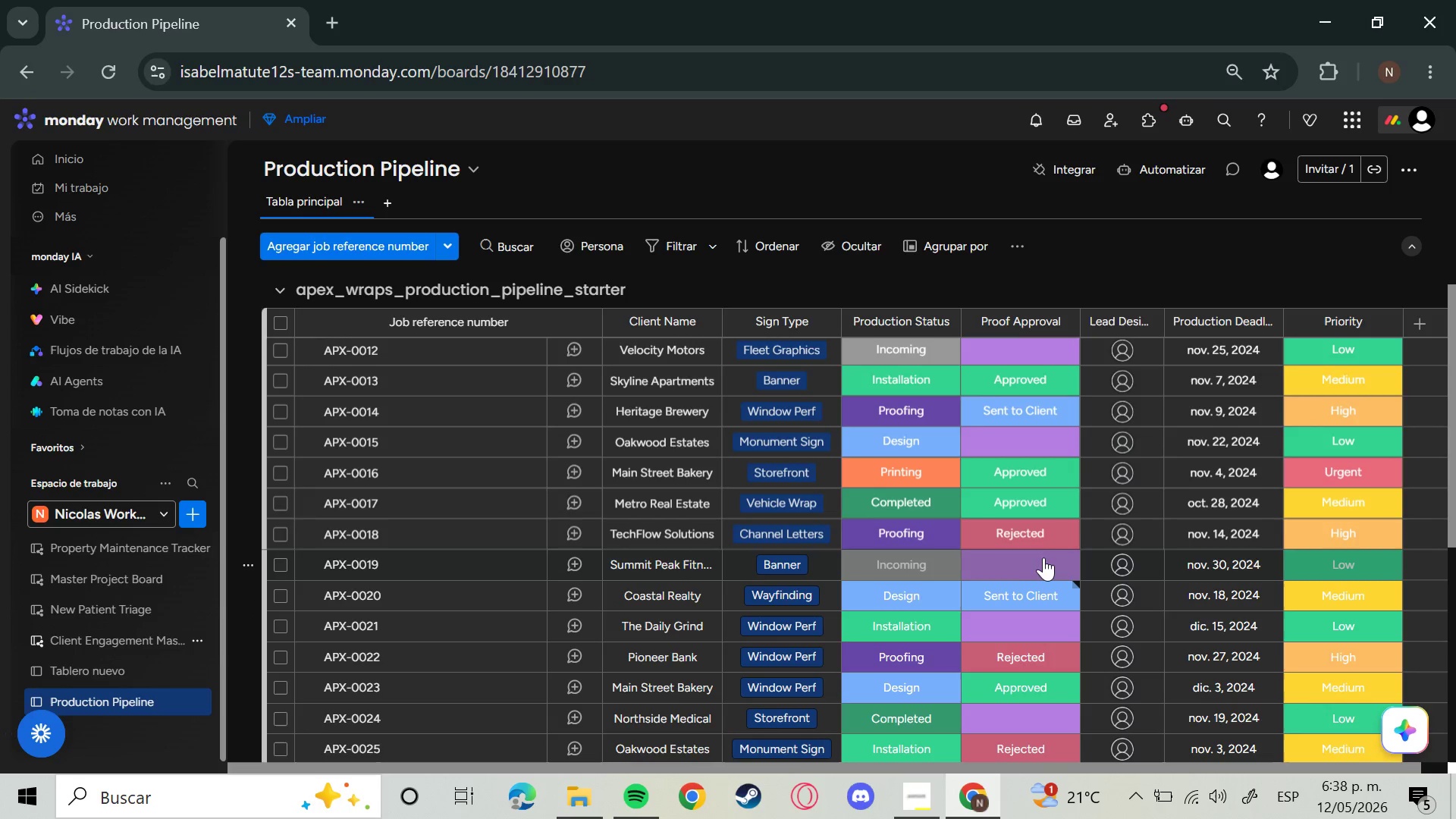 
left_click([1043, 548])
 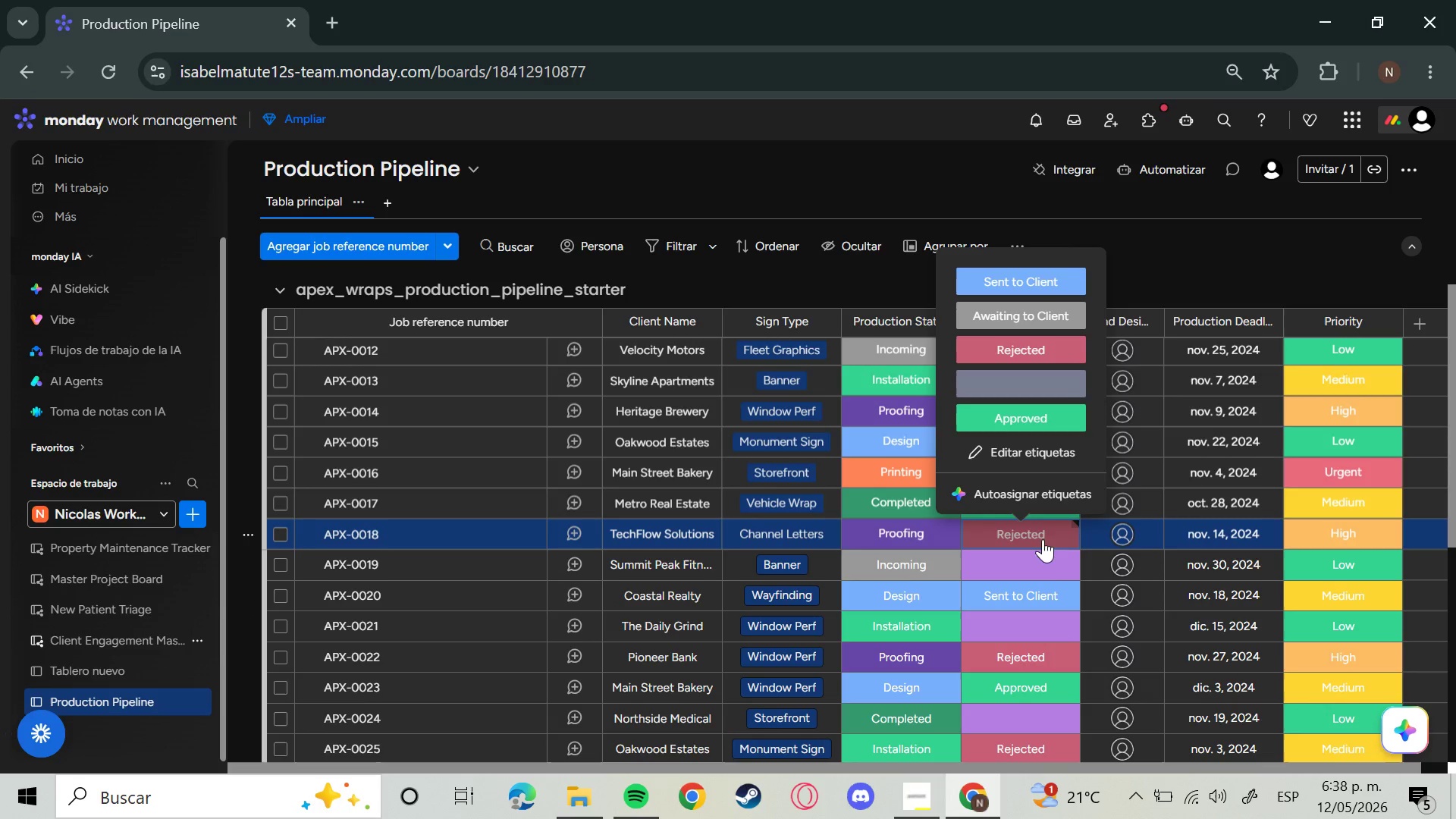 
left_click([1032, 565])
 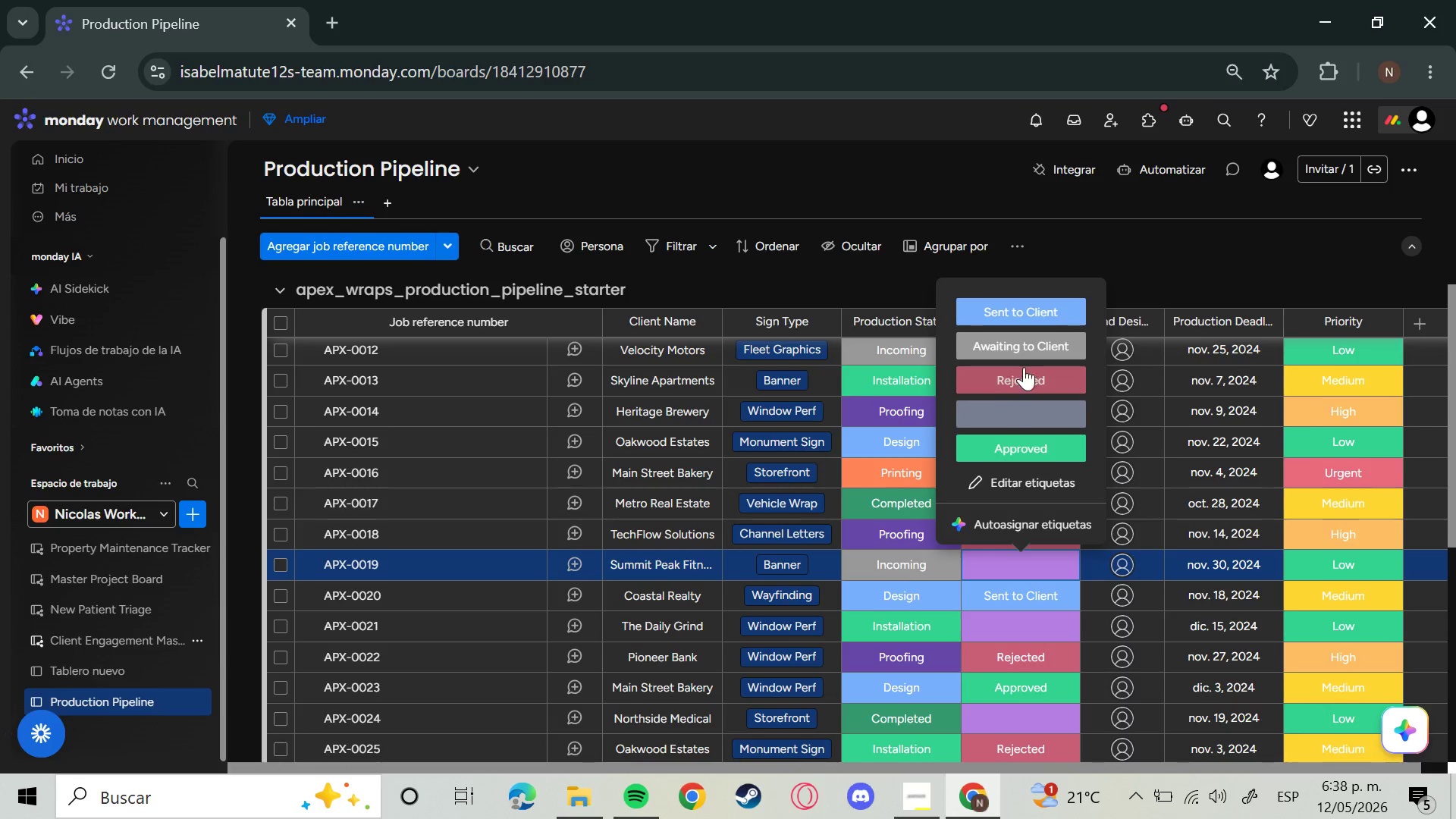 
left_click([1028, 336])
 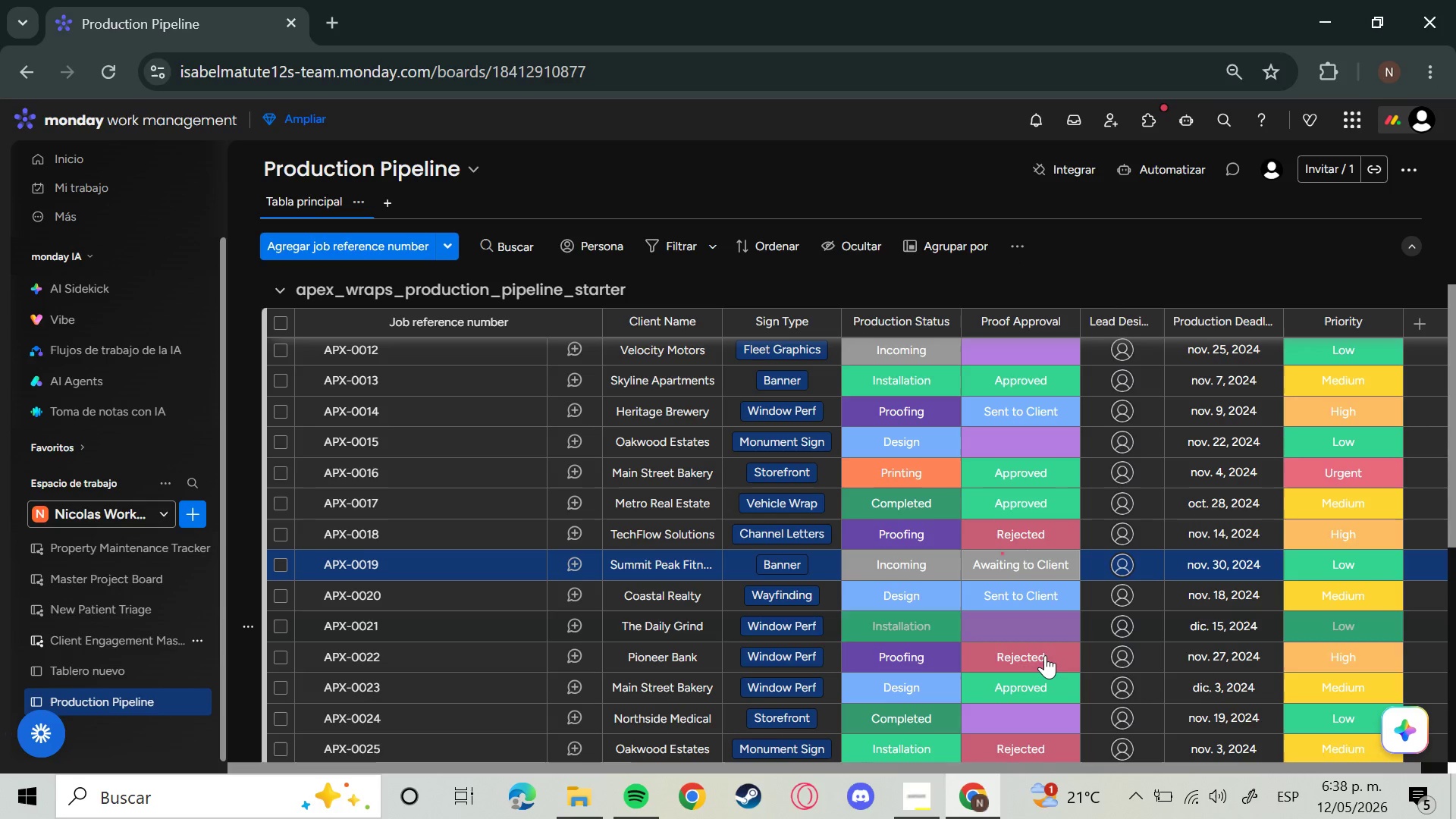 
left_click([1040, 651])
 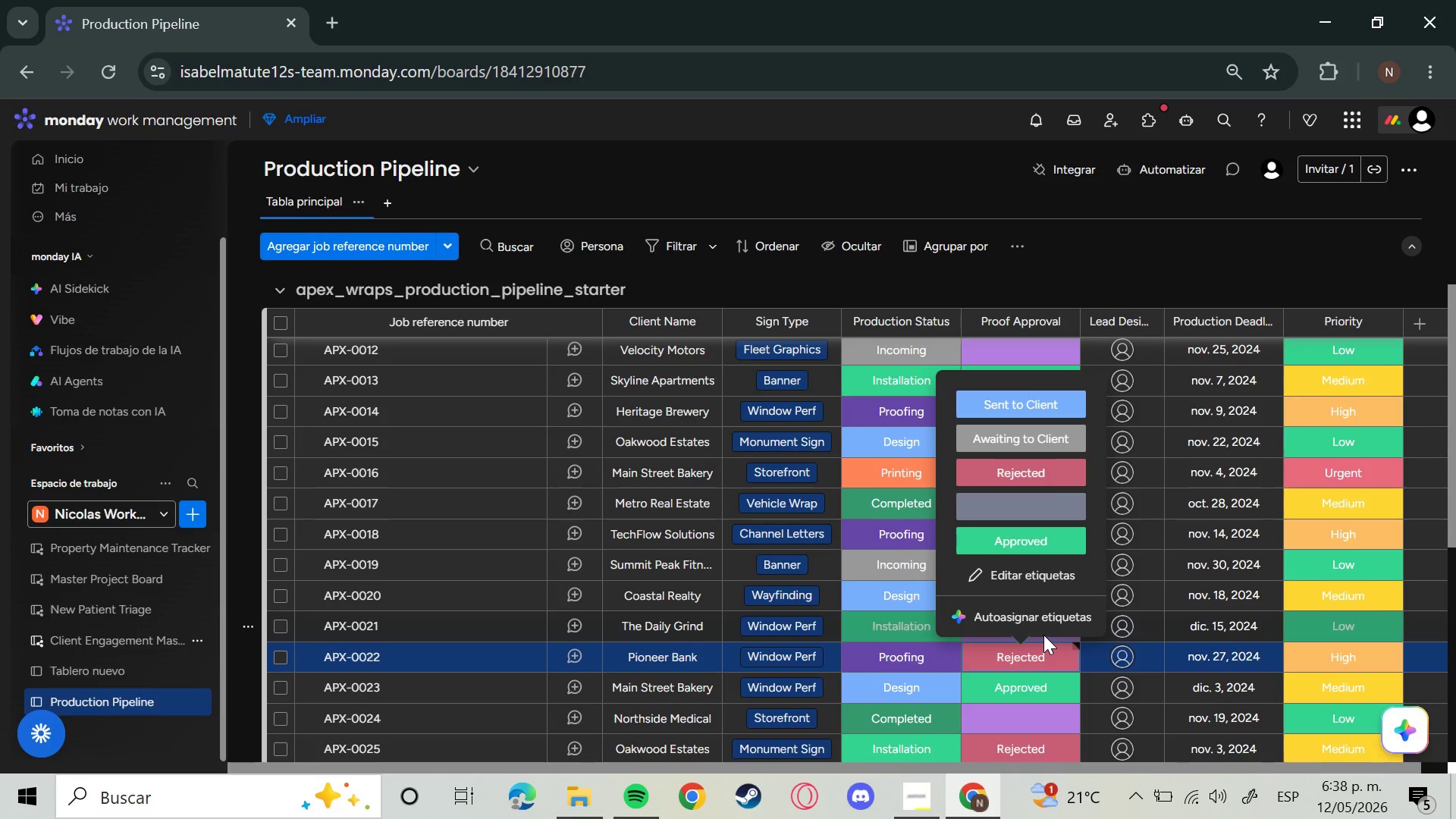 
left_click([1043, 635])
 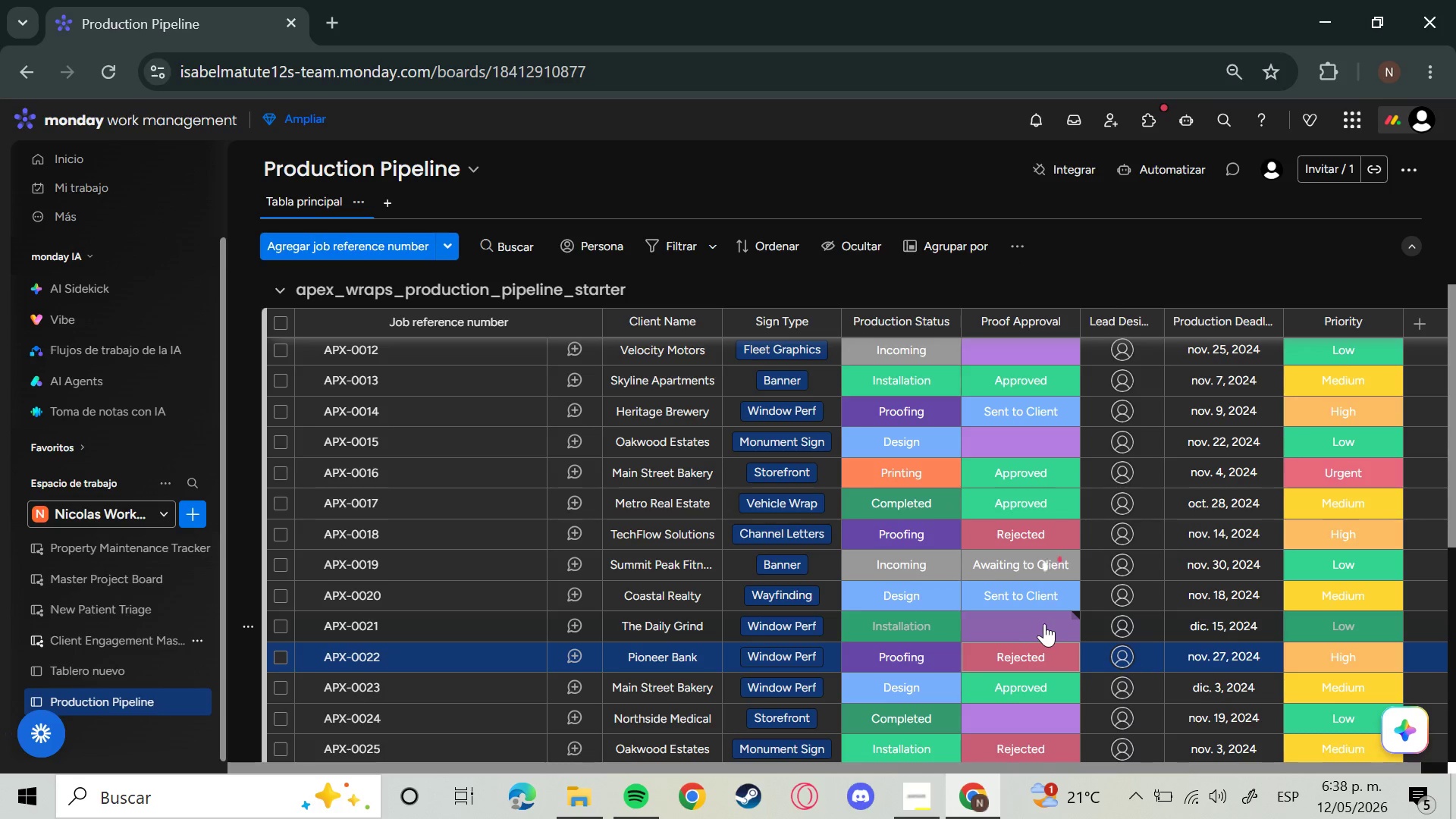 
left_click([1046, 621])
 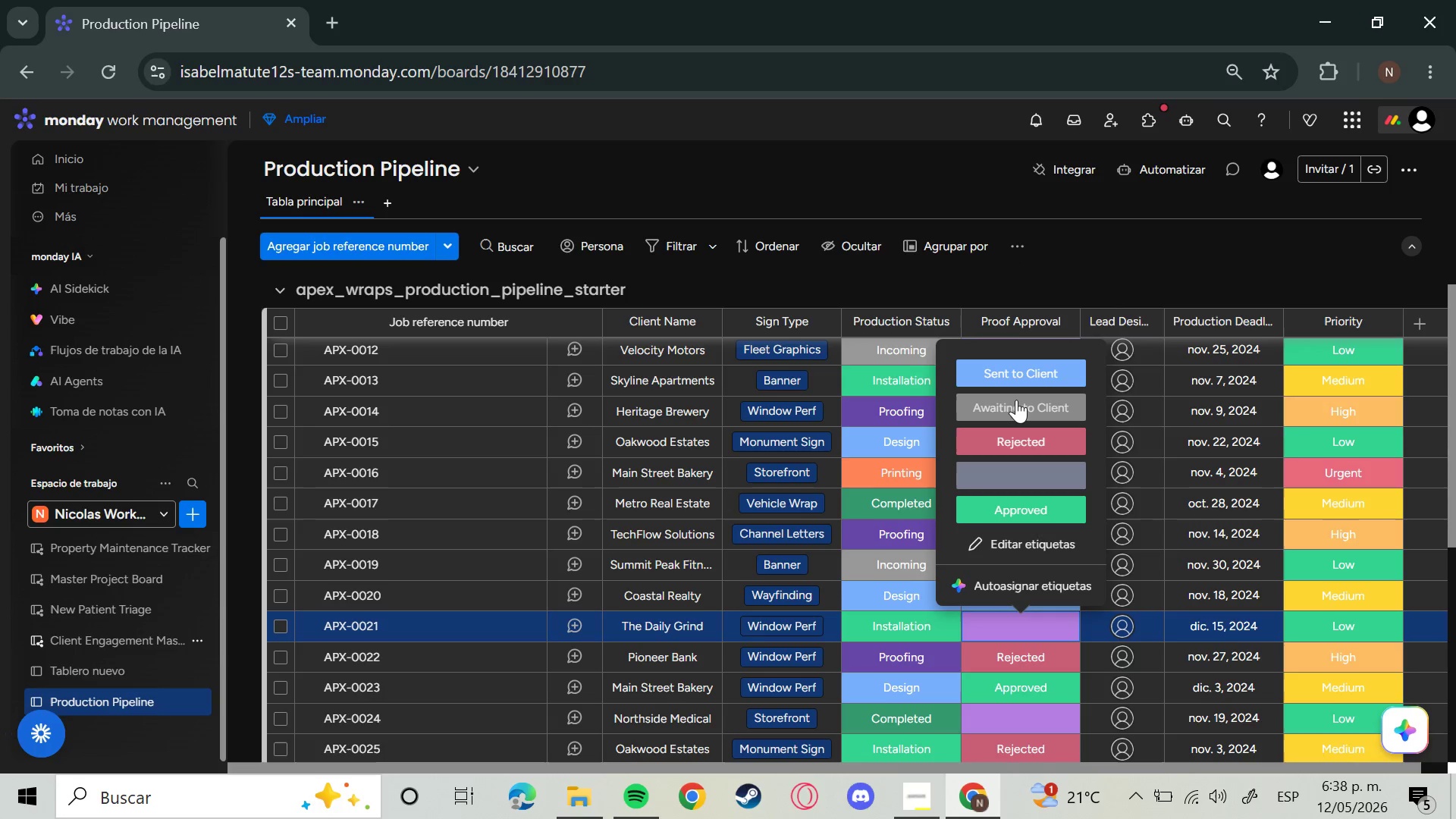 
left_click([1016, 400])
 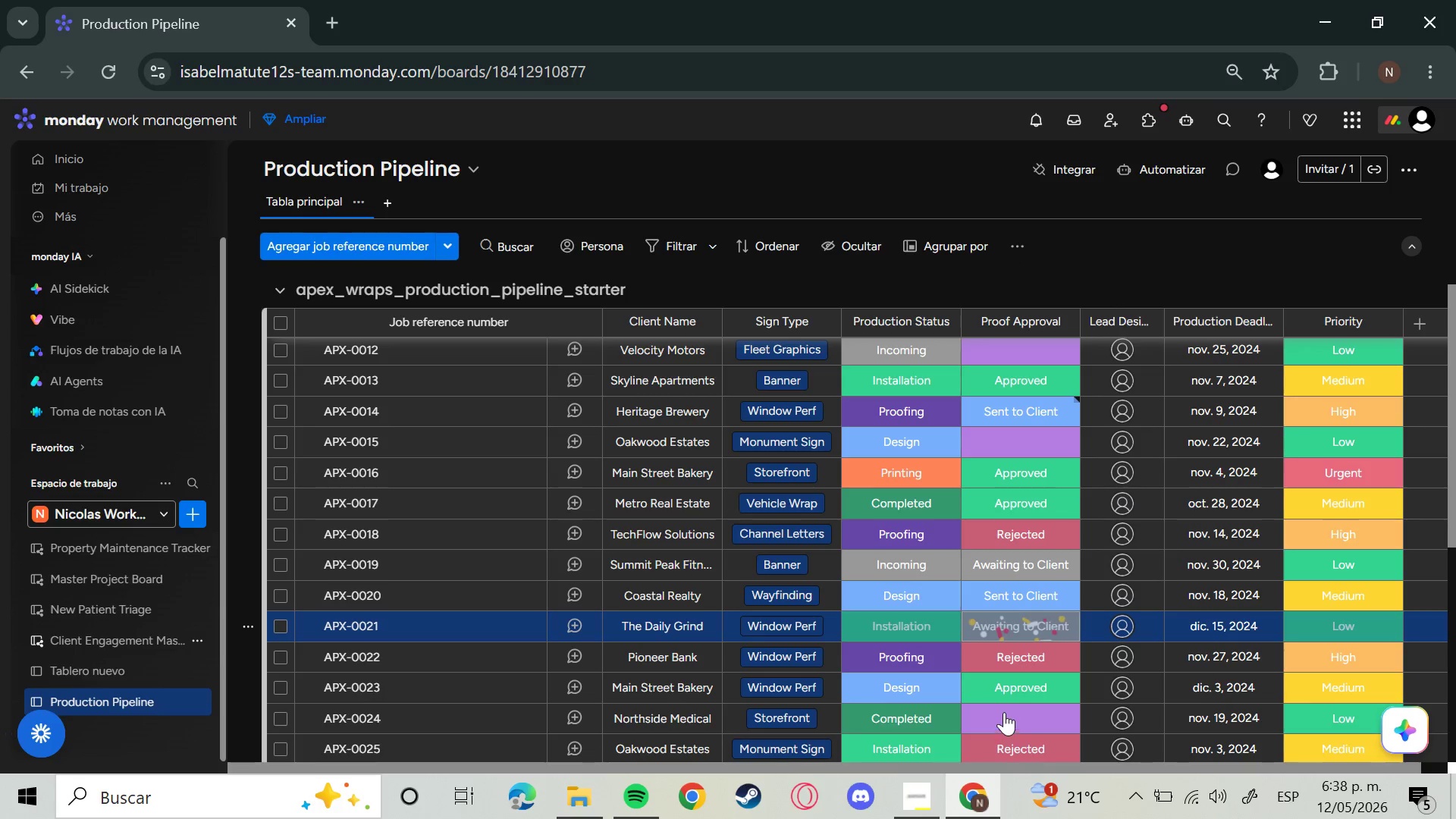 
left_click([1002, 720])
 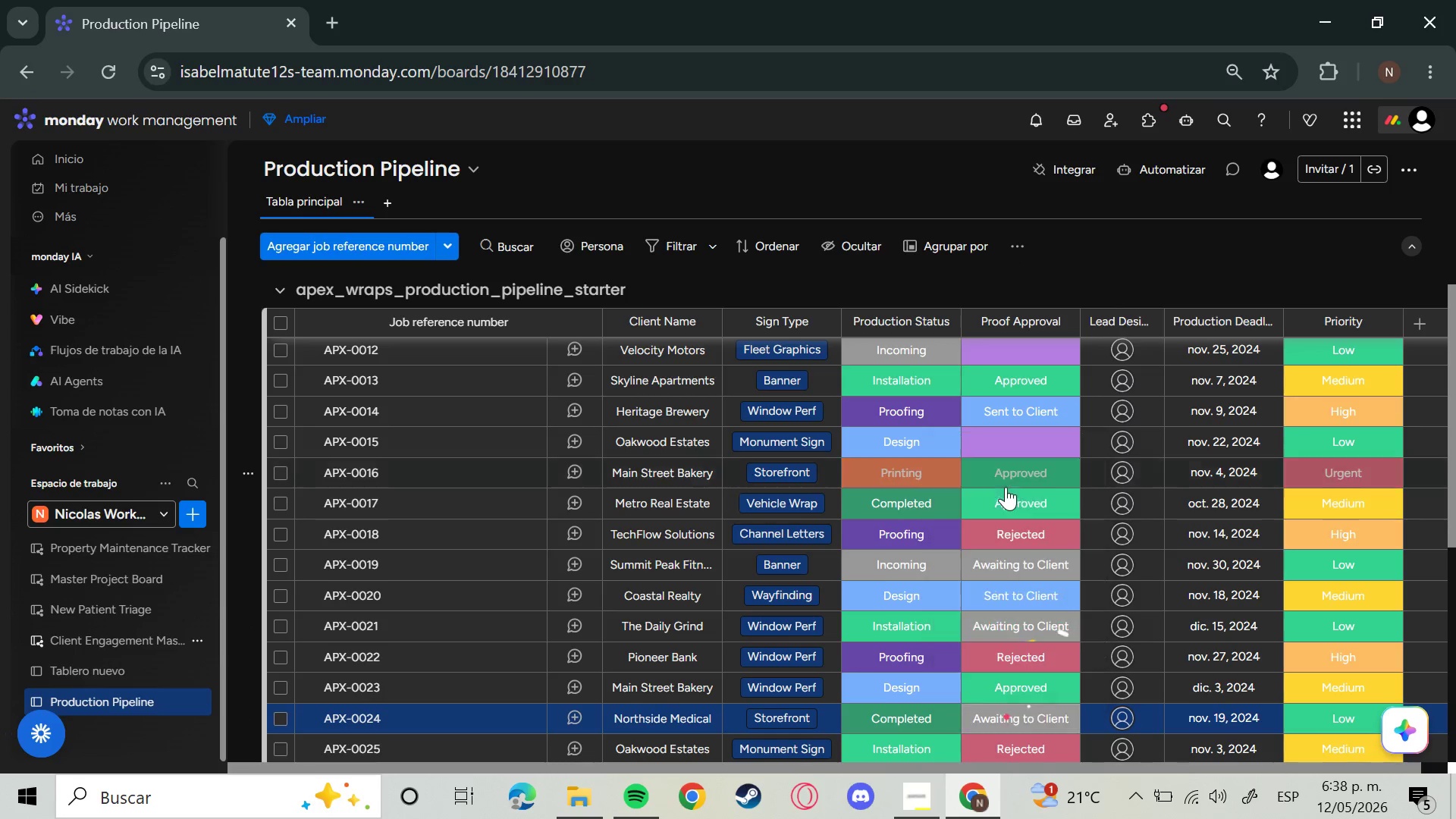 
scroll: coordinate [1040, 561], scroll_direction: up, amount: 2.0
 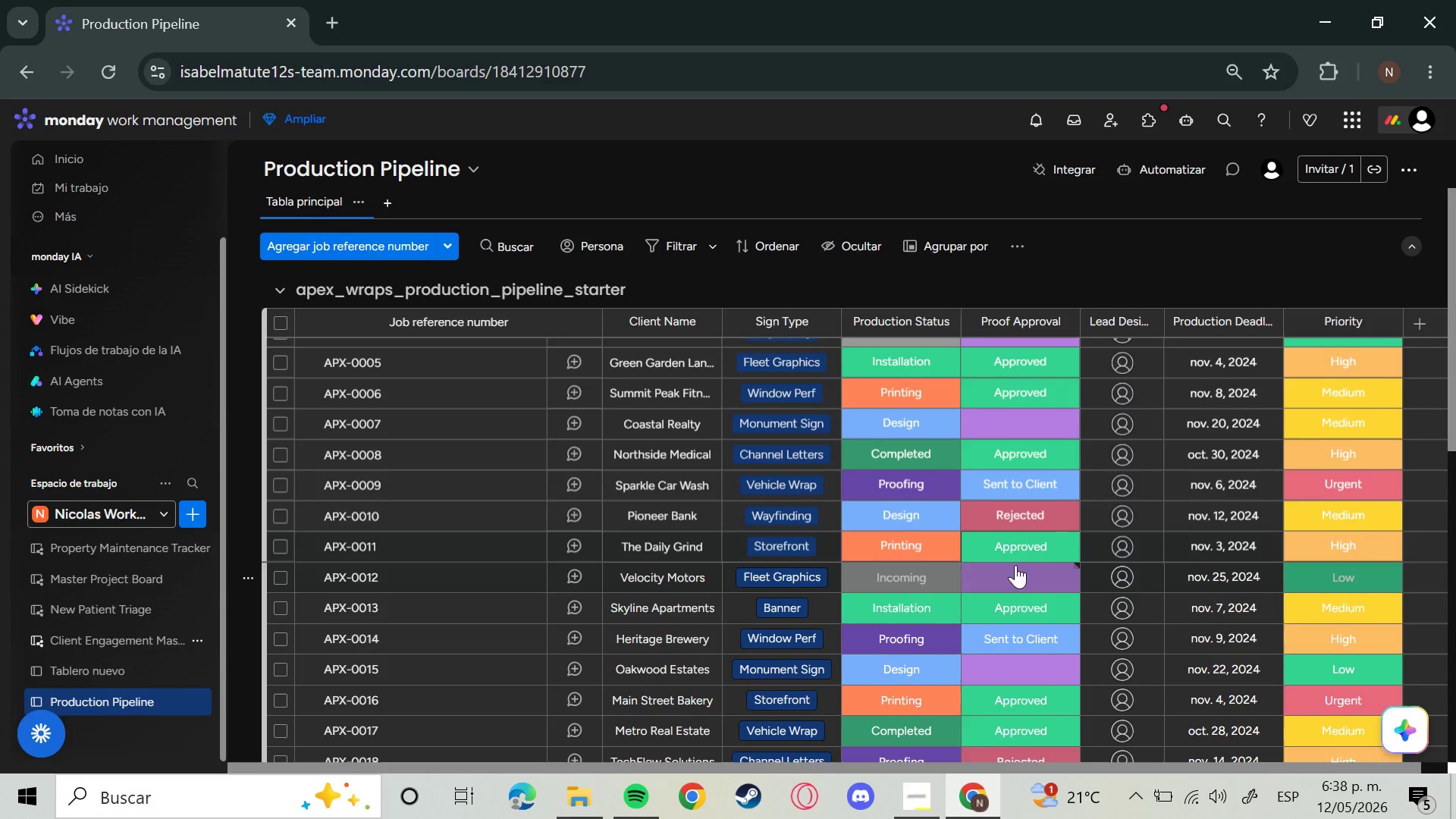 
left_click([1012, 575])
 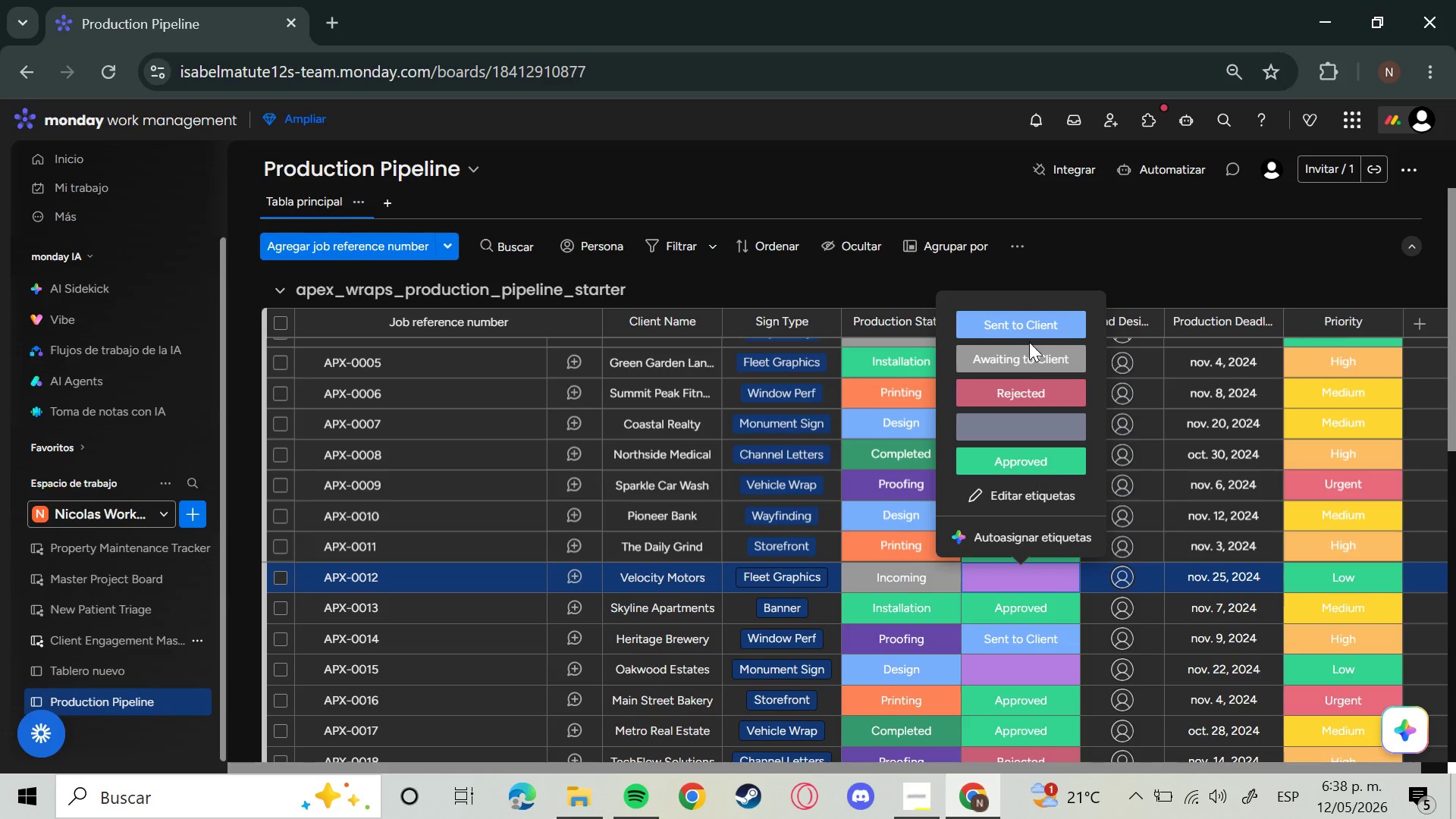 
left_click([1021, 355])
 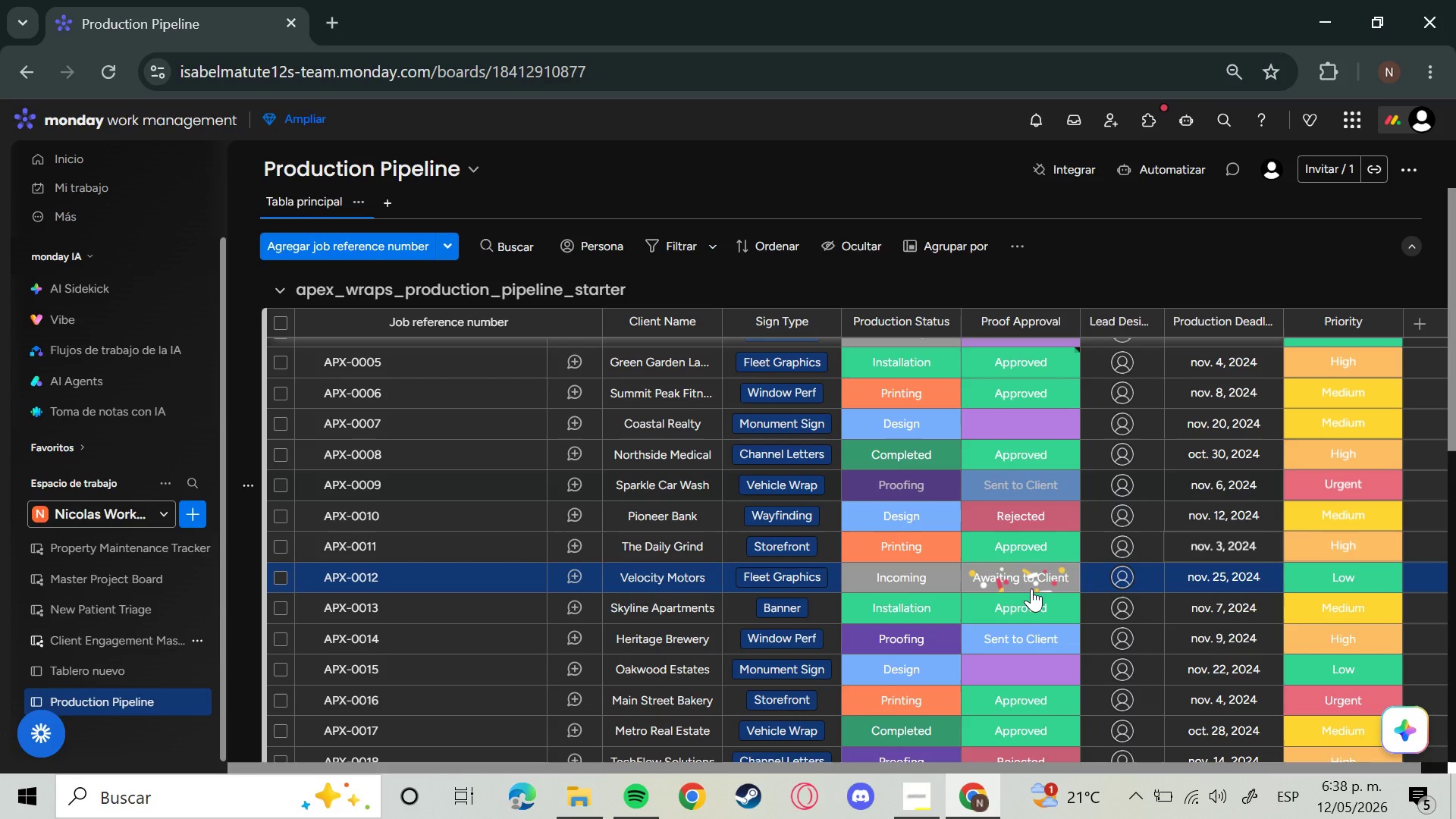 
scroll: coordinate [1031, 604], scroll_direction: up, amount: 2.0
 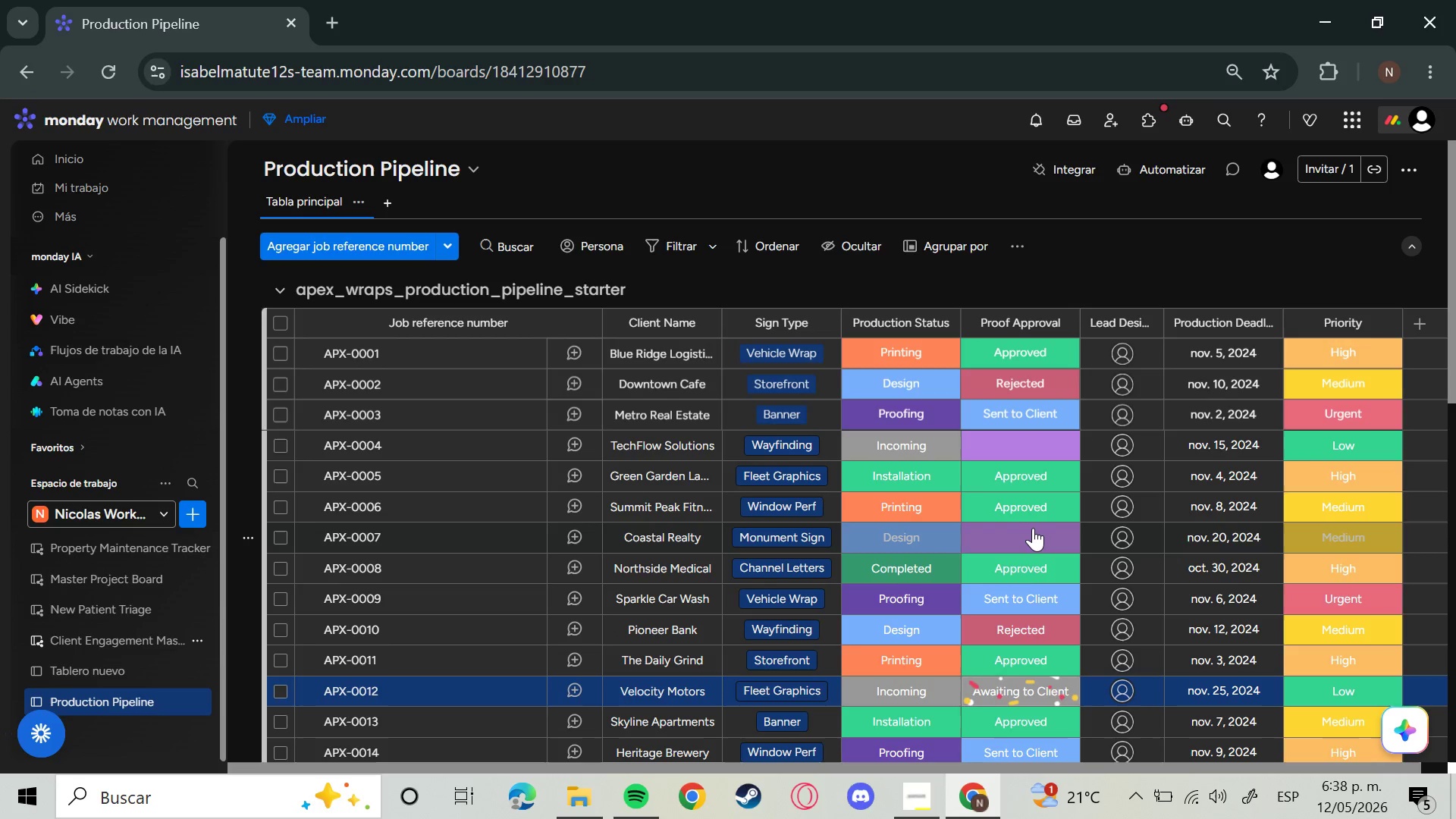 
left_click([1025, 530])
 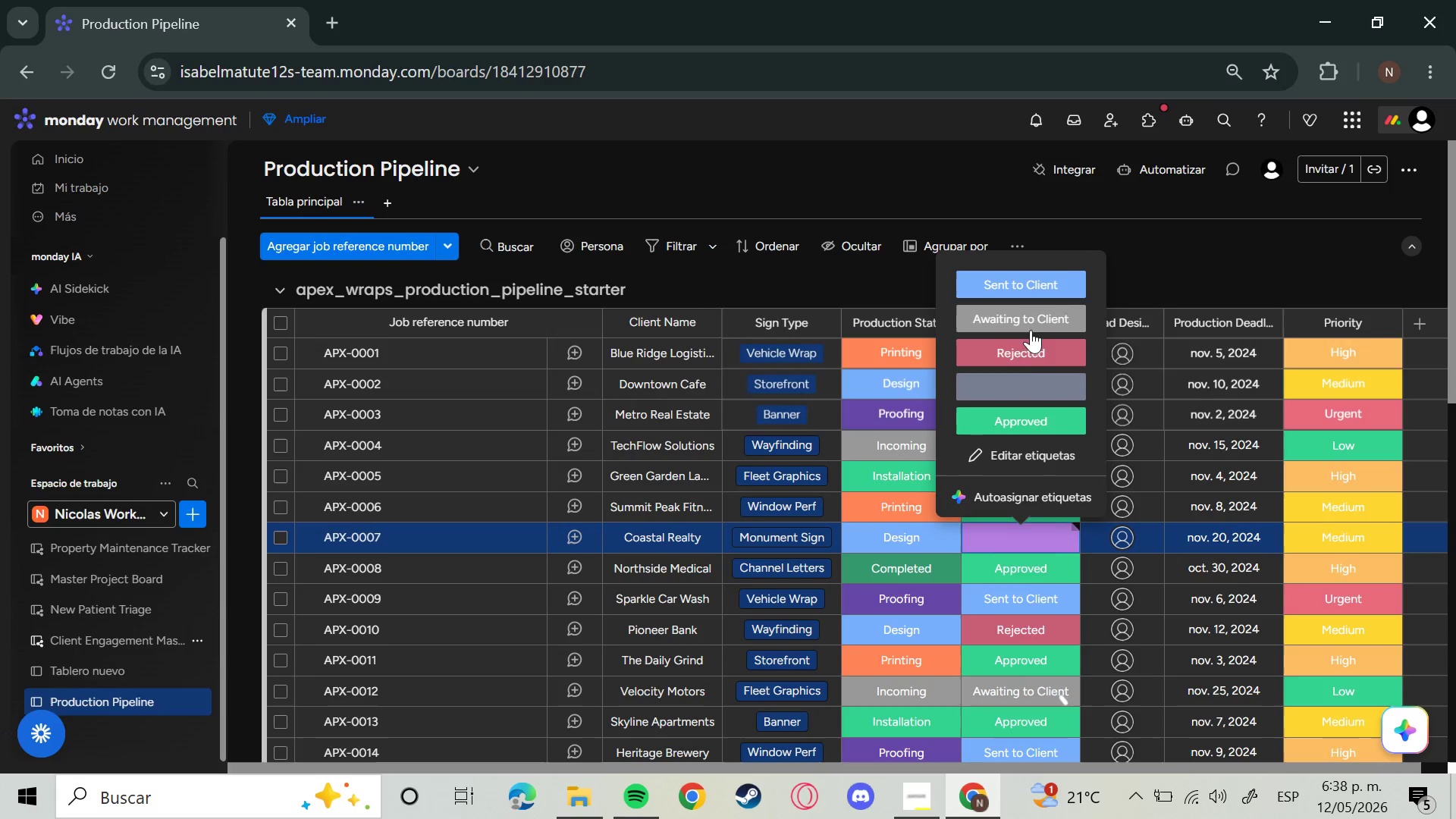 
left_click([1028, 317])
 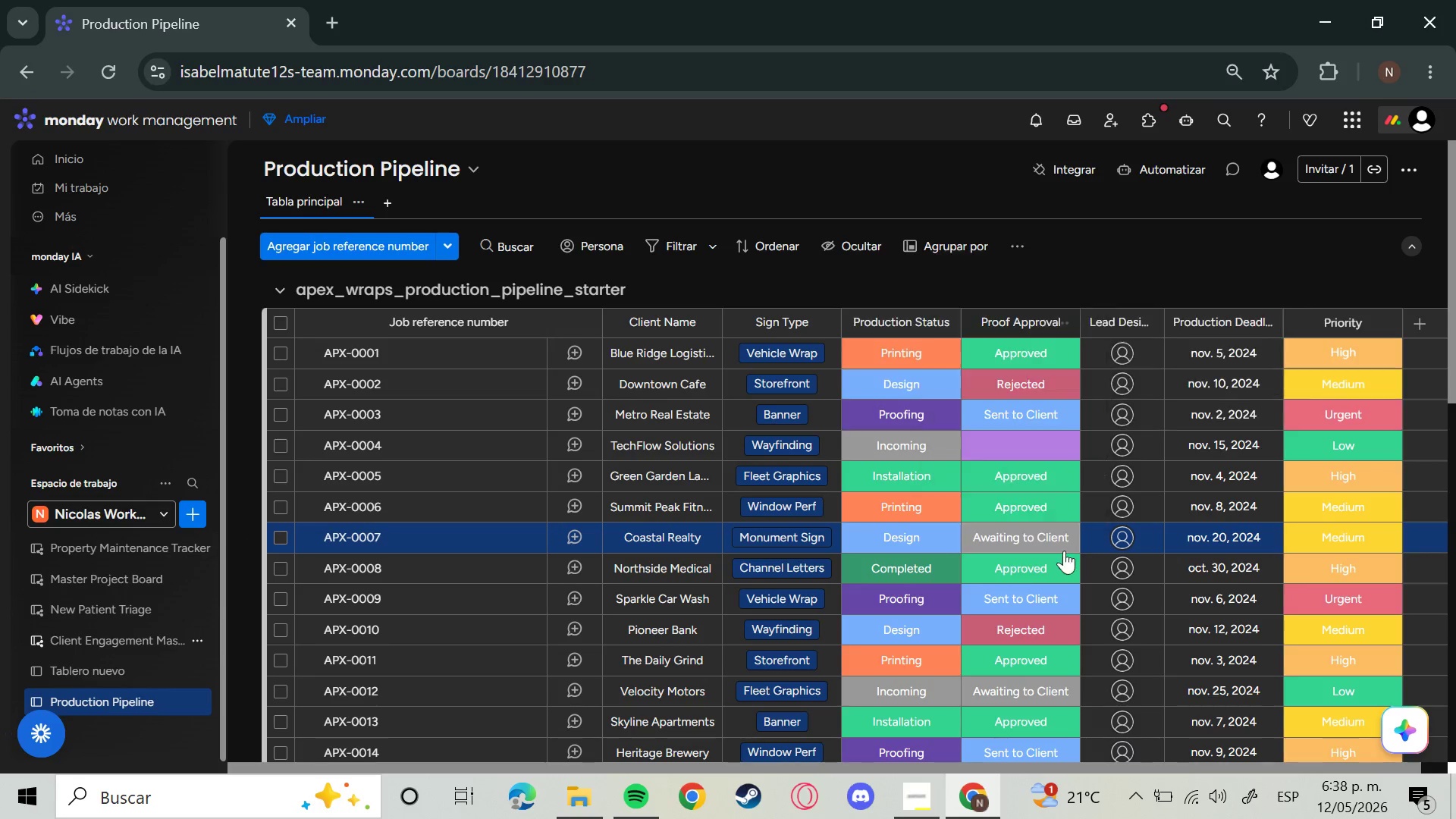 
scroll: coordinate [1081, 627], scroll_direction: up, amount: 2.0
 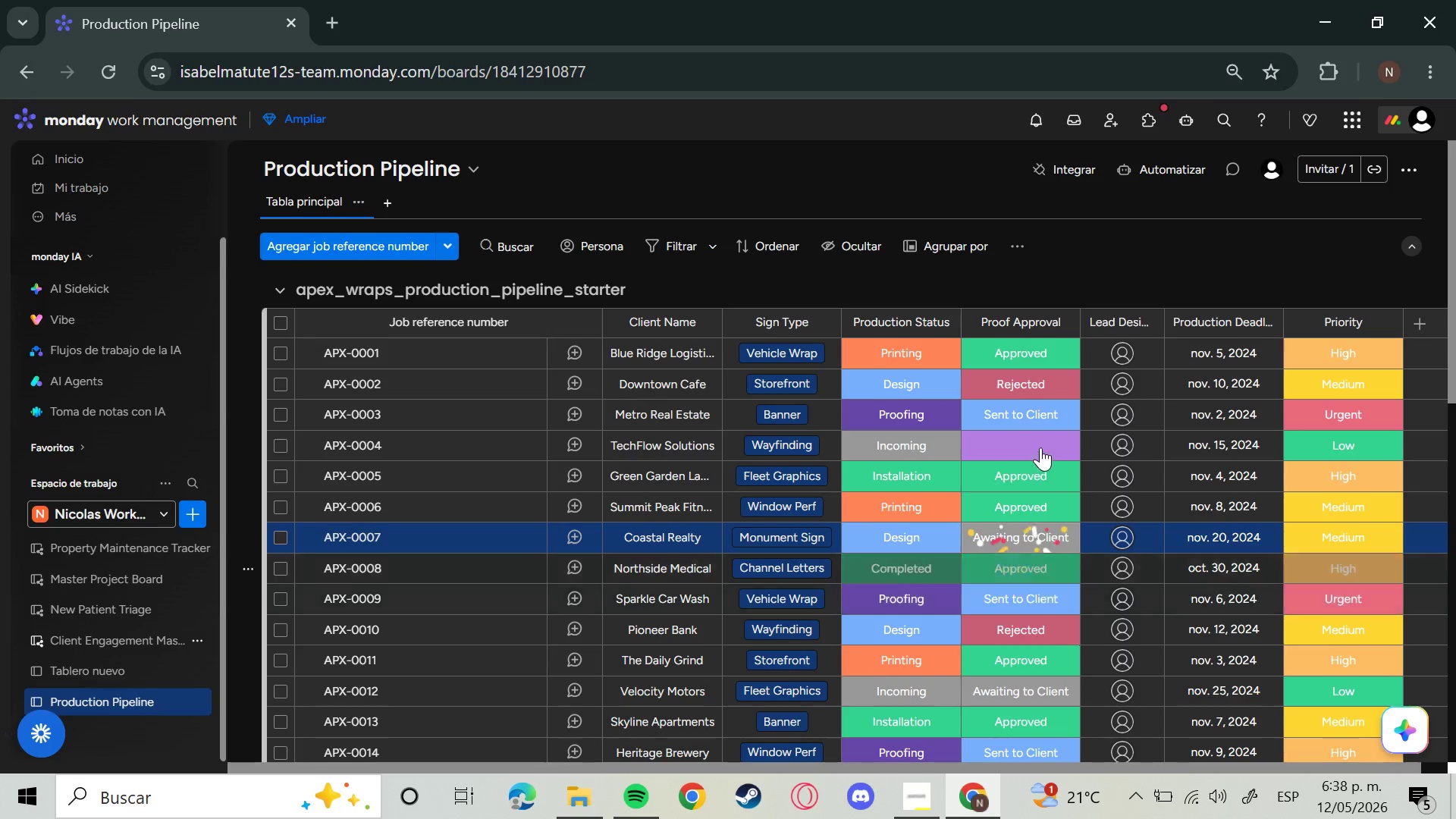 
left_click([1025, 432])
 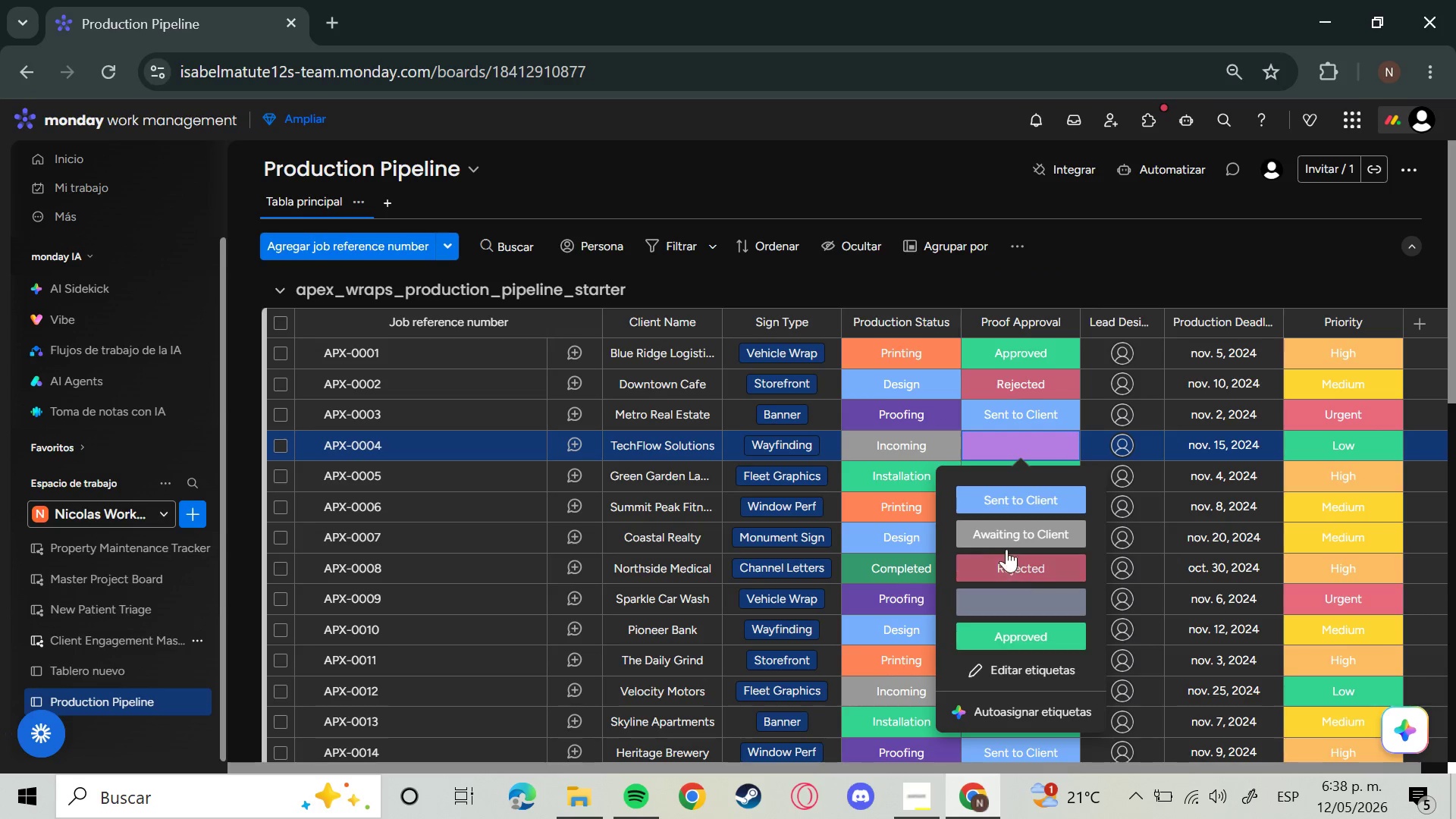 
left_click([1007, 521])
 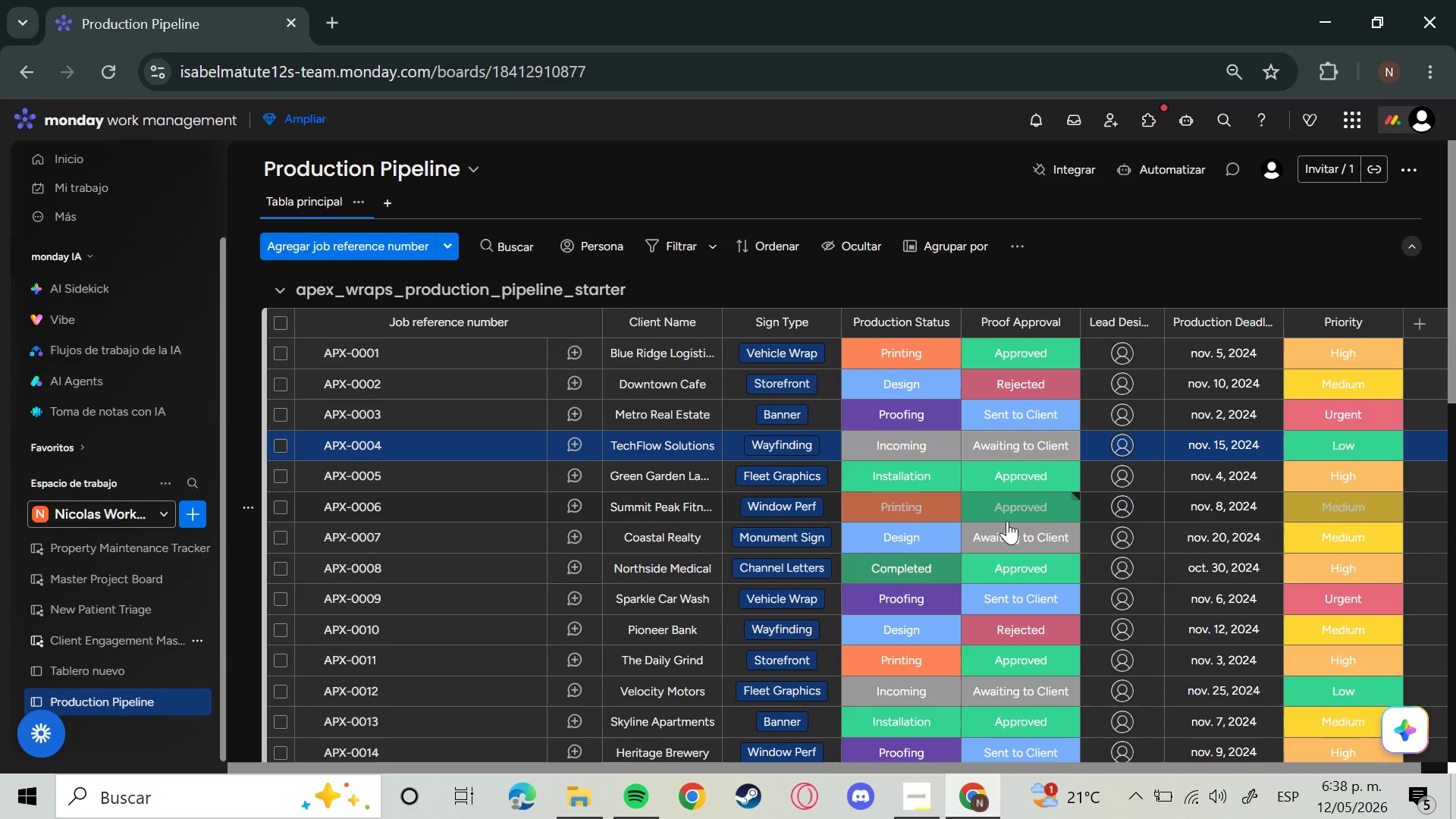 
wait(22.55)
 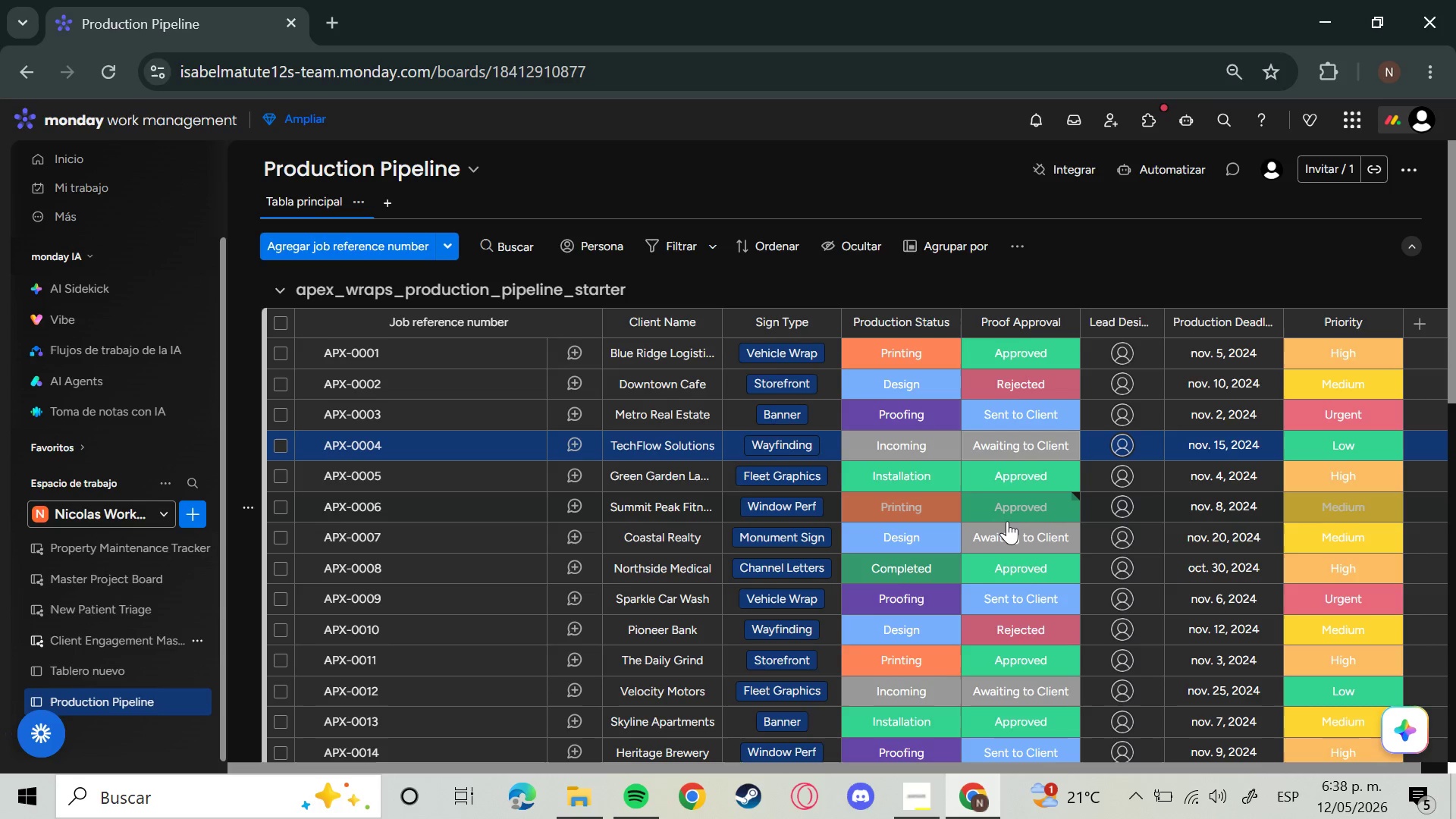 
left_click_drag(start_coordinate=[1251, 761], to_coordinate=[1257, 763])
 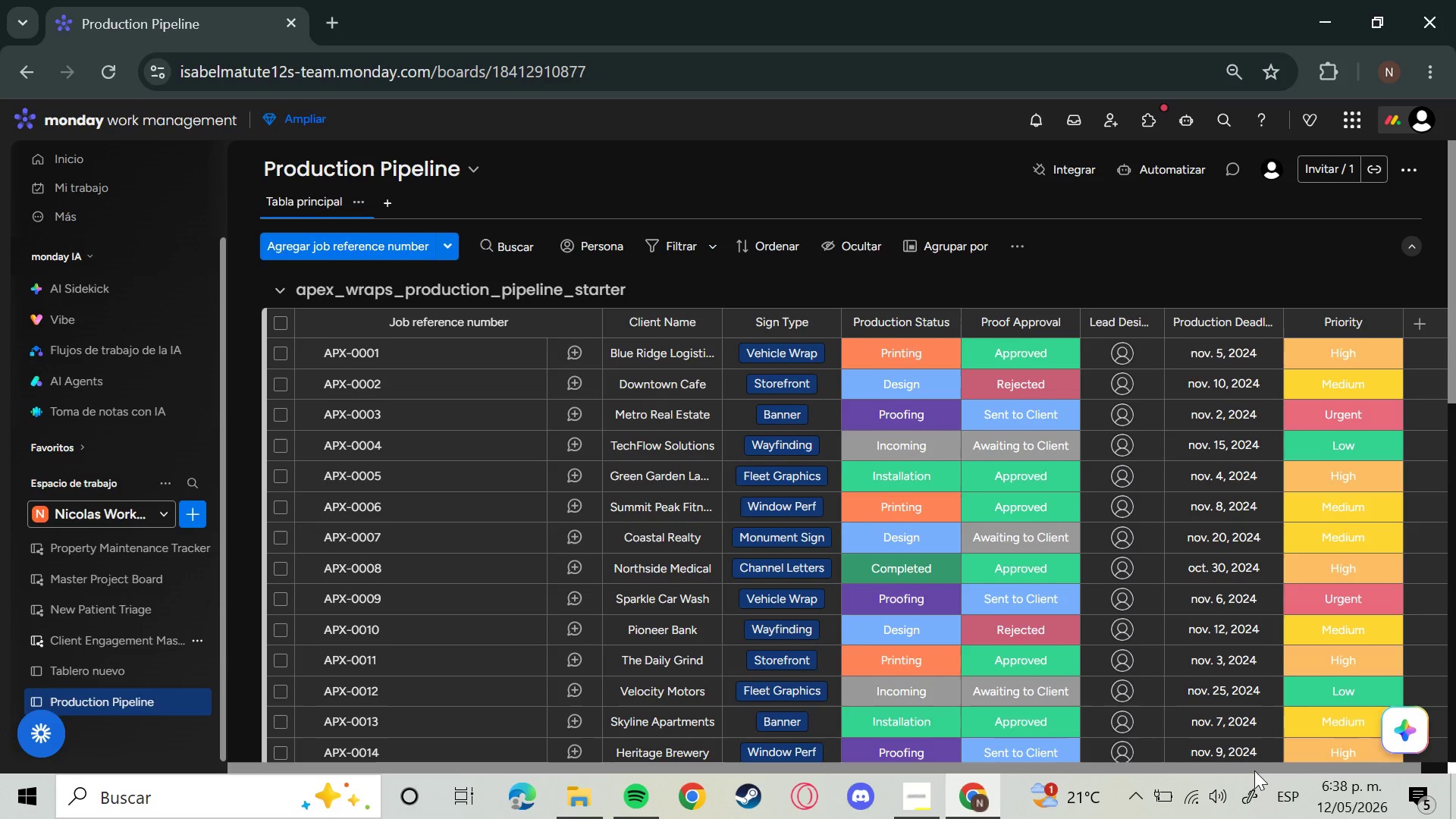 
left_click_drag(start_coordinate=[1254, 770], to_coordinate=[1365, 765])
 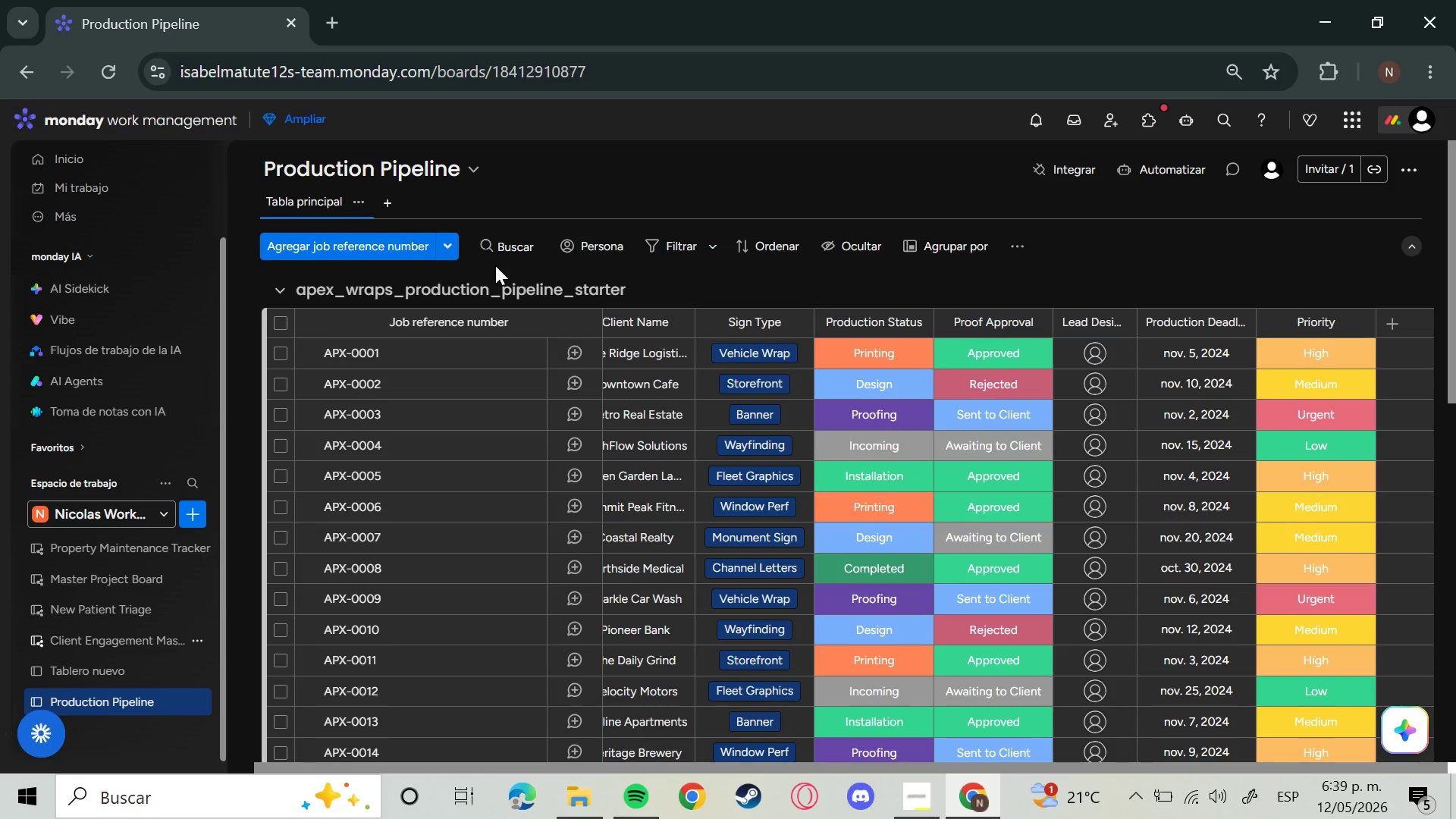 
wait(20.05)
 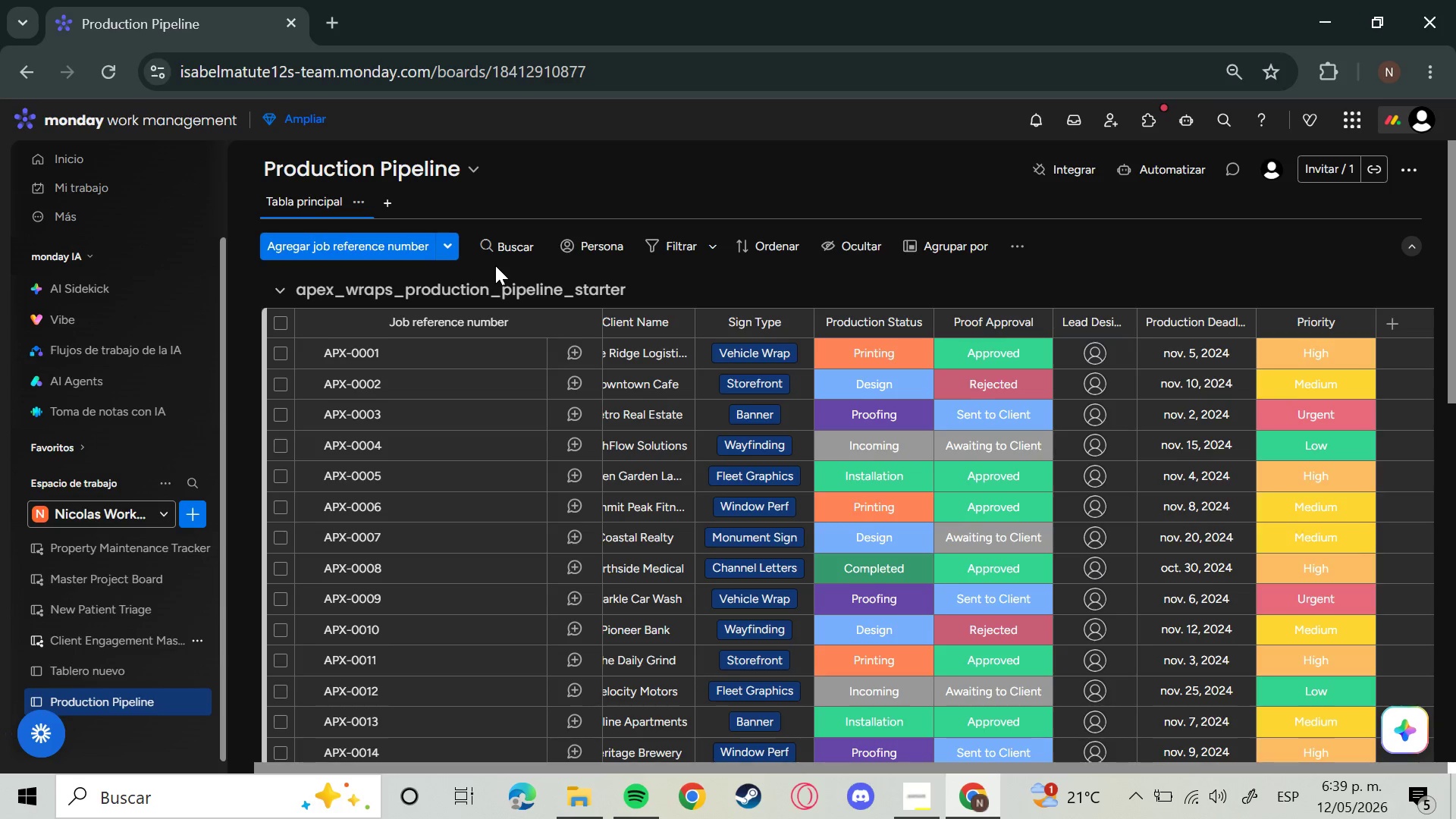 
hold_key(key=Backspace, duration=1.5)
 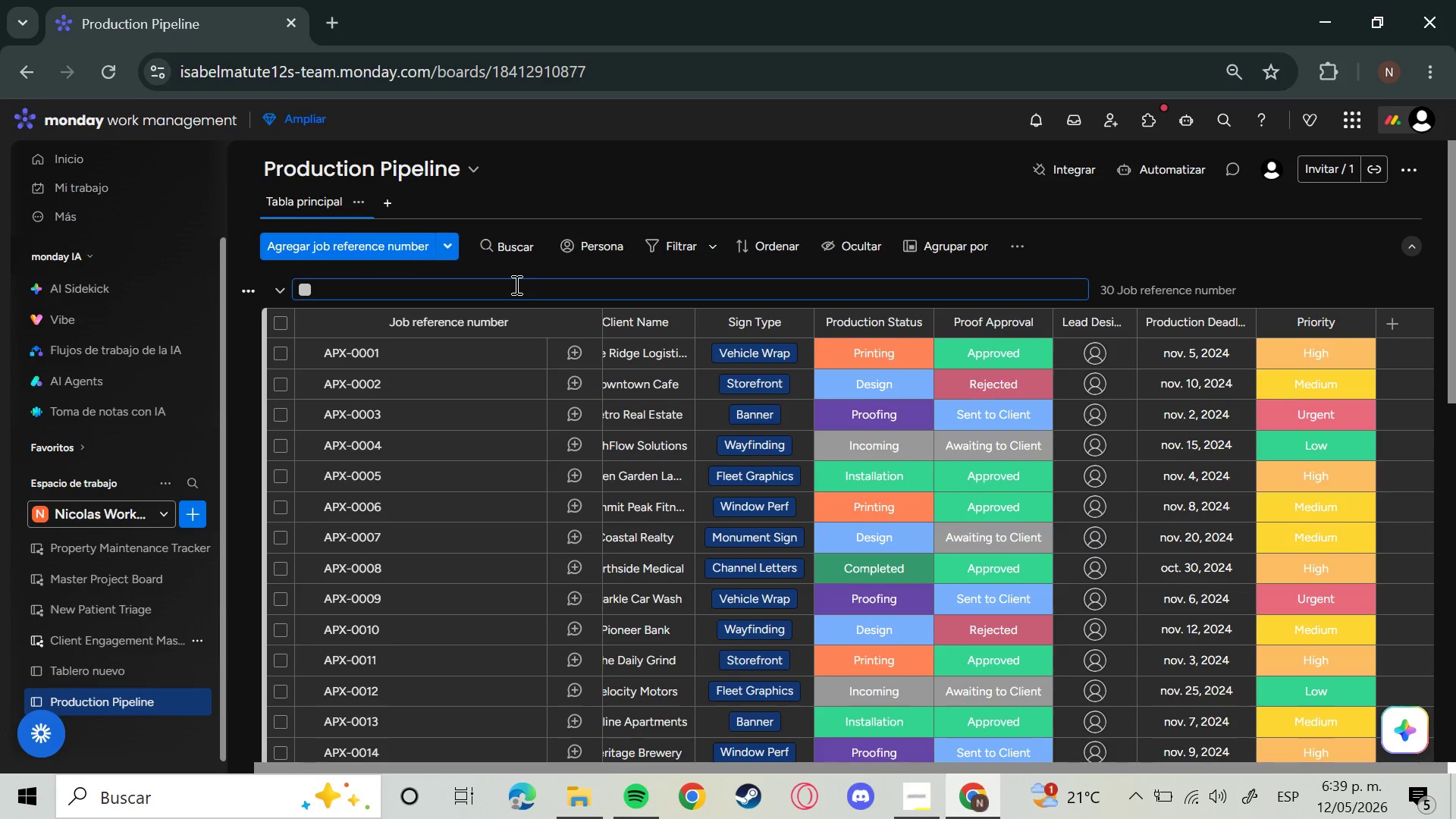 
hold_key(key=Backspace, duration=0.53)
 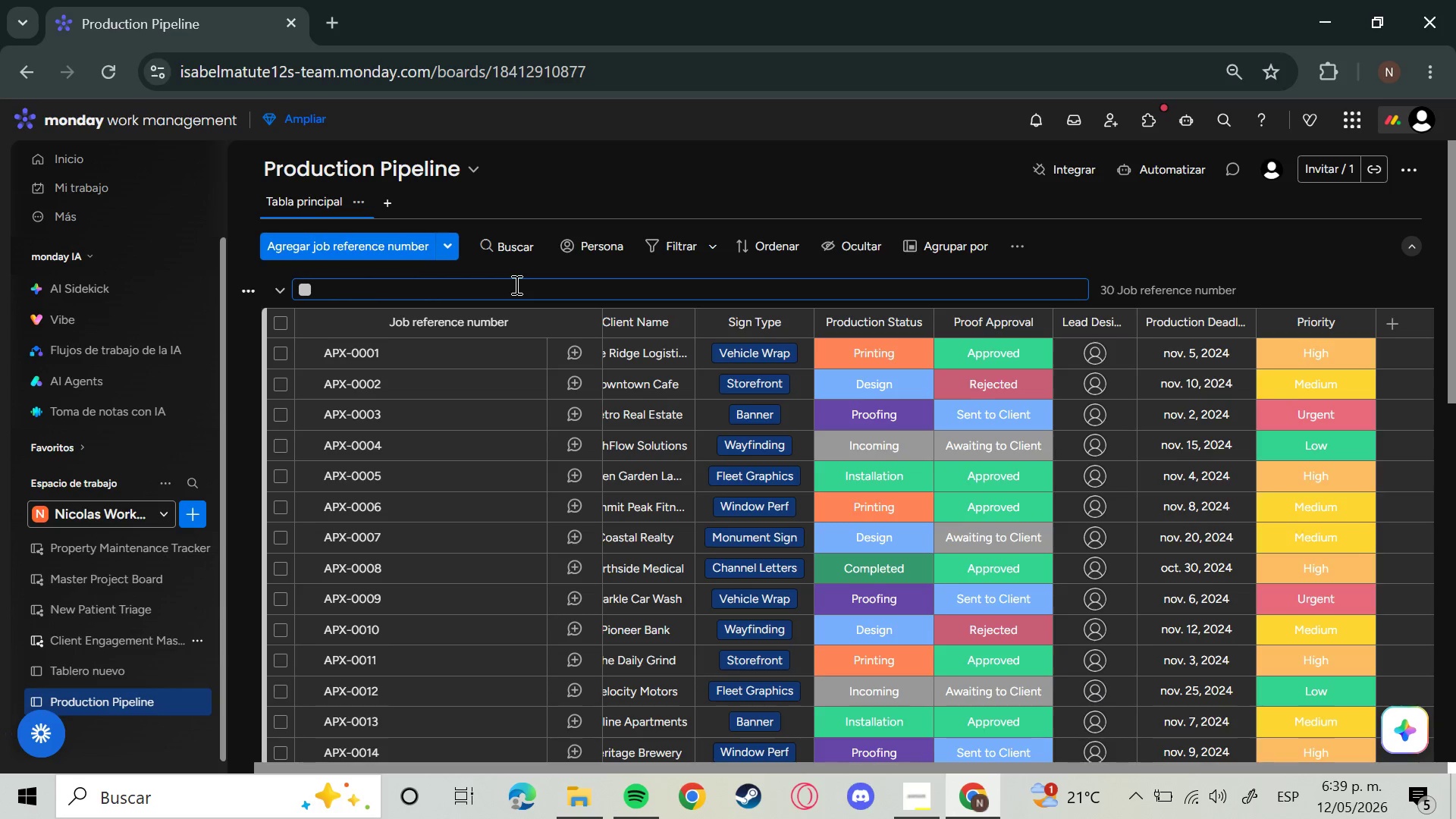 
key(Backspace)
type(Incomu)
key(Backspace)
type(ing)
 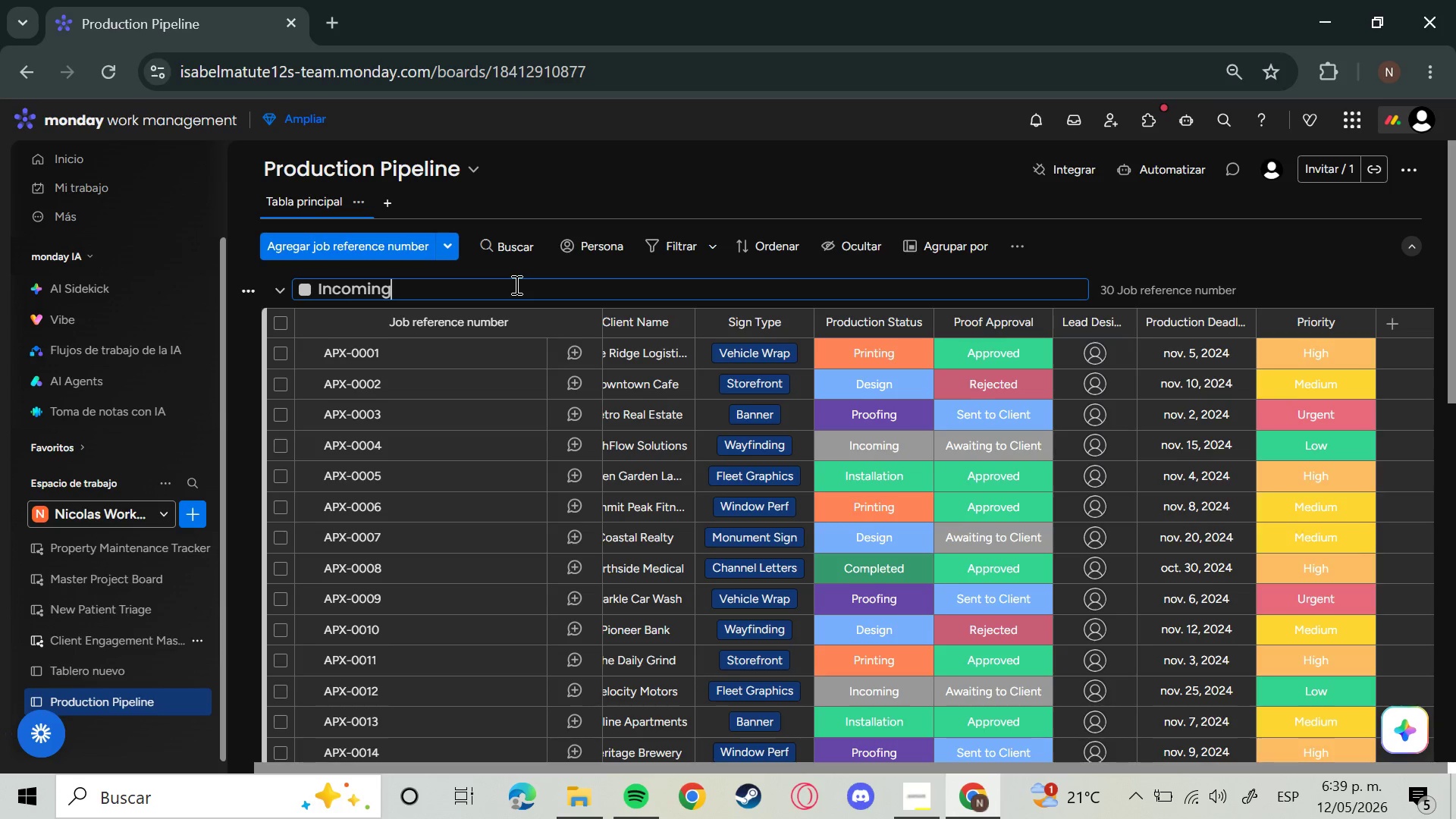 
type( Jobs)
 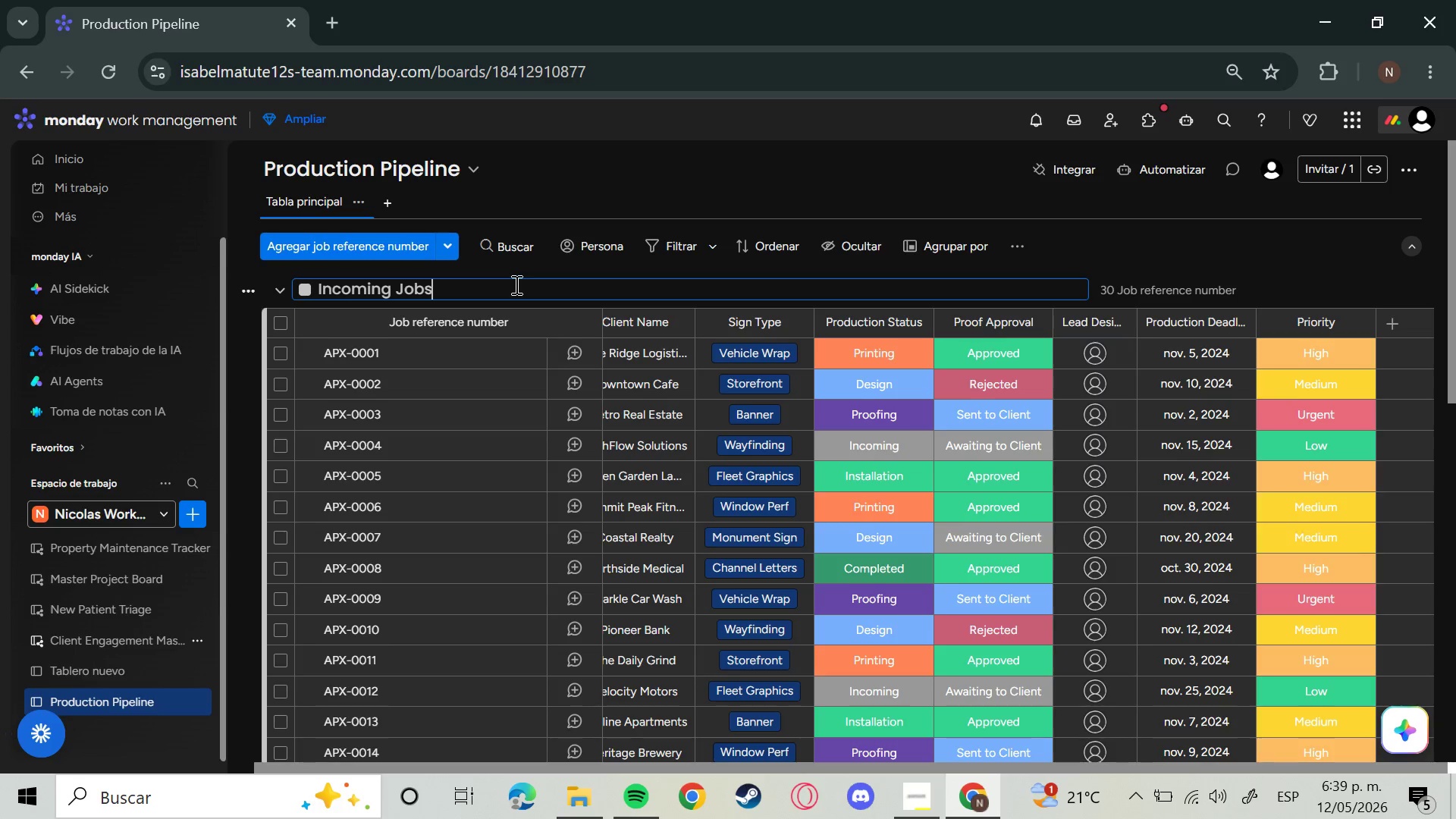 
key(Enter)
 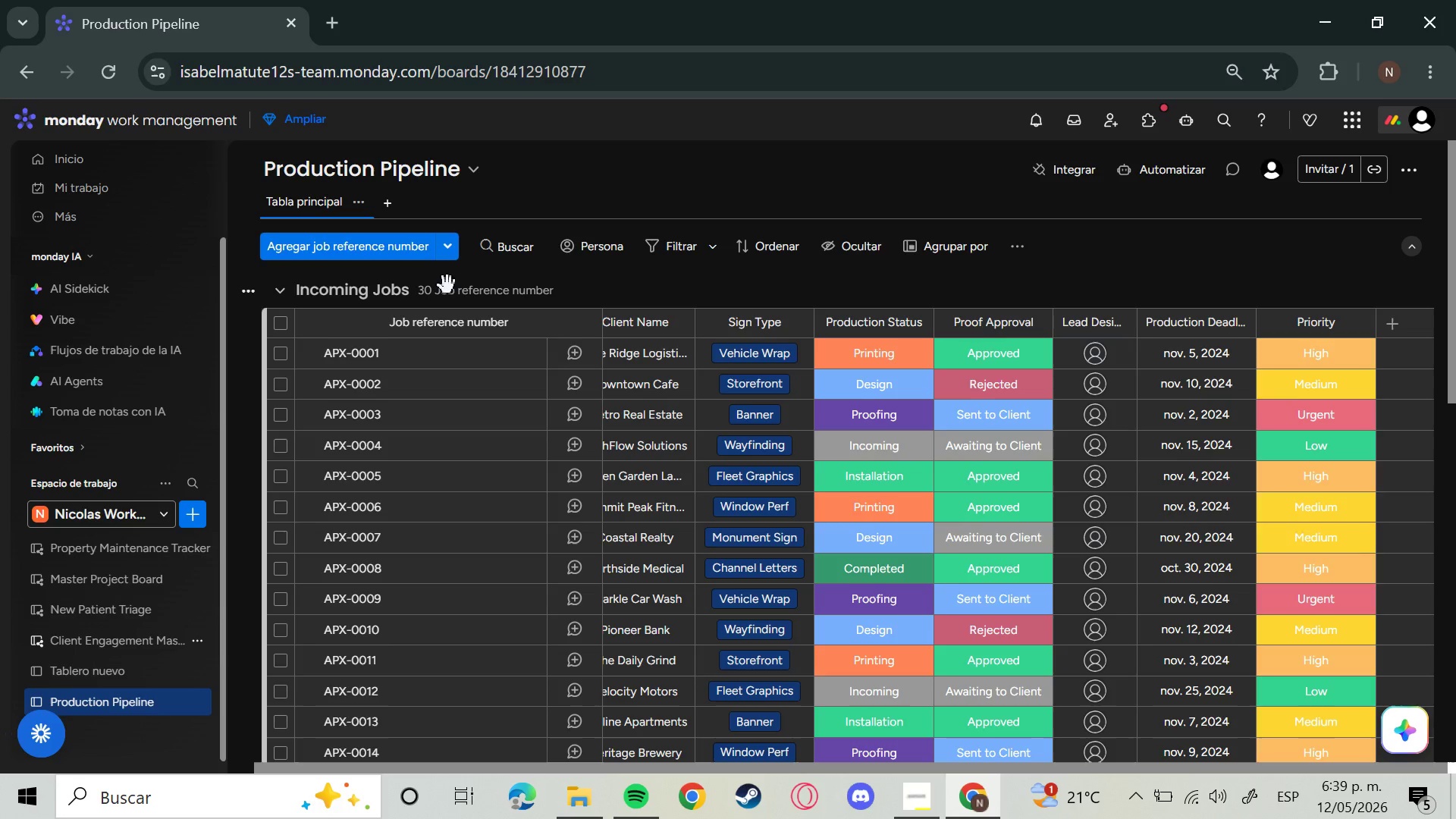 
scroll: coordinate [292, 275], scroll_direction: up, amount: 1.0
 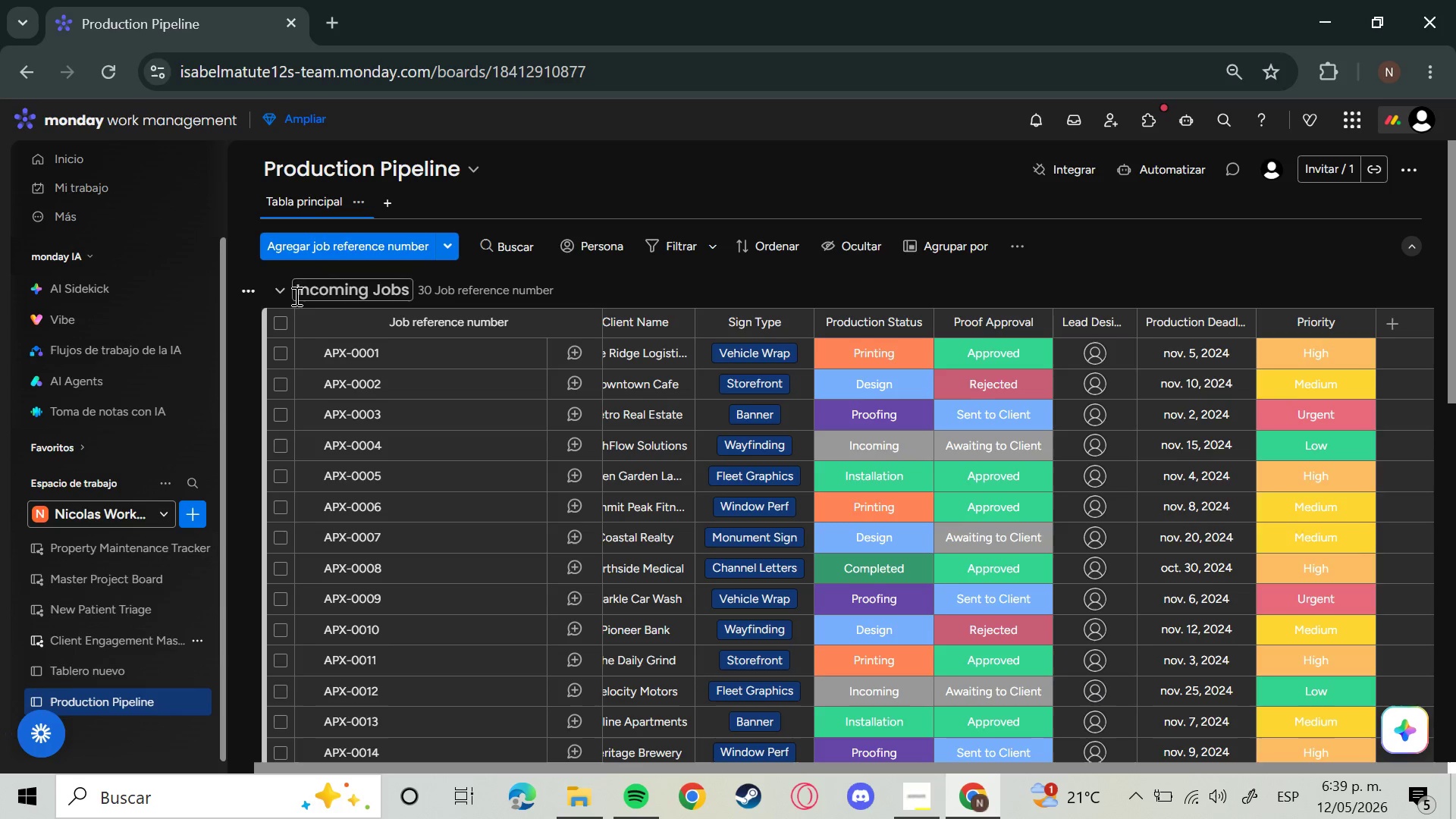 
left_click([292, 294])
 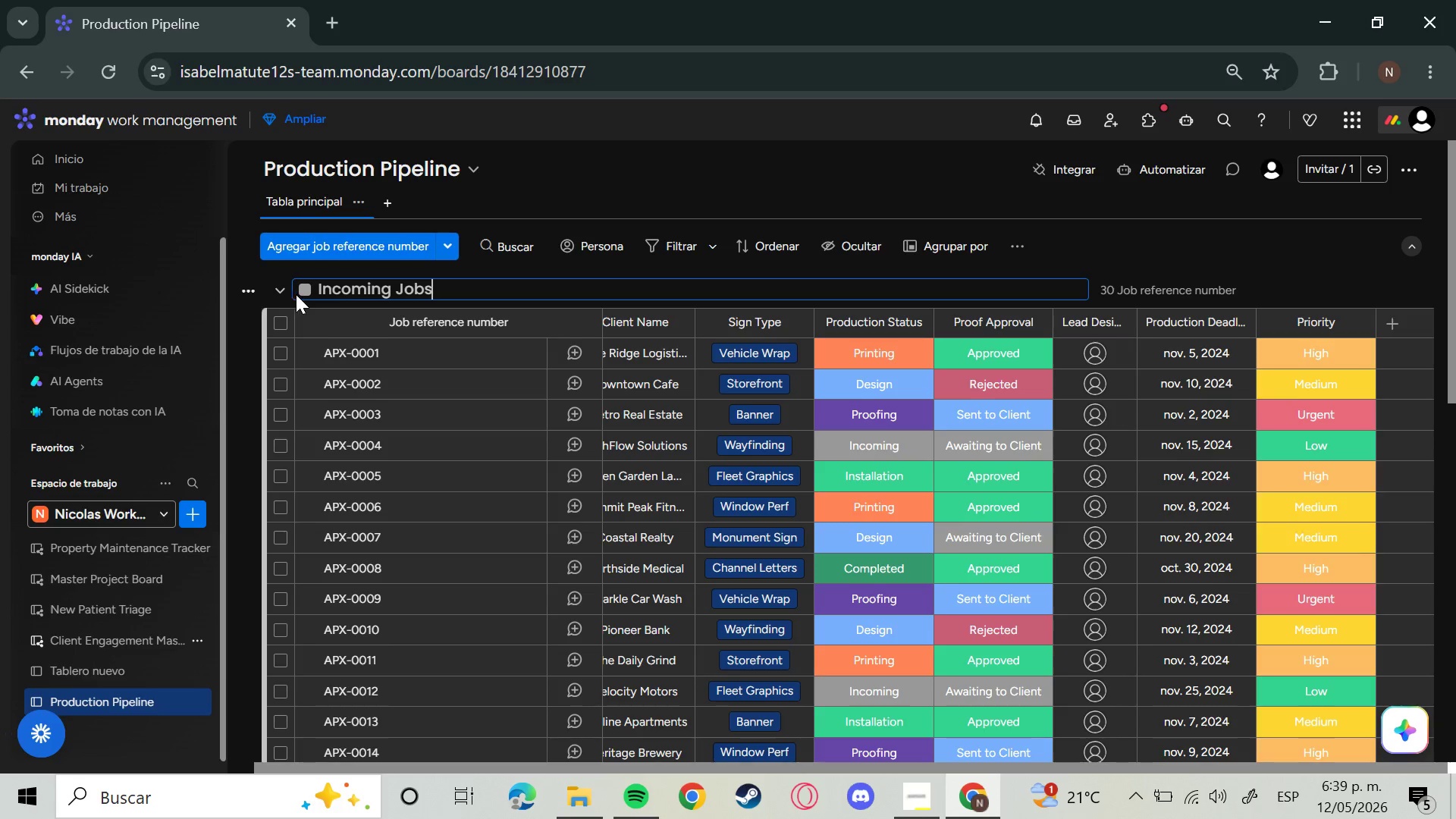 
left_click([299, 294])
 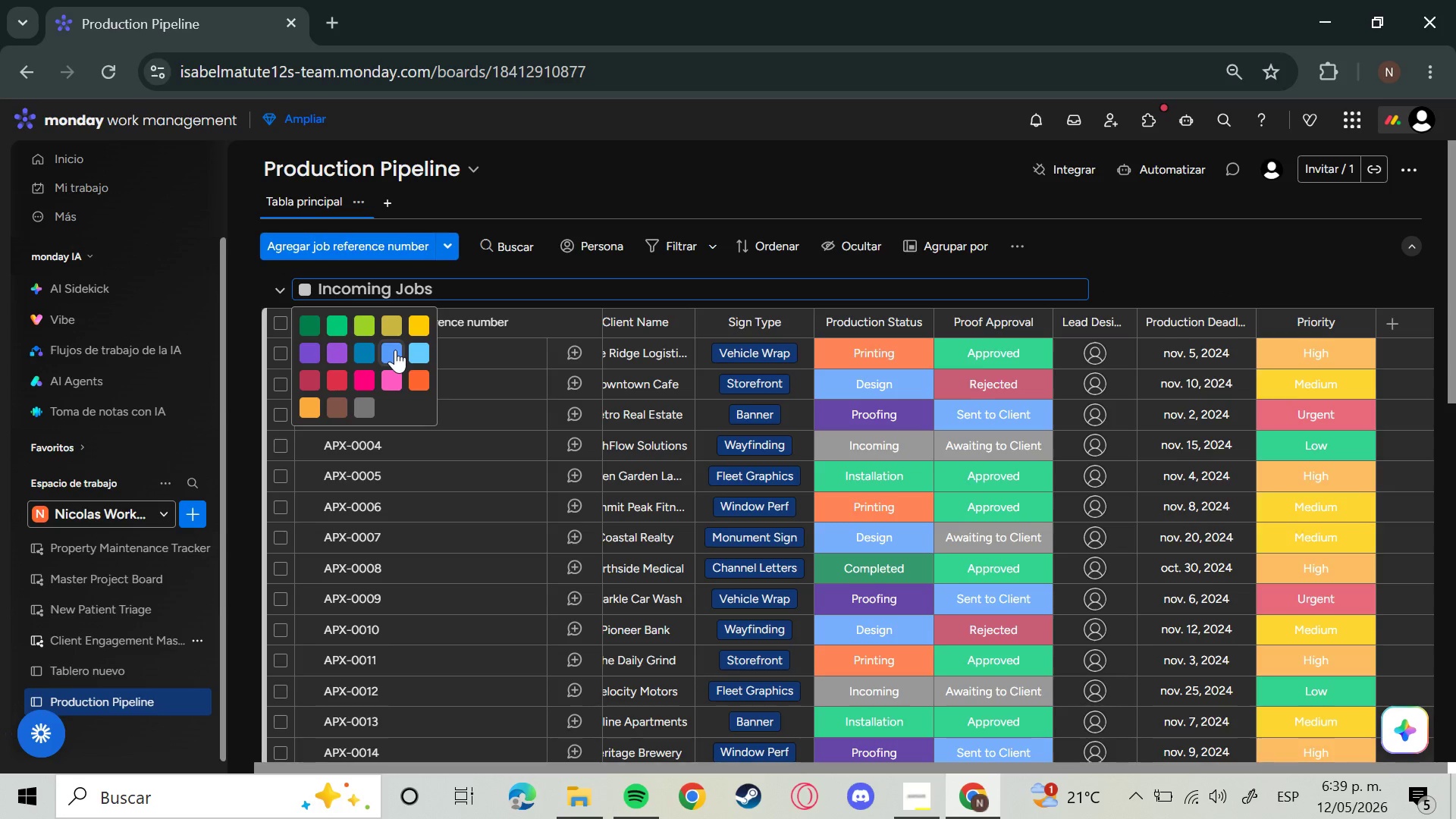 
scroll: coordinate [356, 520], scroll_direction: down, amount: 8.0
 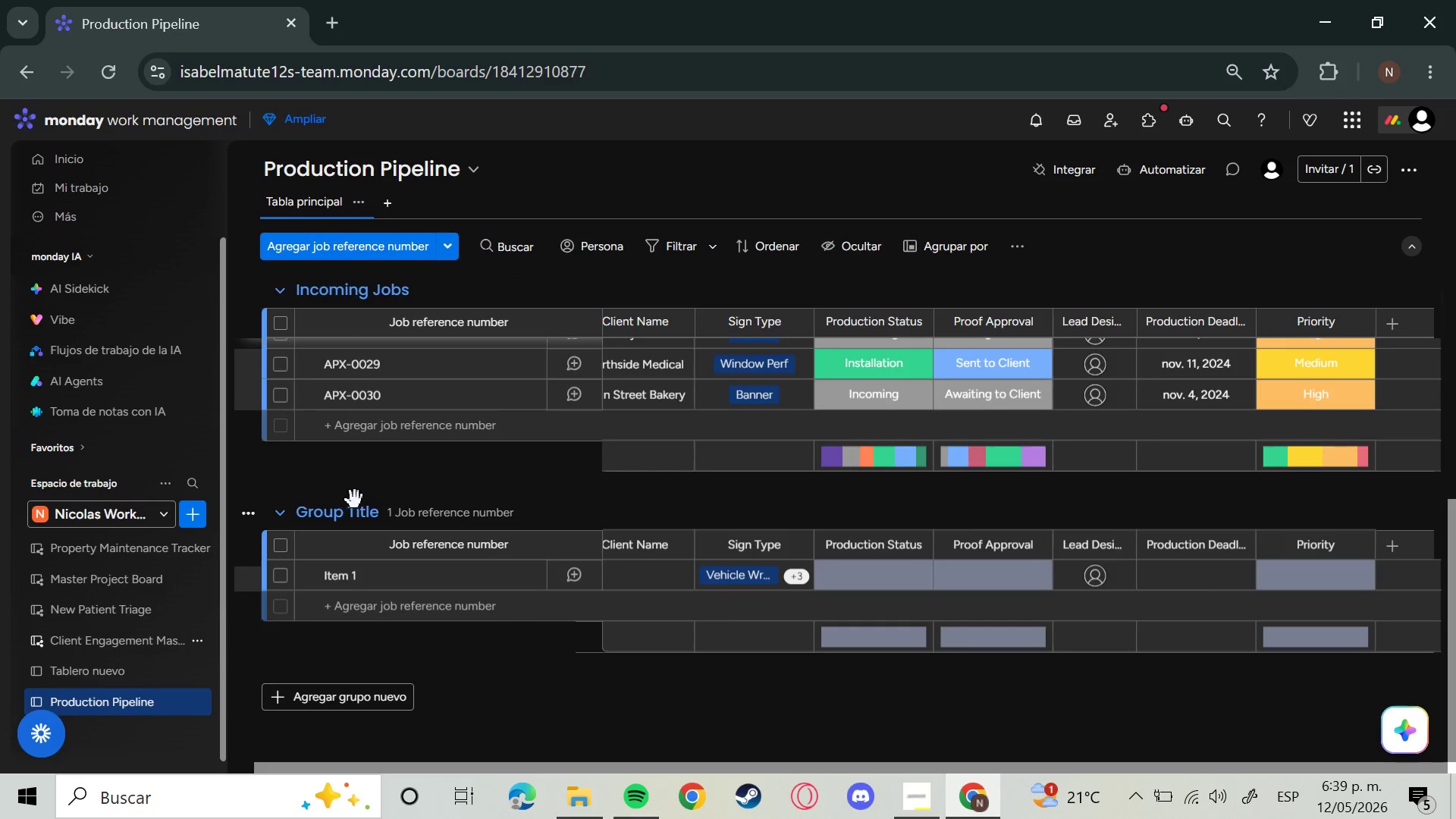 
left_click([353, 515])
 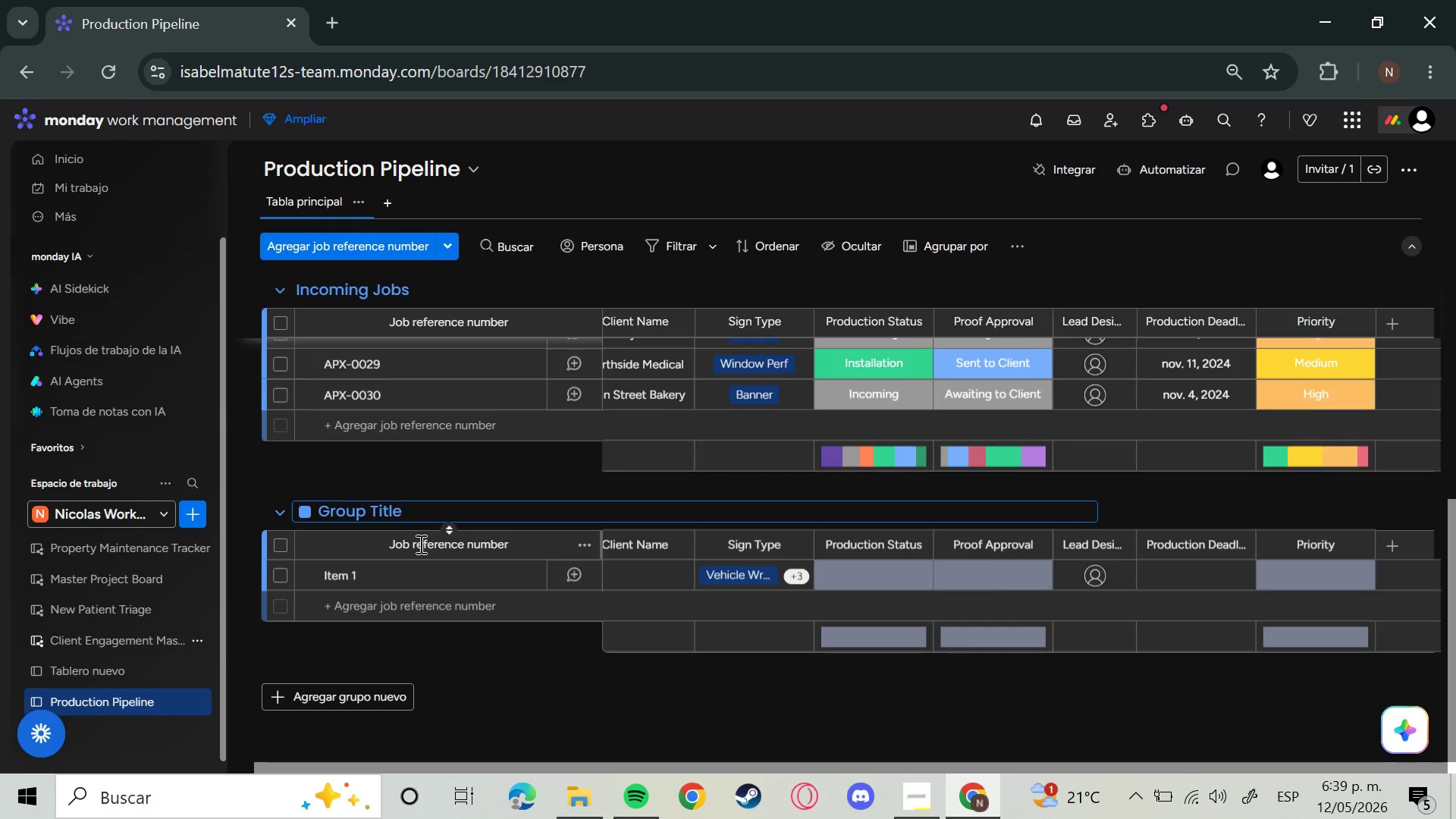 
hold_key(key=Backspace, duration=1.39)
 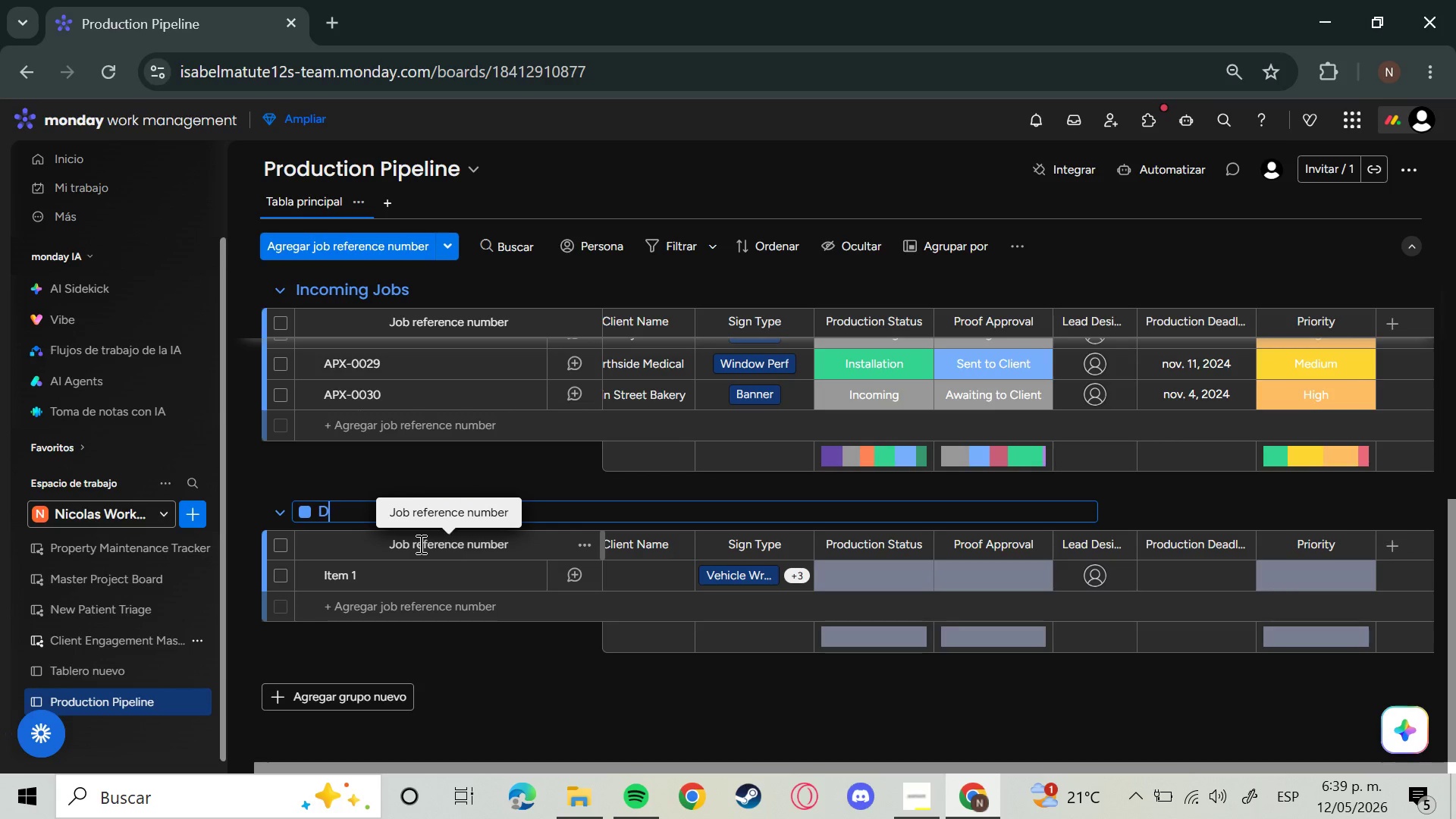 
type(Design ^ )
 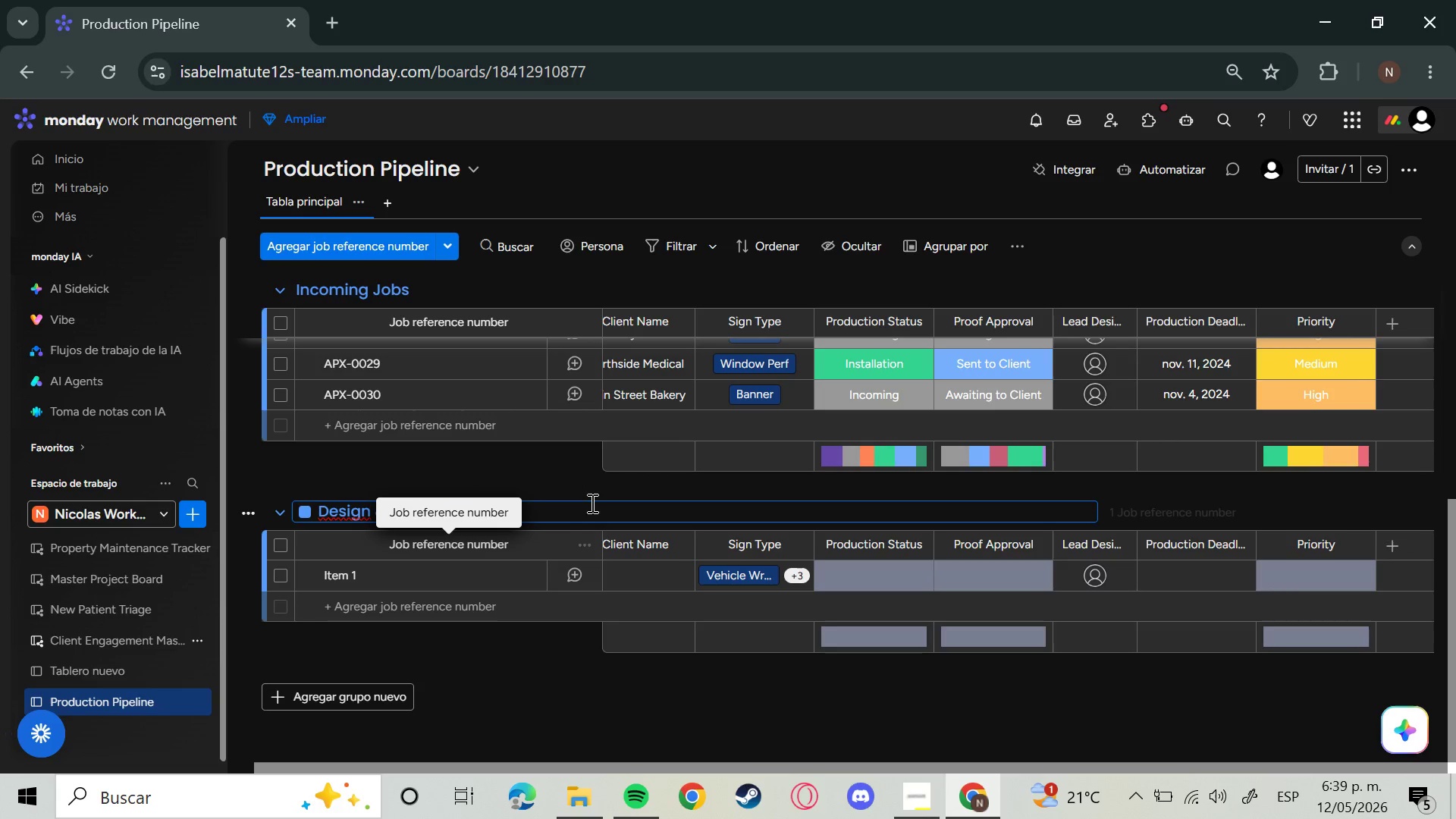 
type(Proofing)
 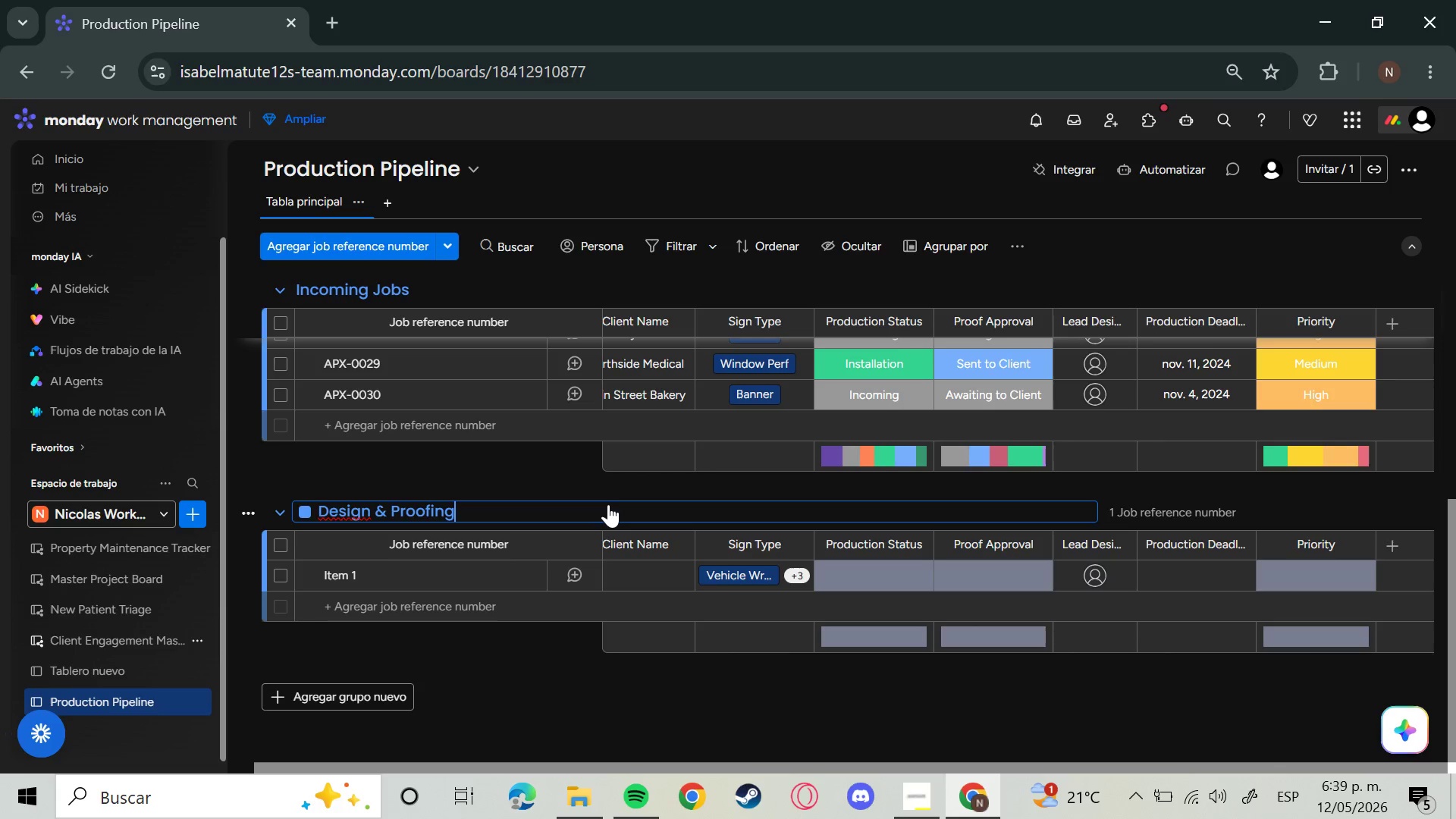 
key(Enter)
 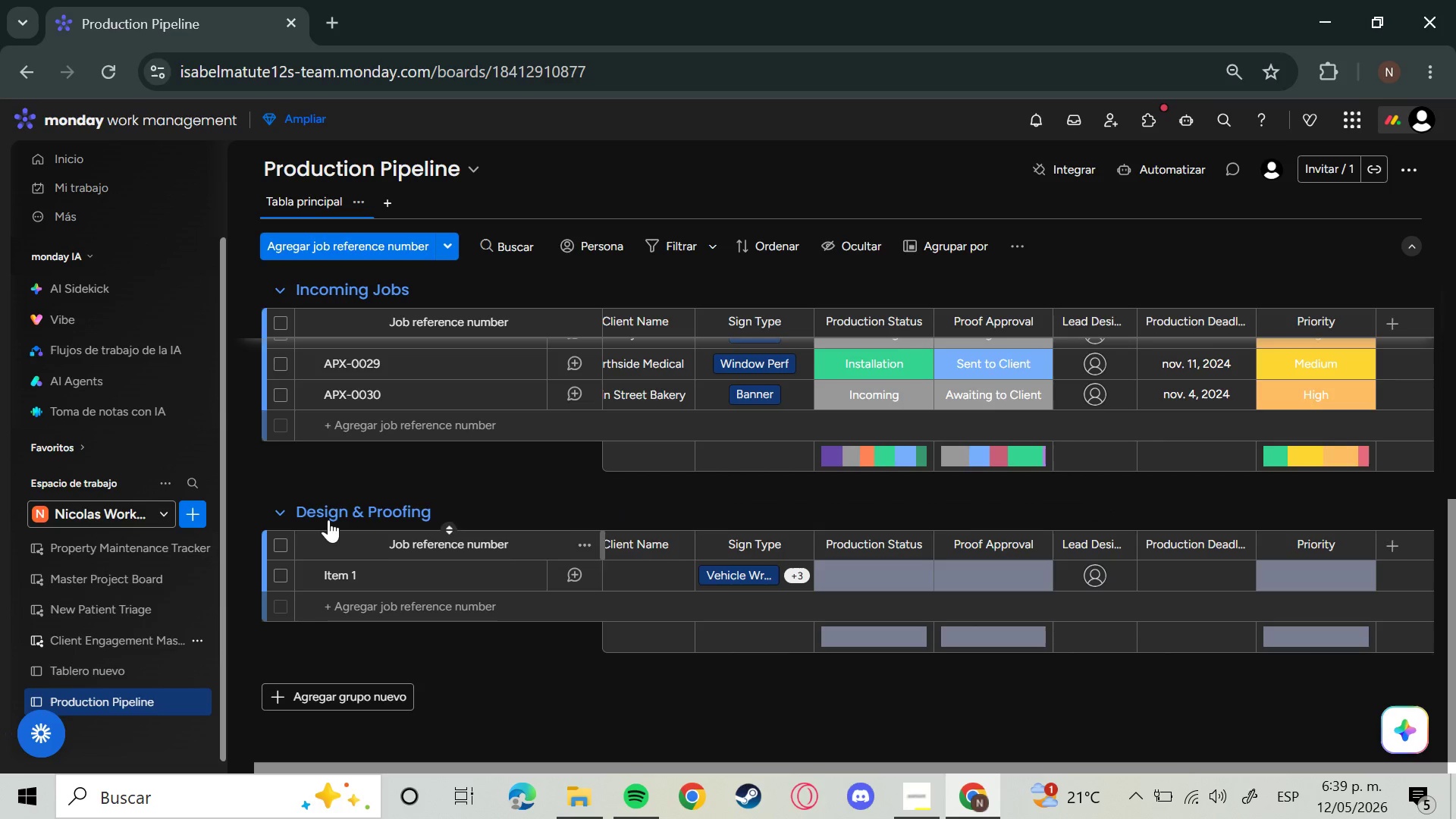 
left_click([328, 510])
 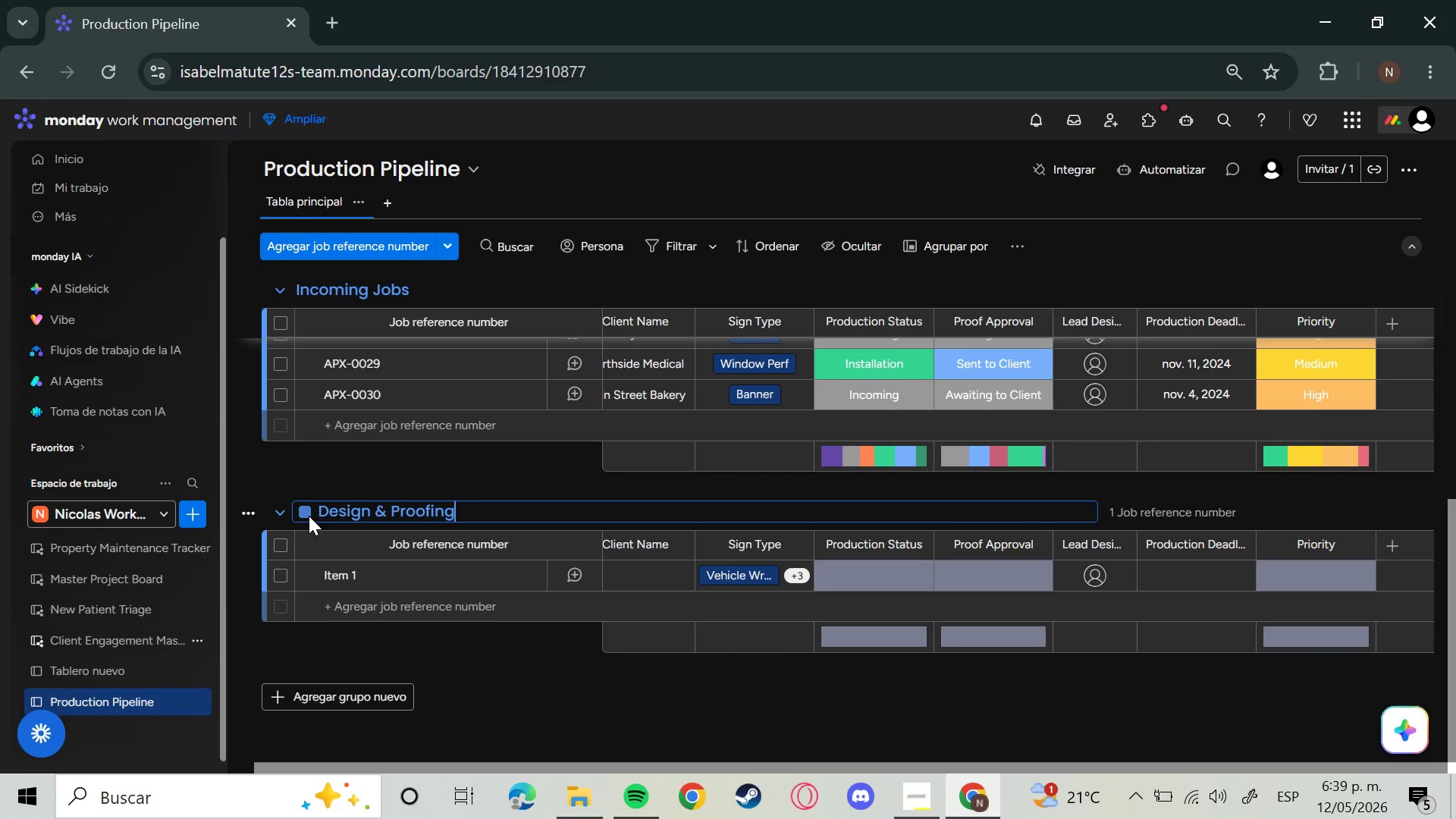 
left_click([306, 515])
 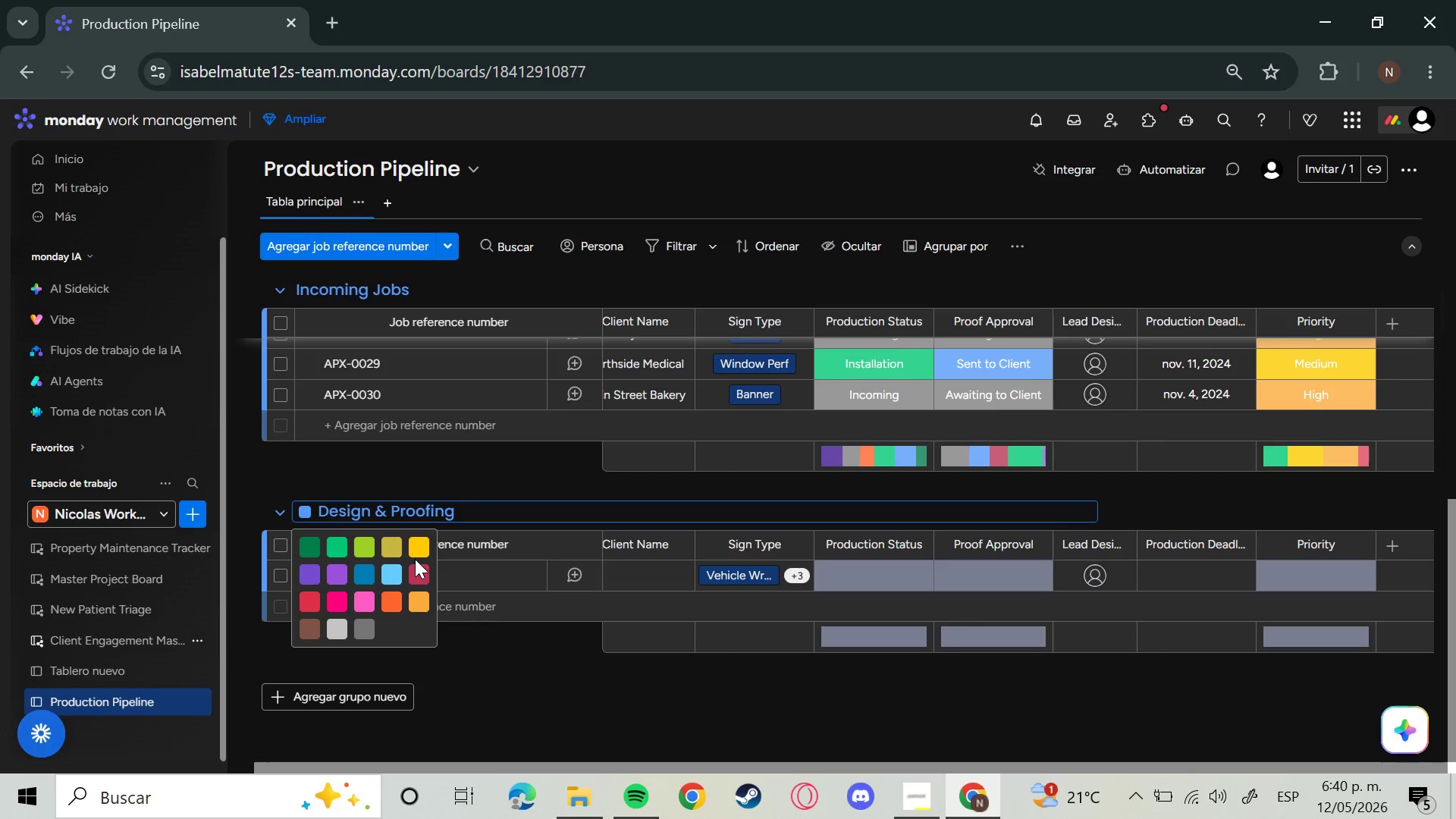 
left_click([416, 553])
 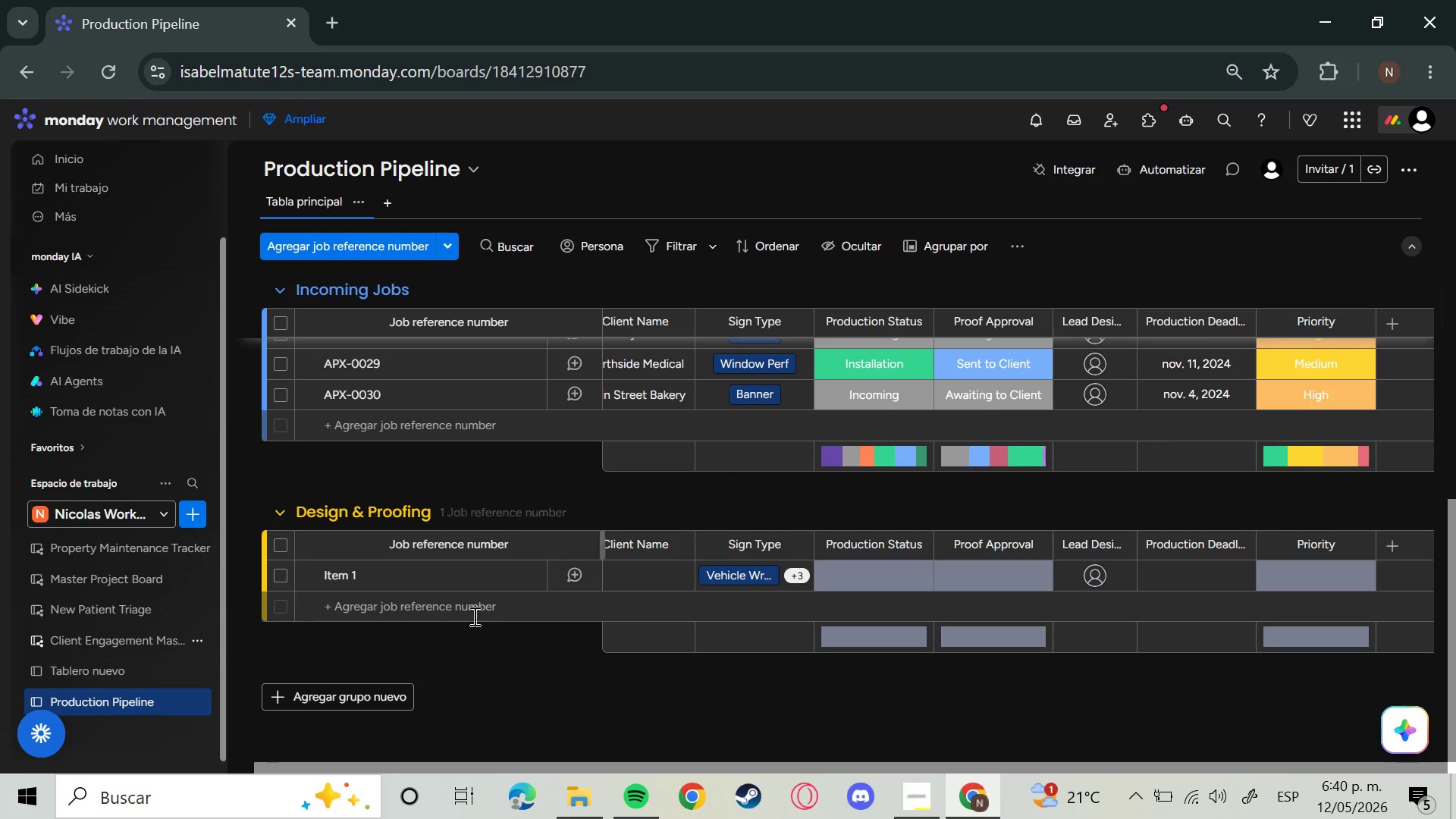 
scroll: coordinate [463, 648], scroll_direction: down, amount: 2.0
 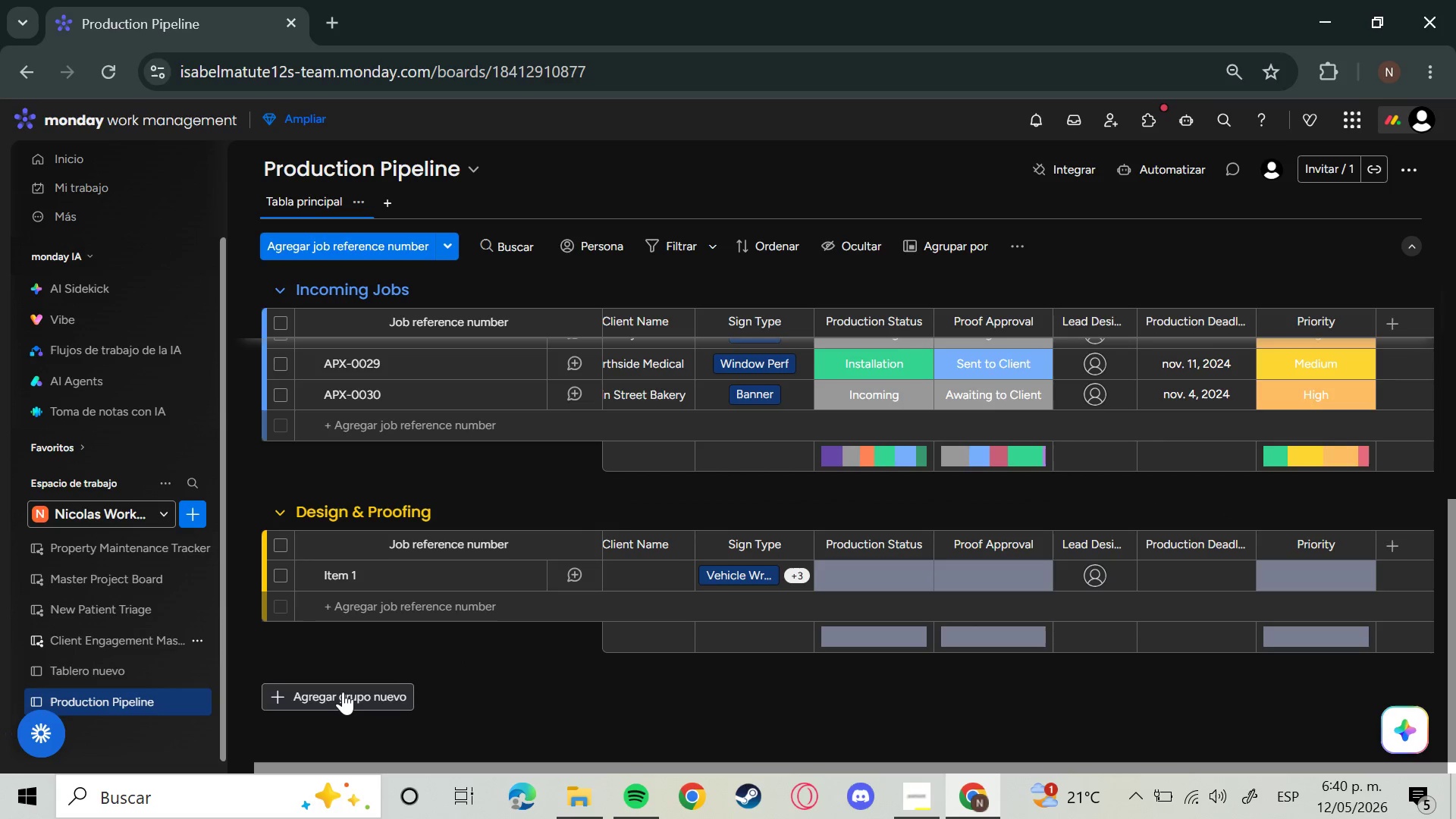 
left_click([343, 692])
 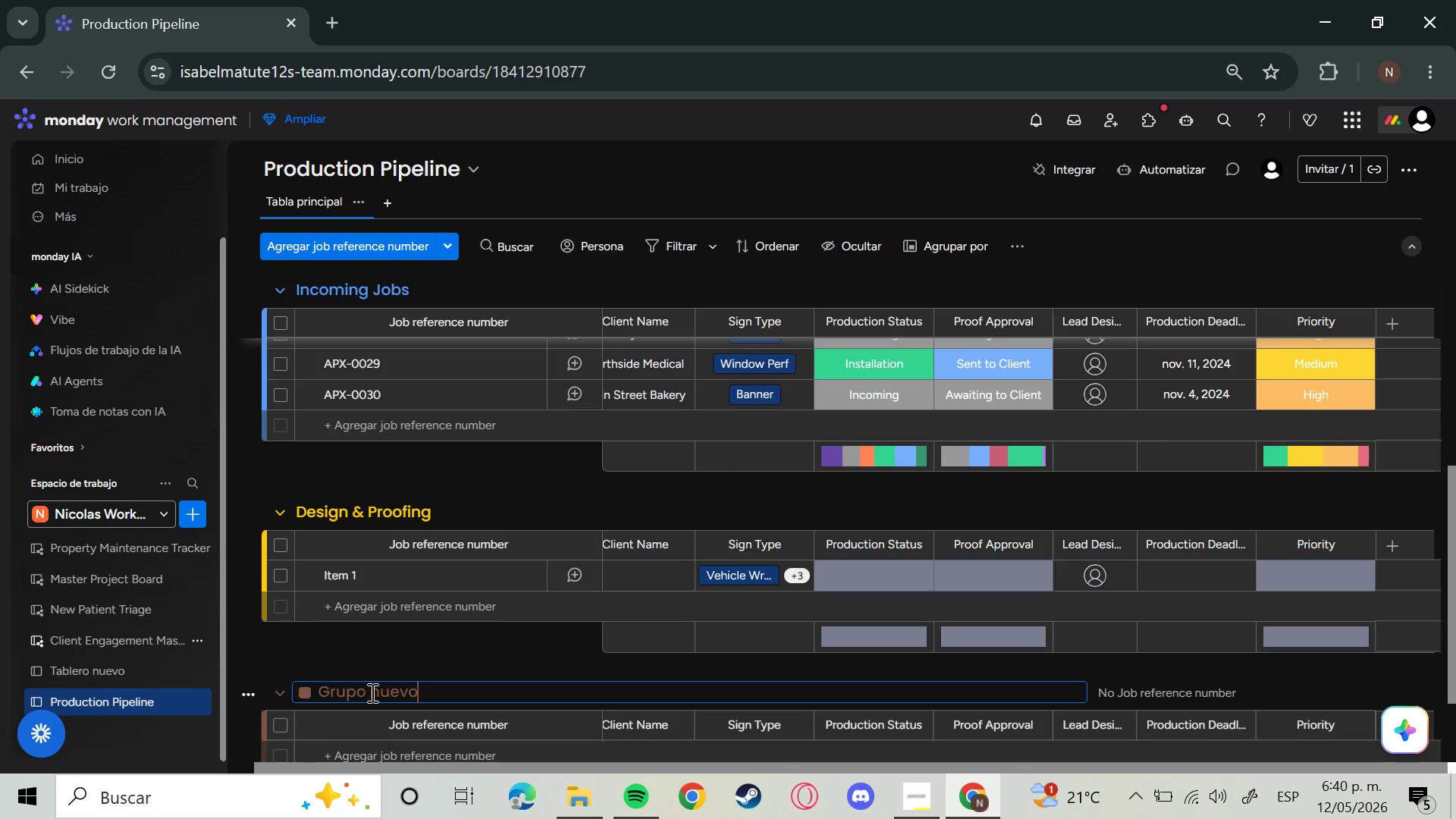 
left_click([303, 695])
 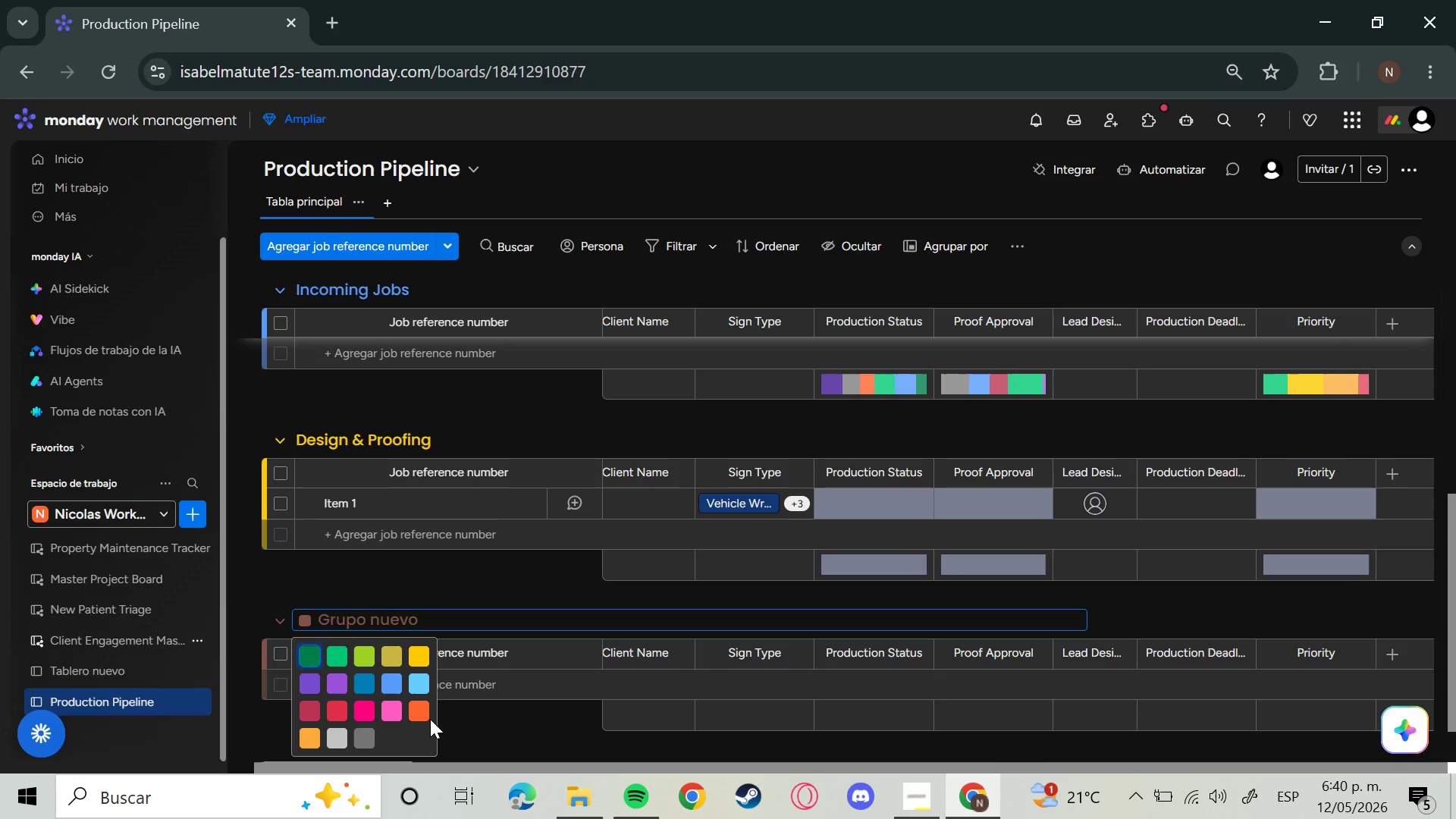 
double_click([418, 715])
 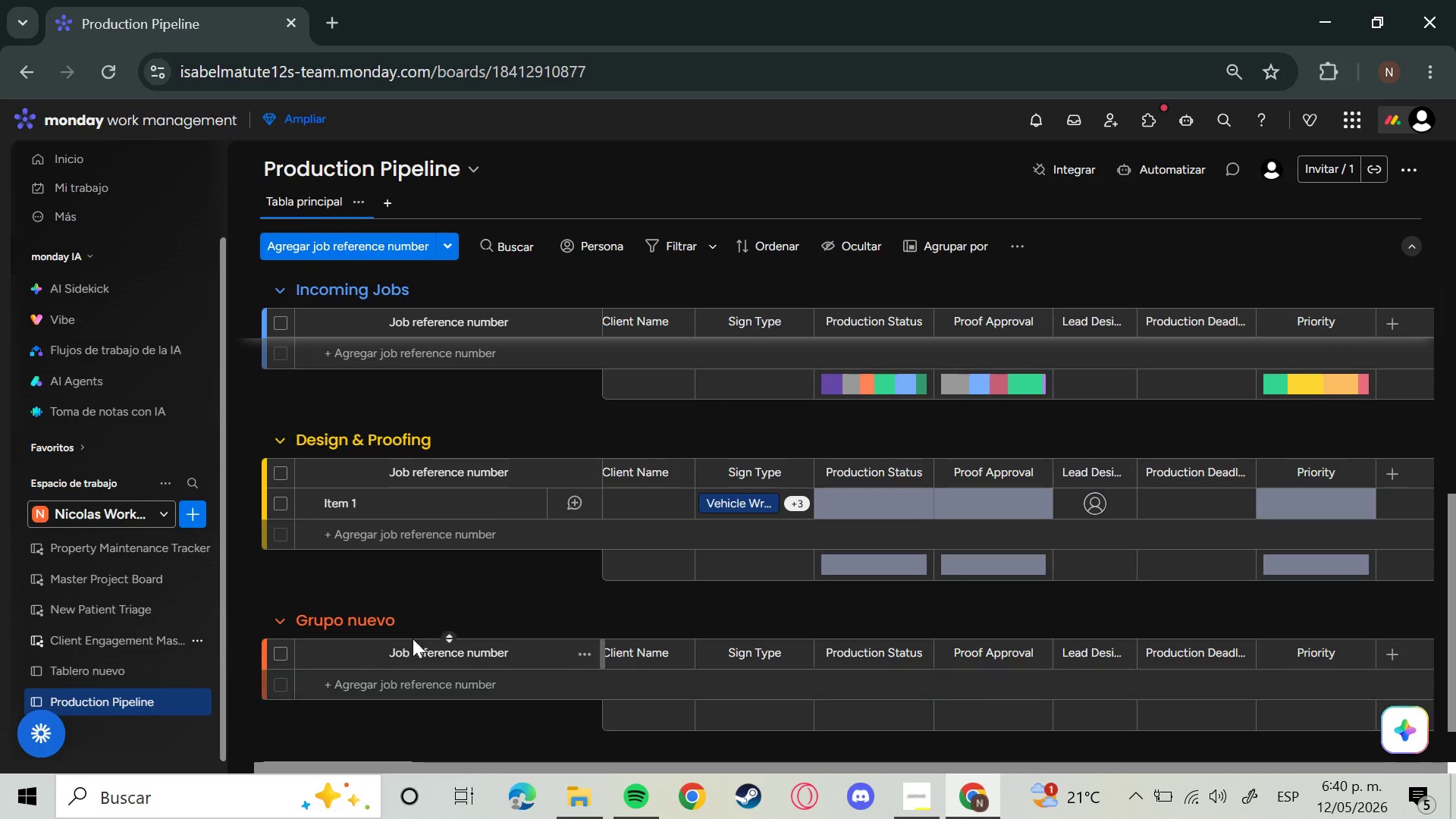 
left_click([413, 634])
 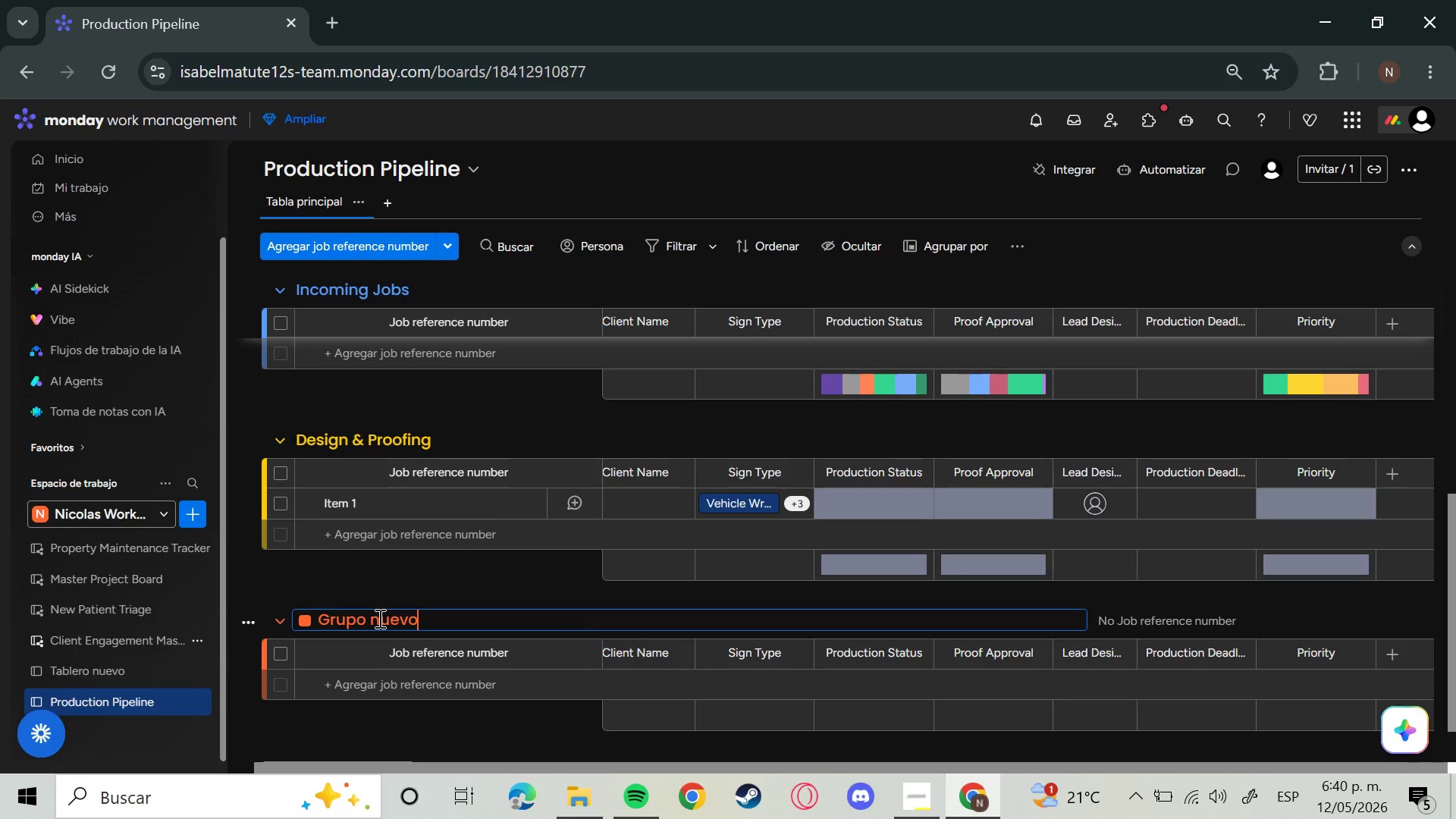 
hold_key(key=Backspace, duration=1.67)
 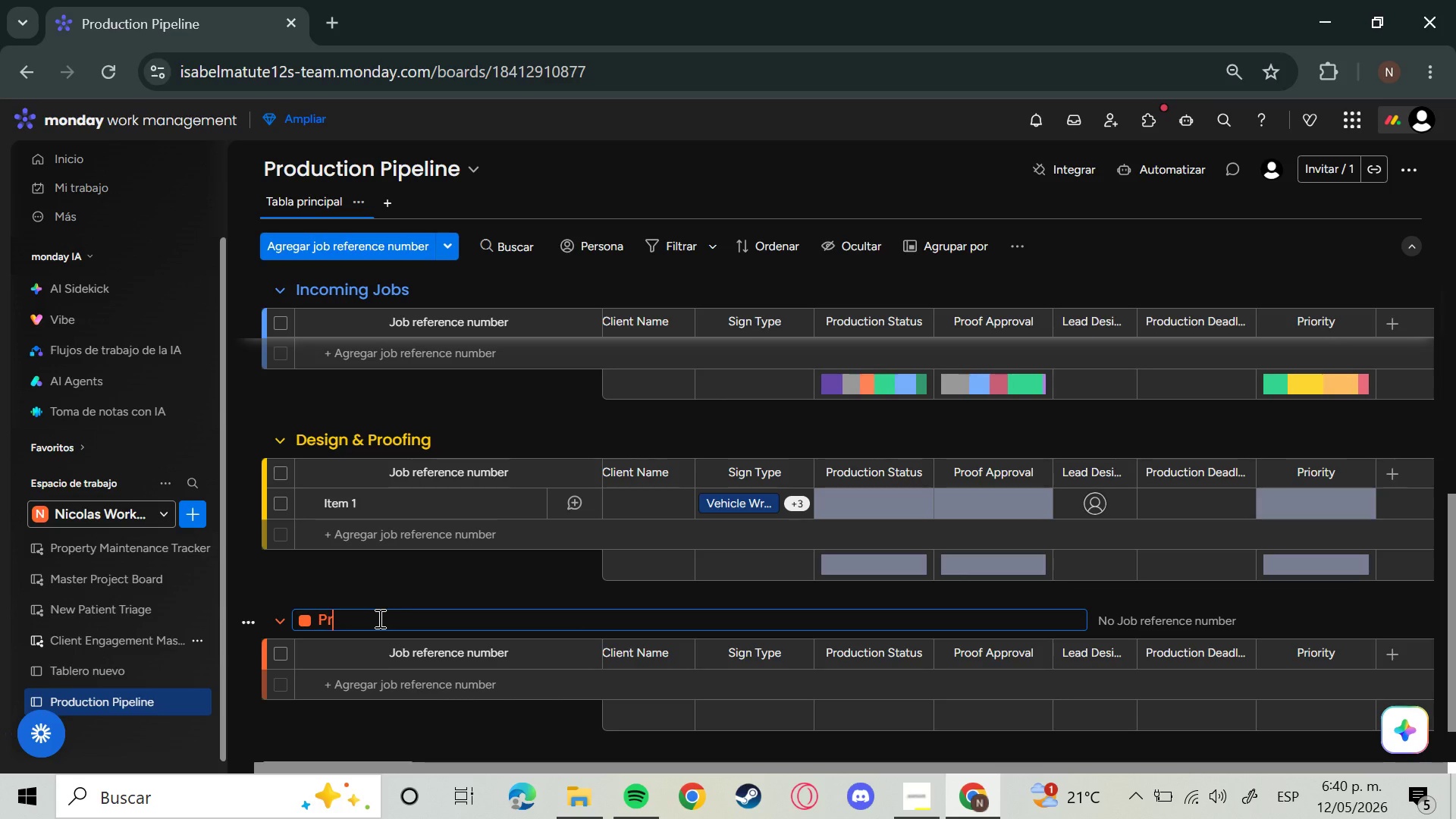 
type(Printing Queue)
 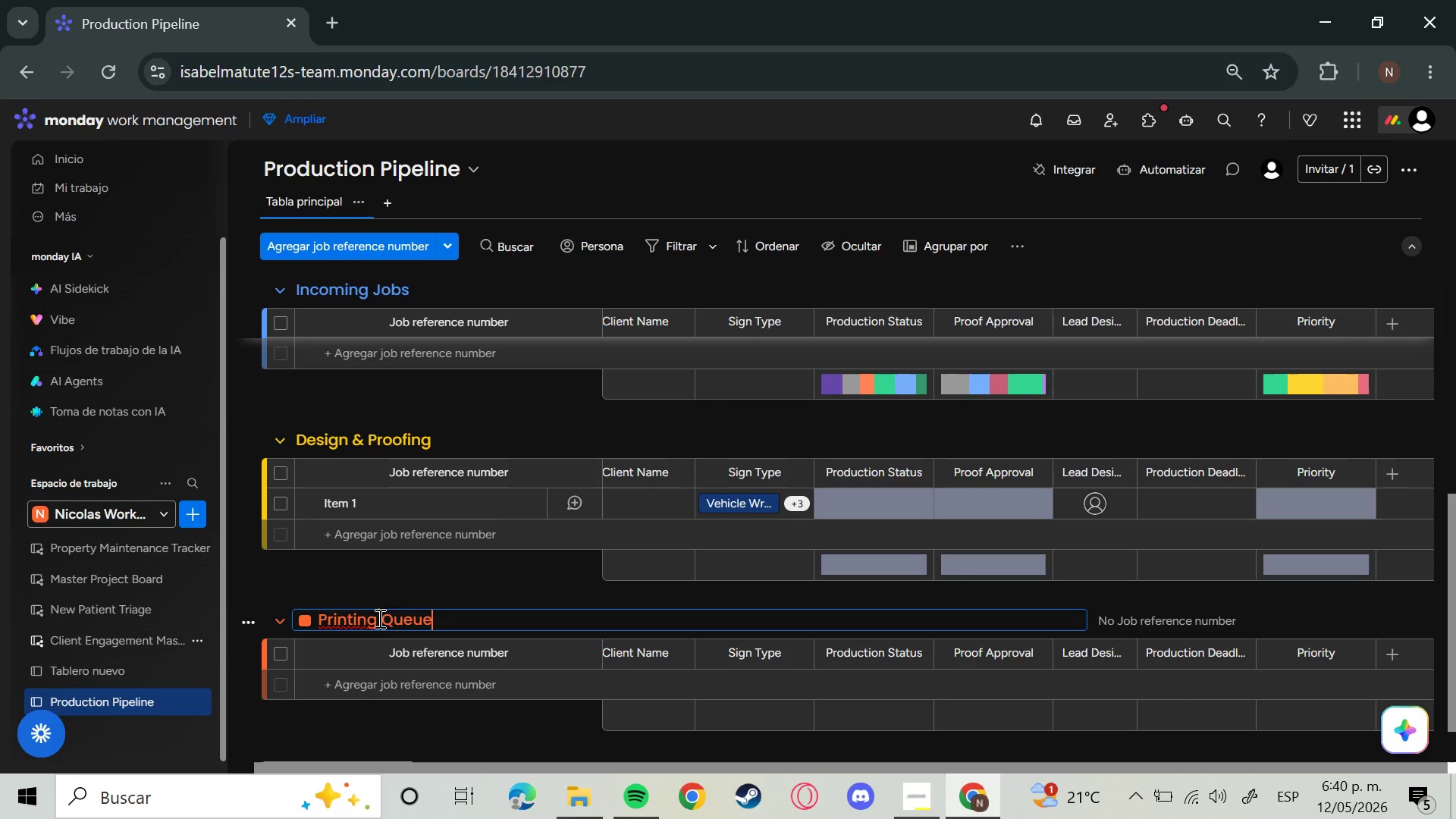 
key(Enter)
 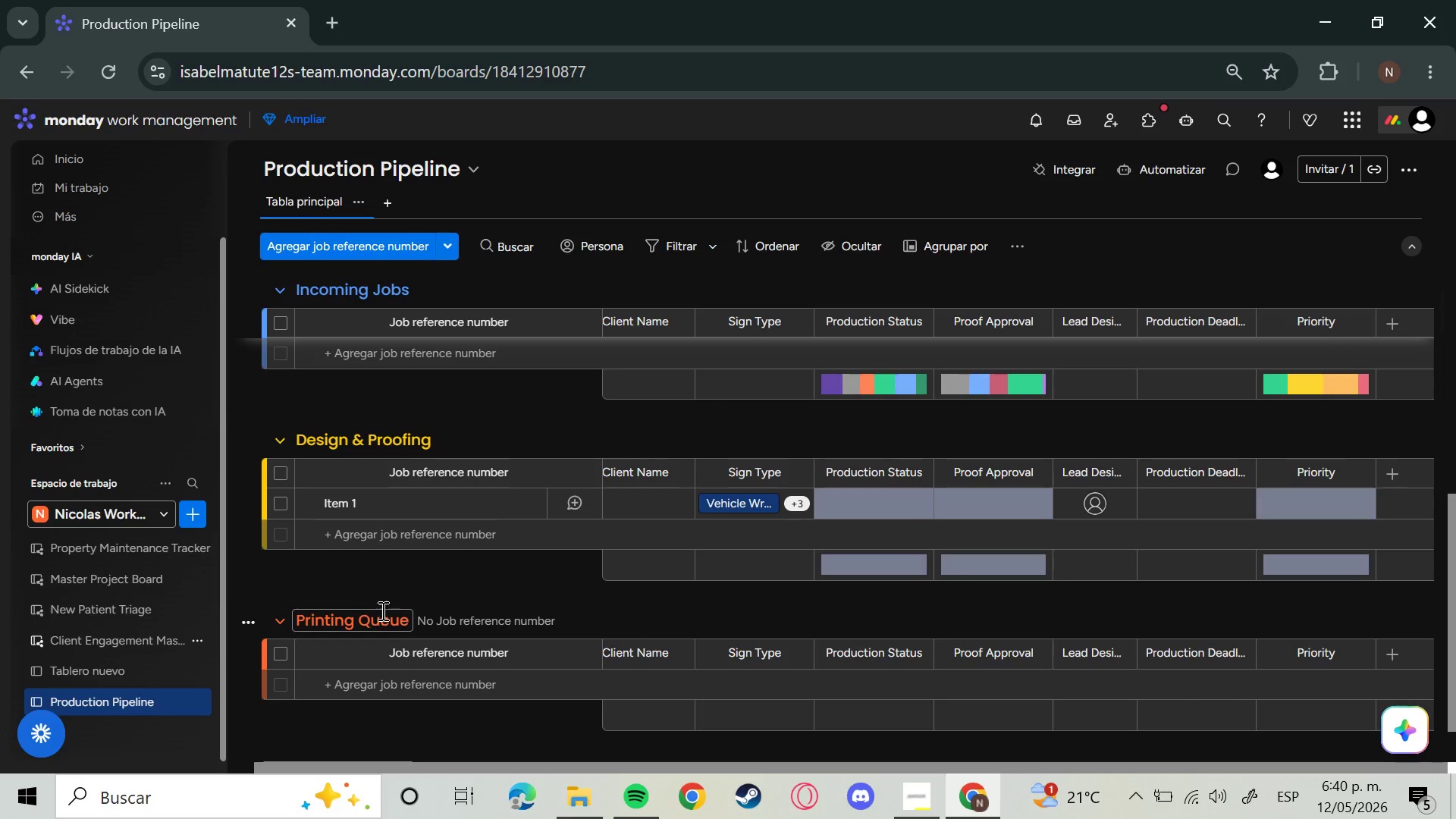 
scroll: coordinate [471, 643], scroll_direction: down, amount: 2.0
 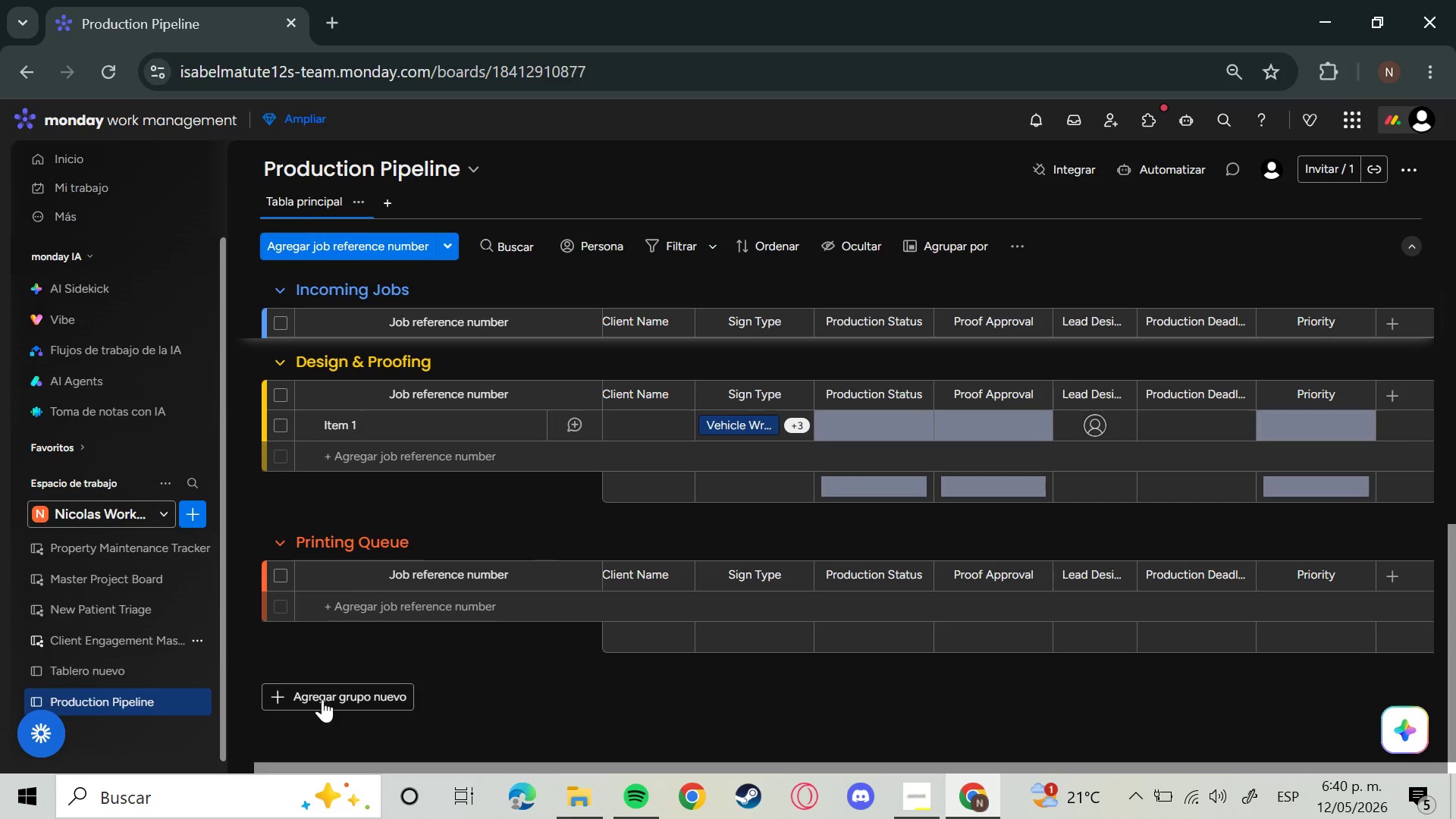 
left_click([322, 699])
 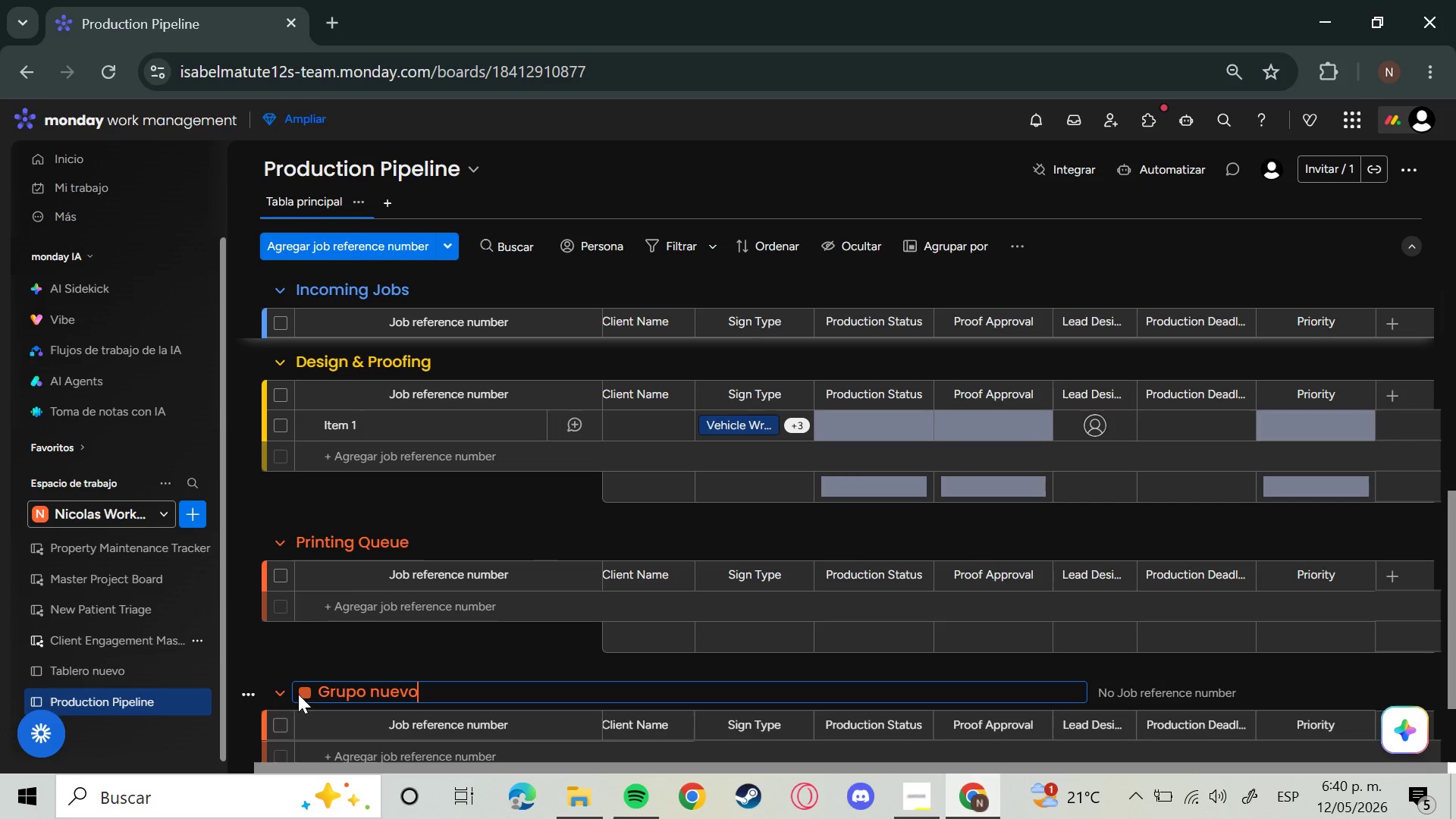 
left_click([306, 692])
 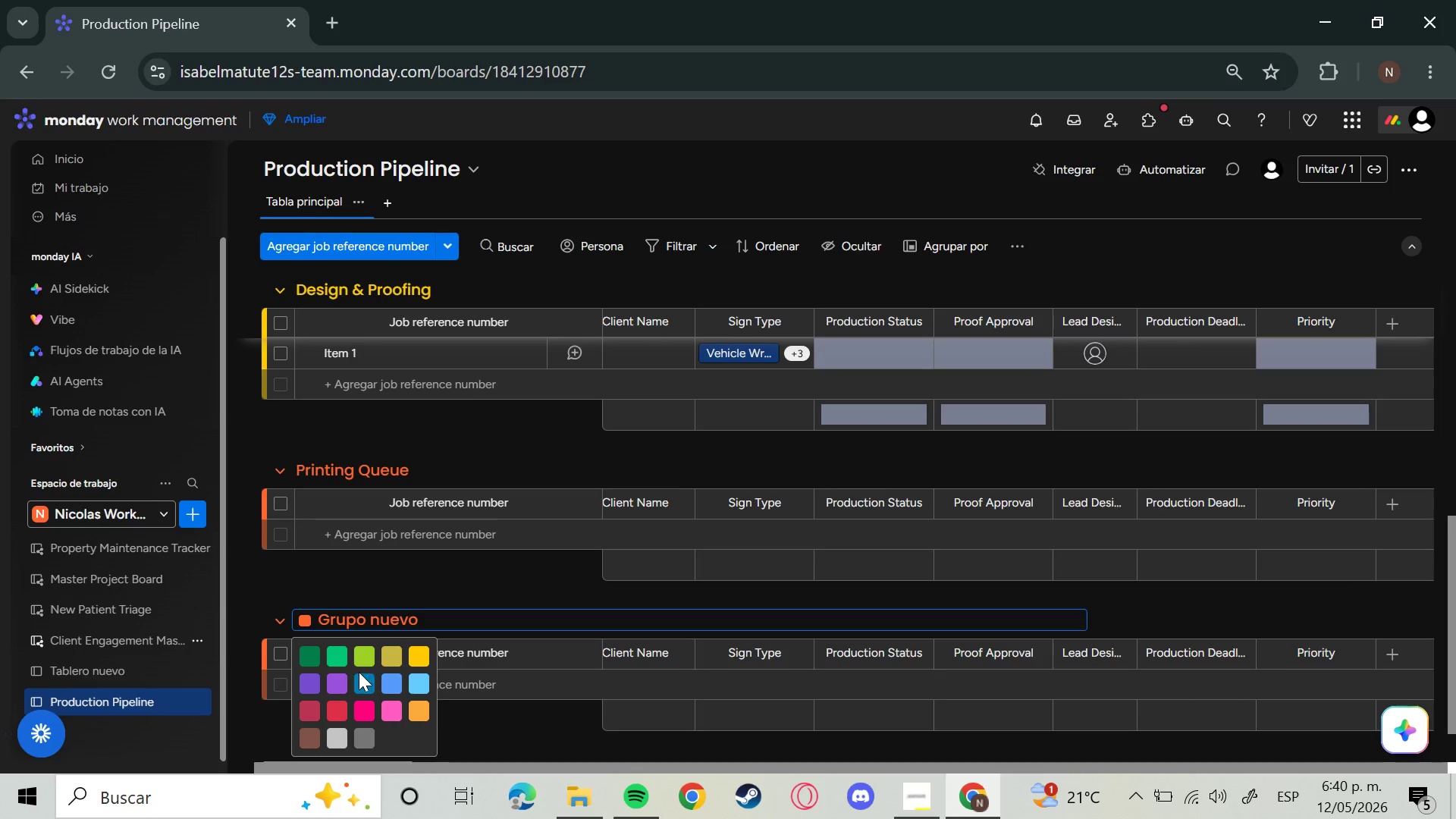 
wait(30.25)
 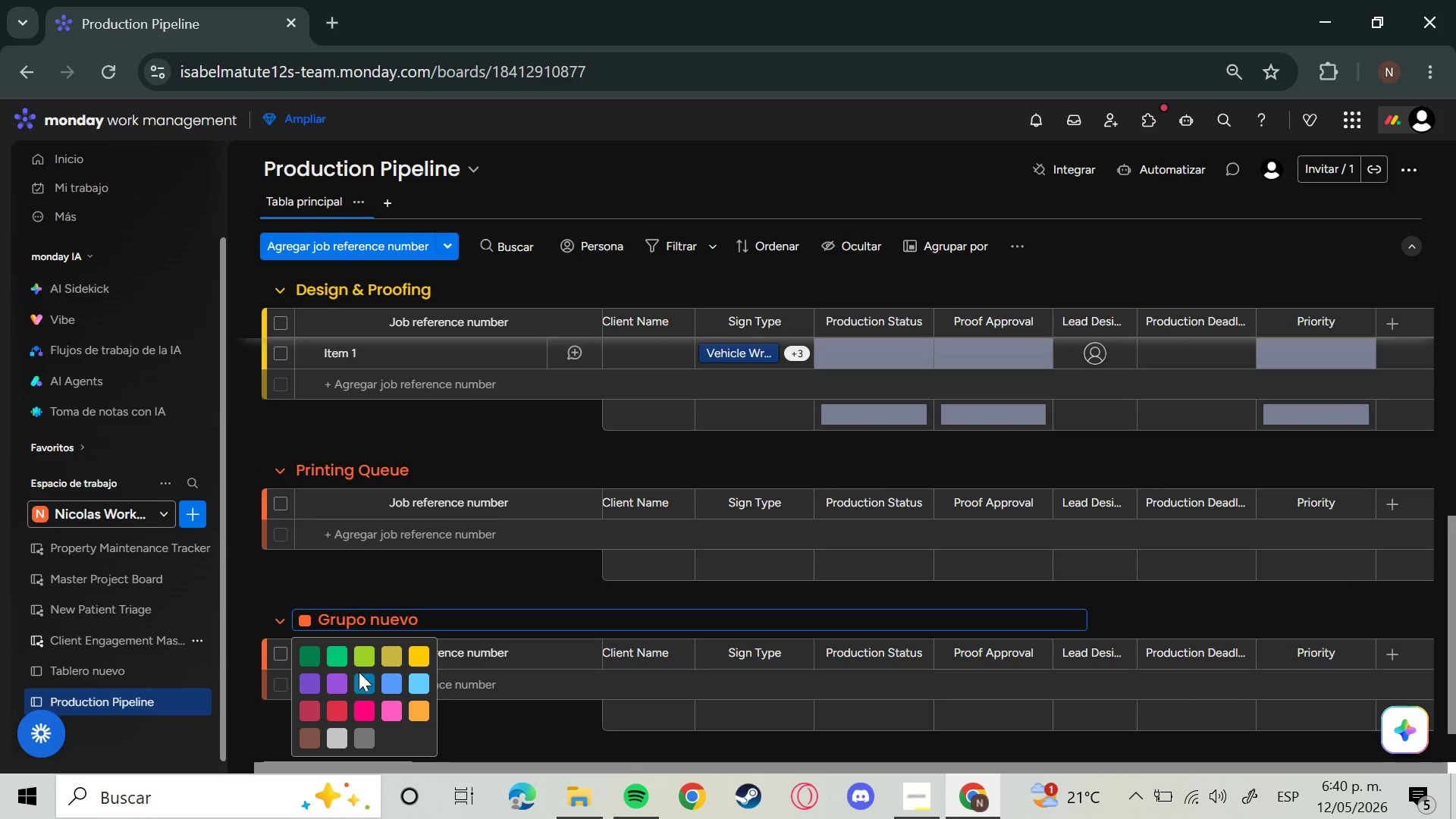 
left_click([368, 620])
 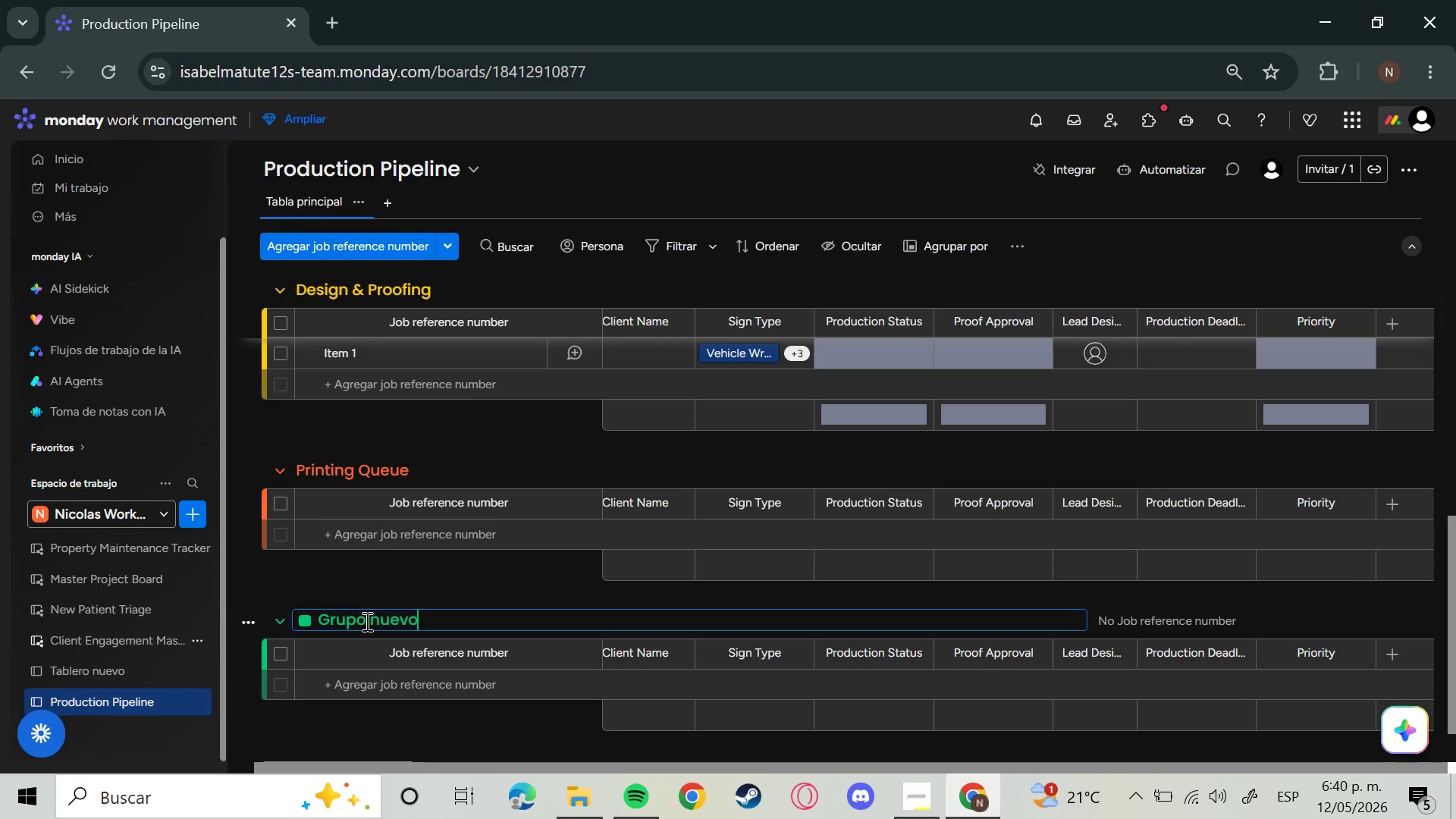 
hold_key(key=Backspace, duration=1.47)
 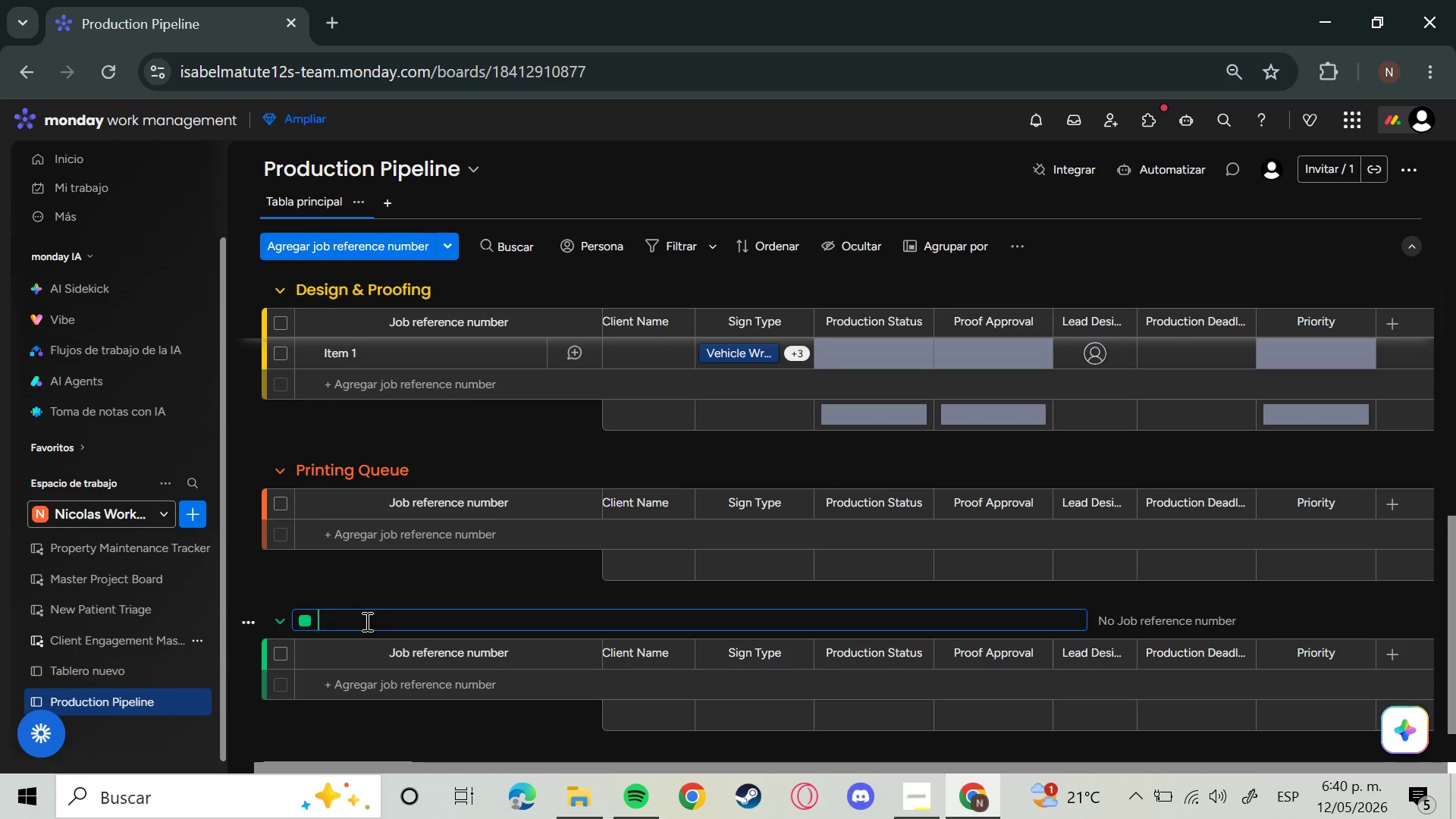 
type(Installation)
 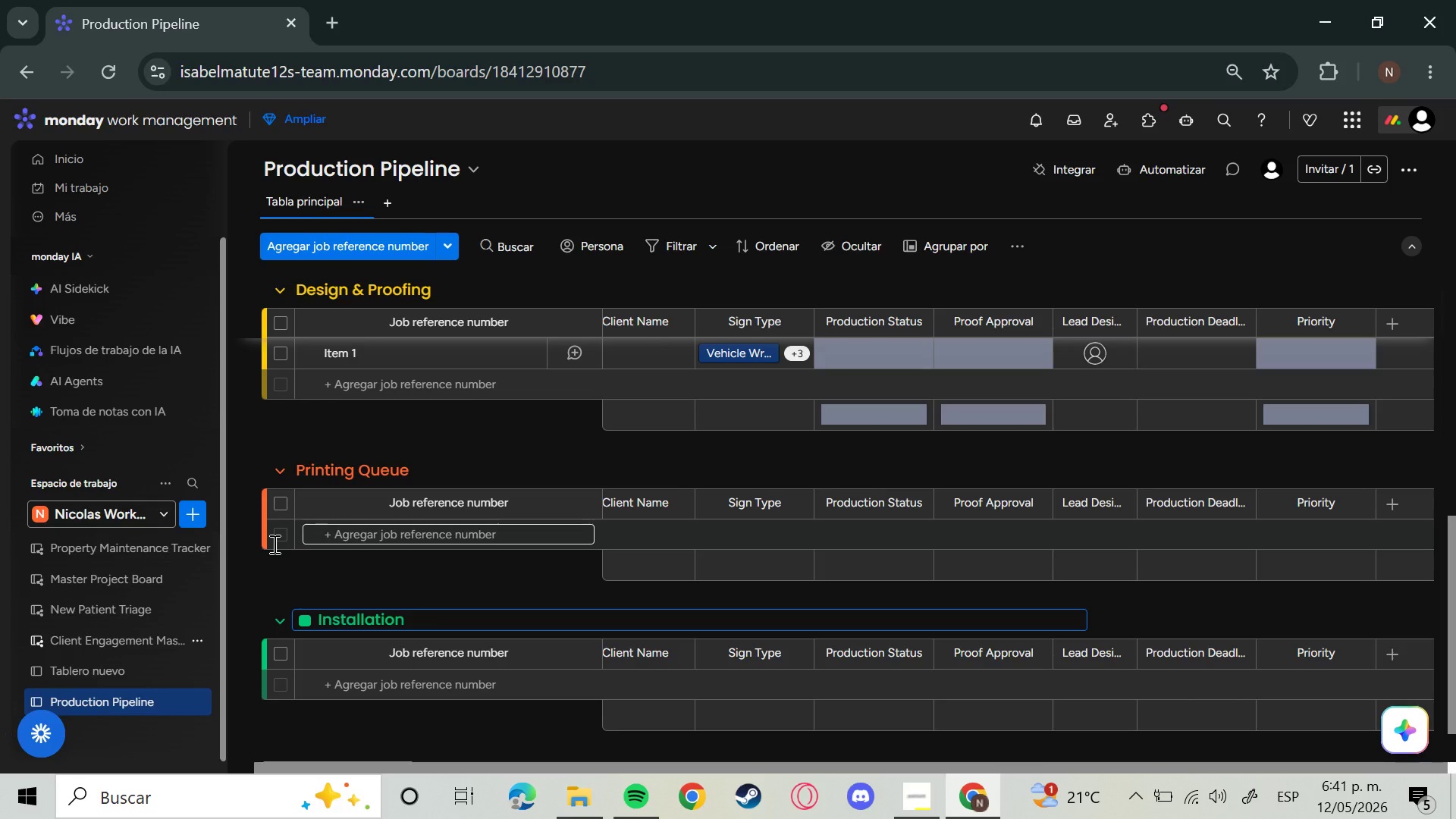 
type( ^ Completed)
 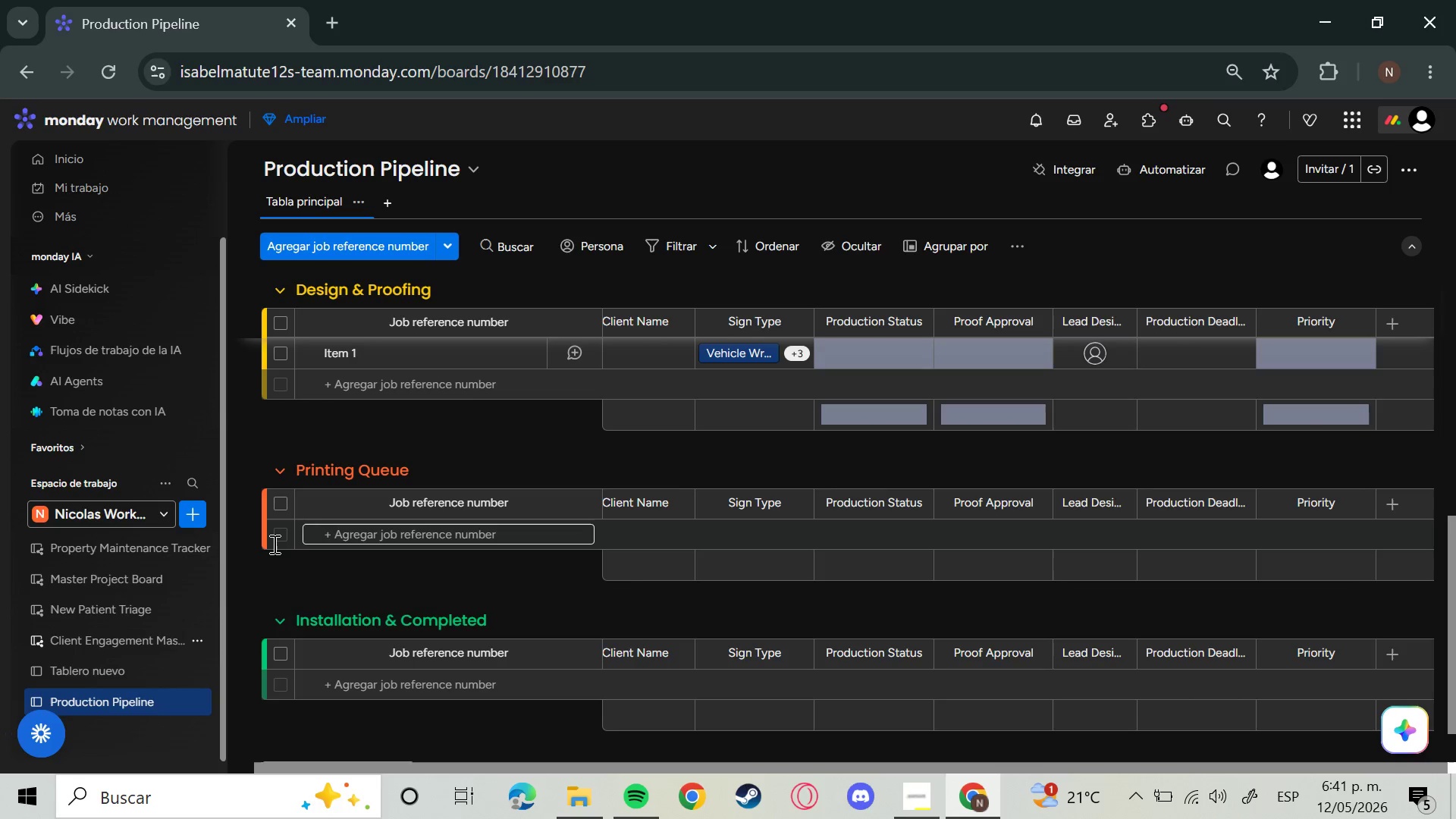 
 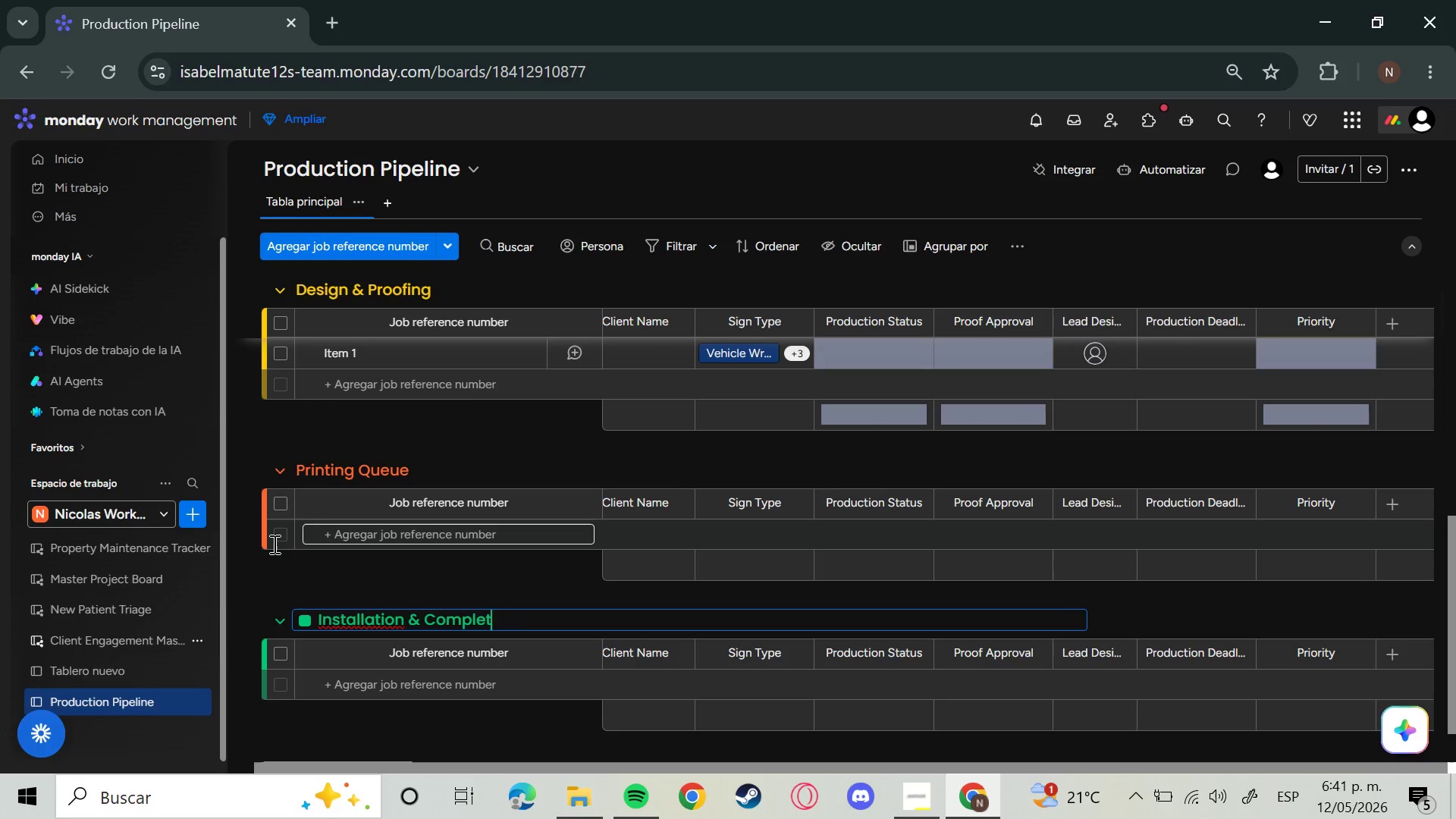 
key(Enter)
 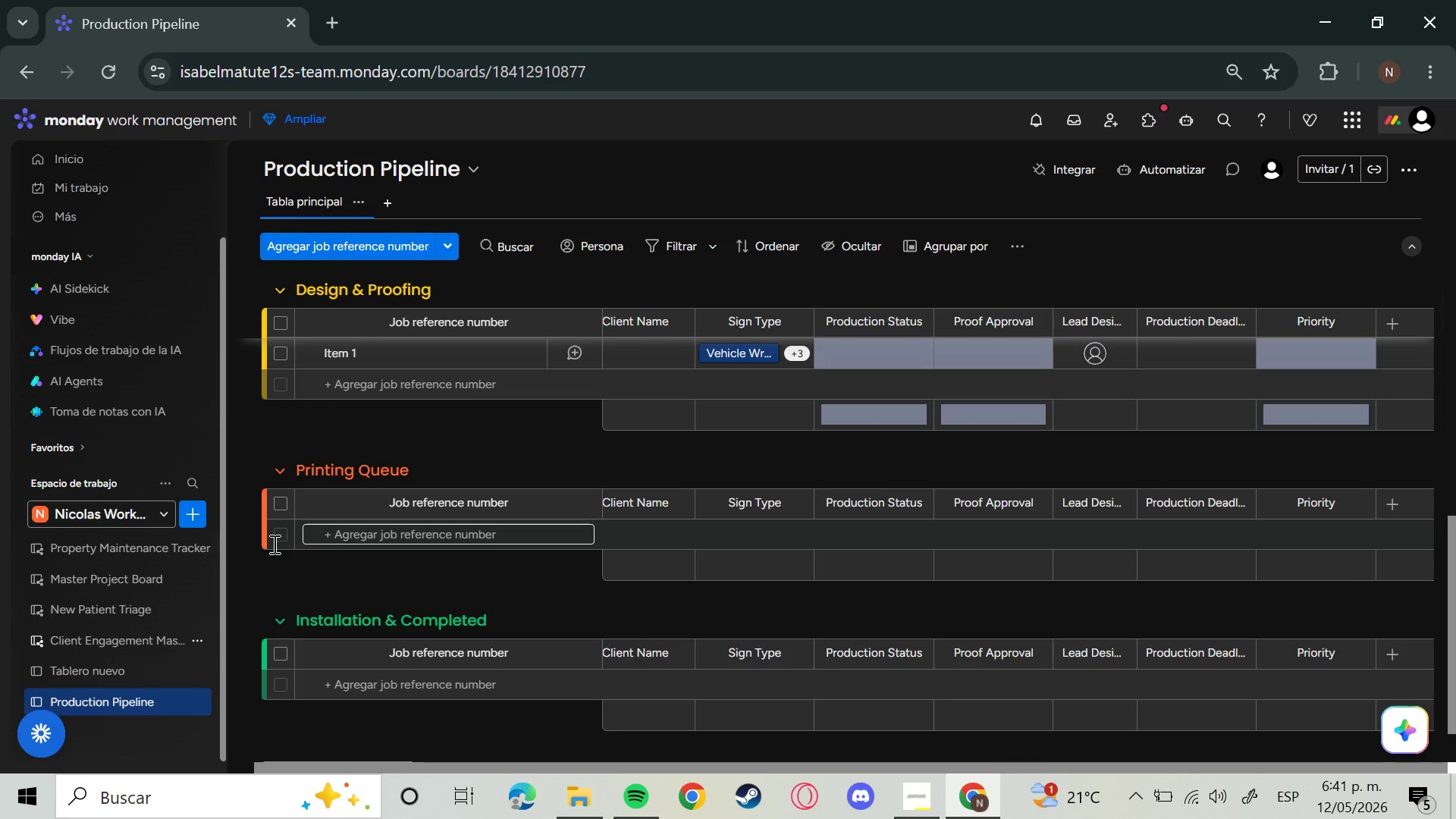 
wait(12.61)
 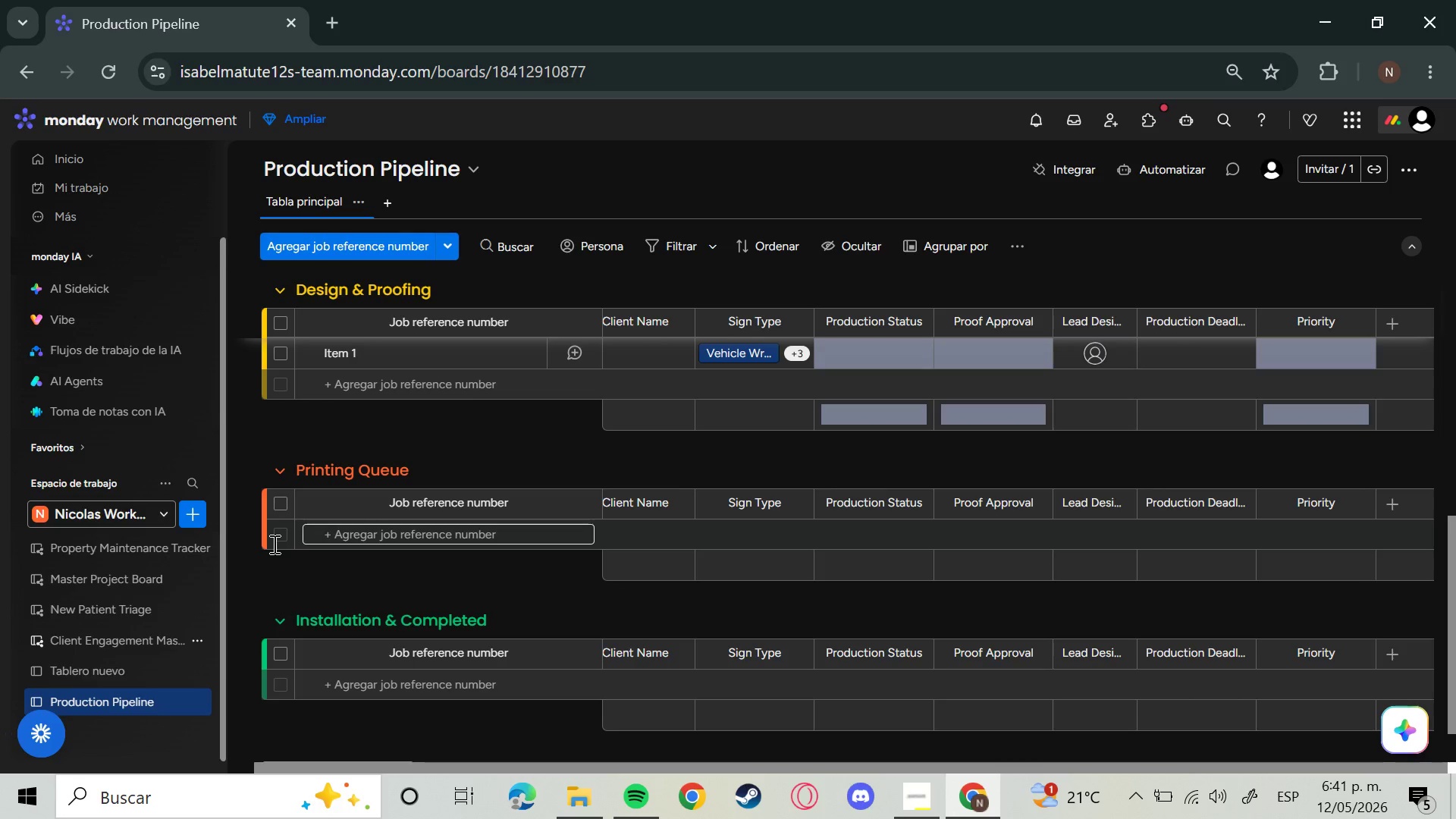 
scroll: coordinate [473, 737], scroll_direction: down, amount: 4.0
 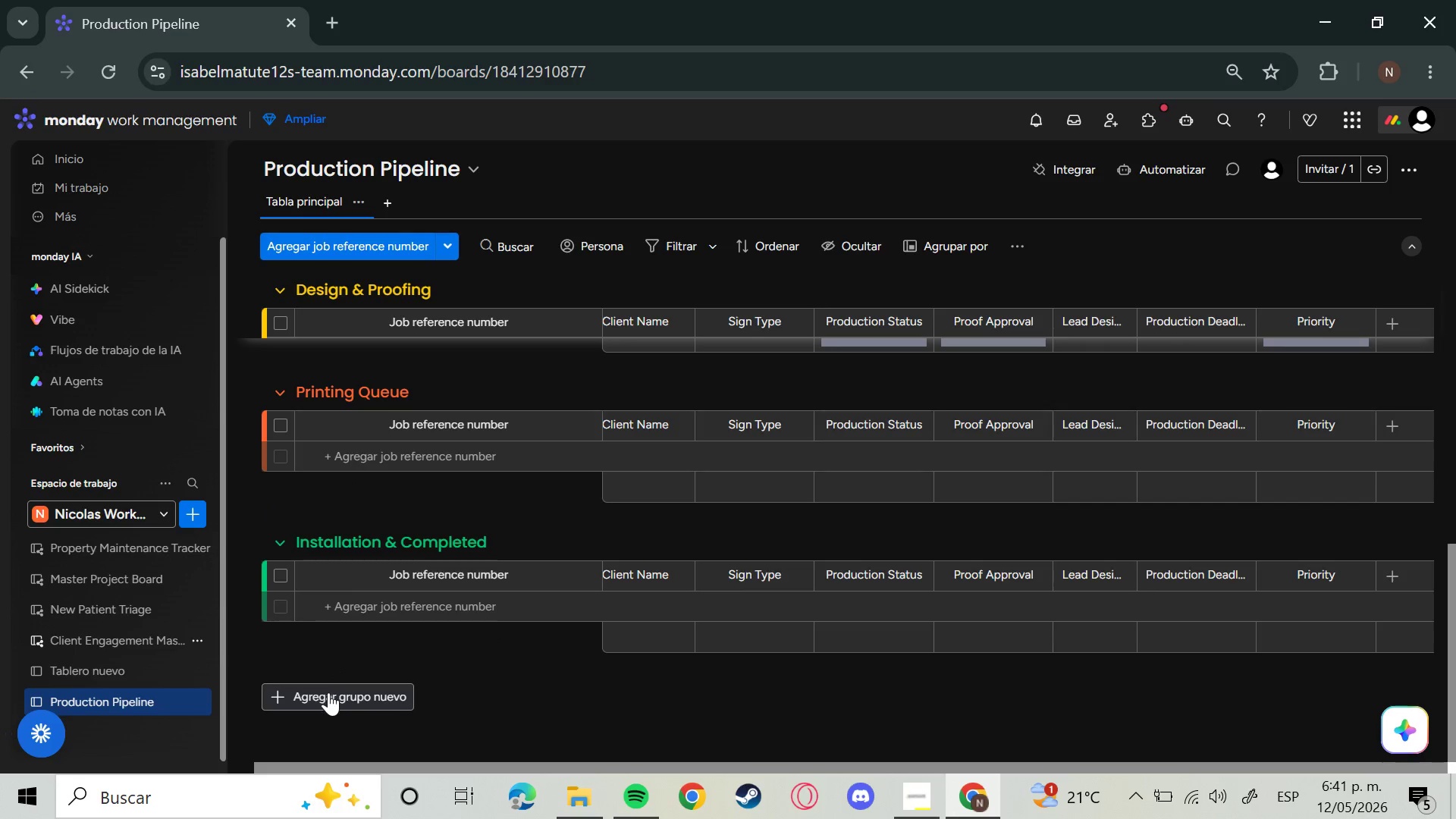 
left_click([328, 692])
 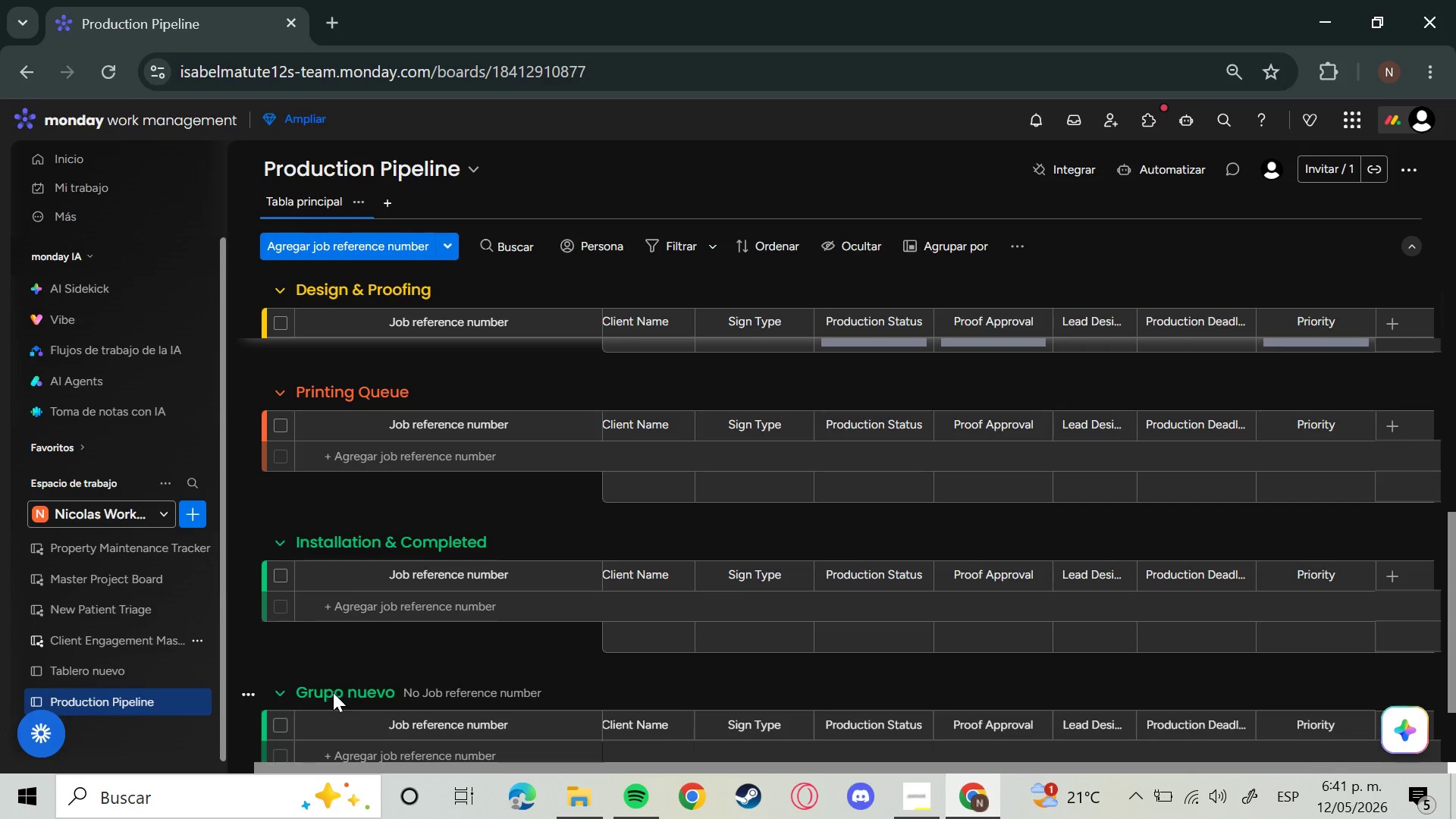 
scroll: coordinate [397, 695], scroll_direction: down, amount: 1.0
 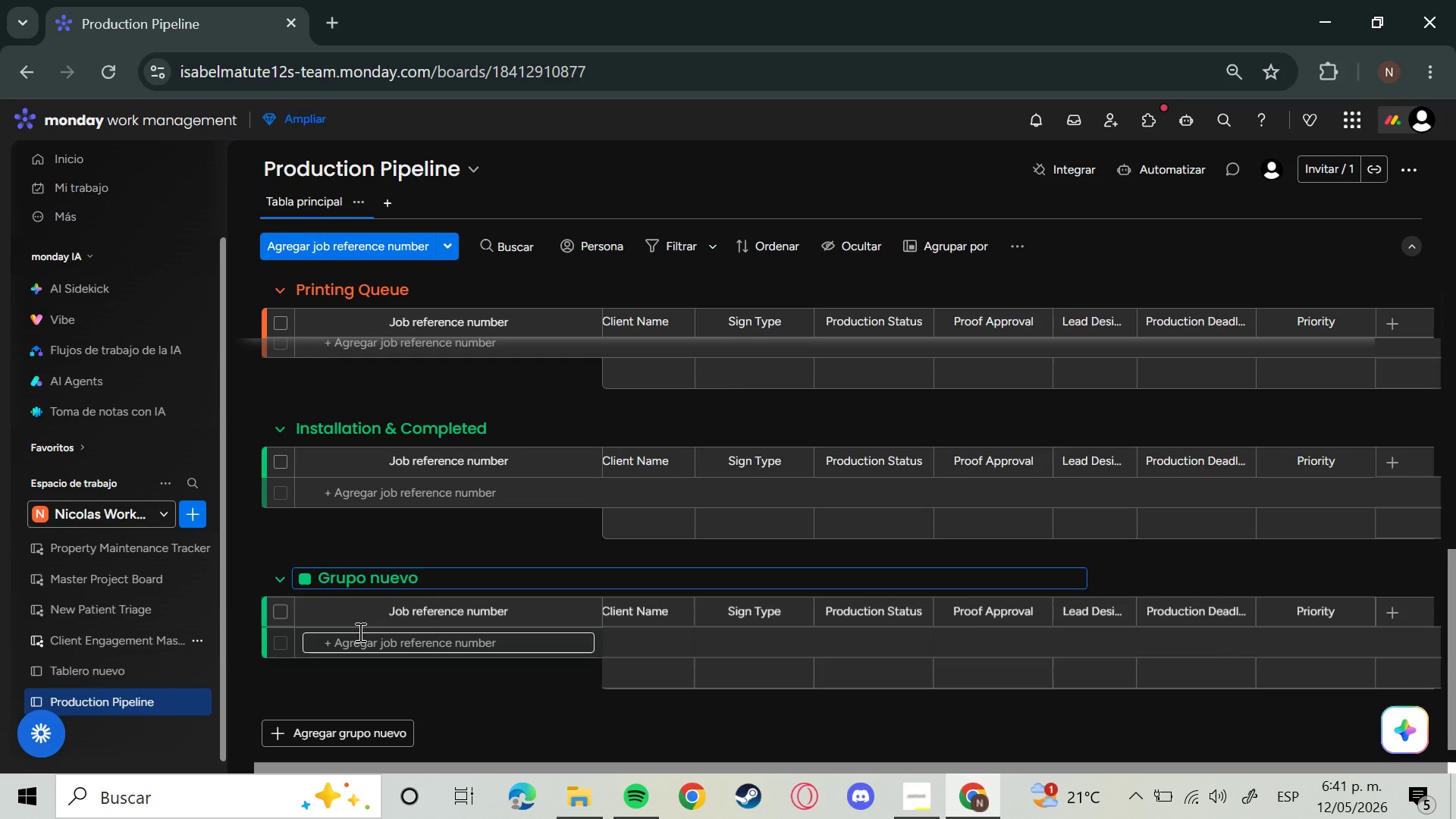 
mouse_move([302, 585])
 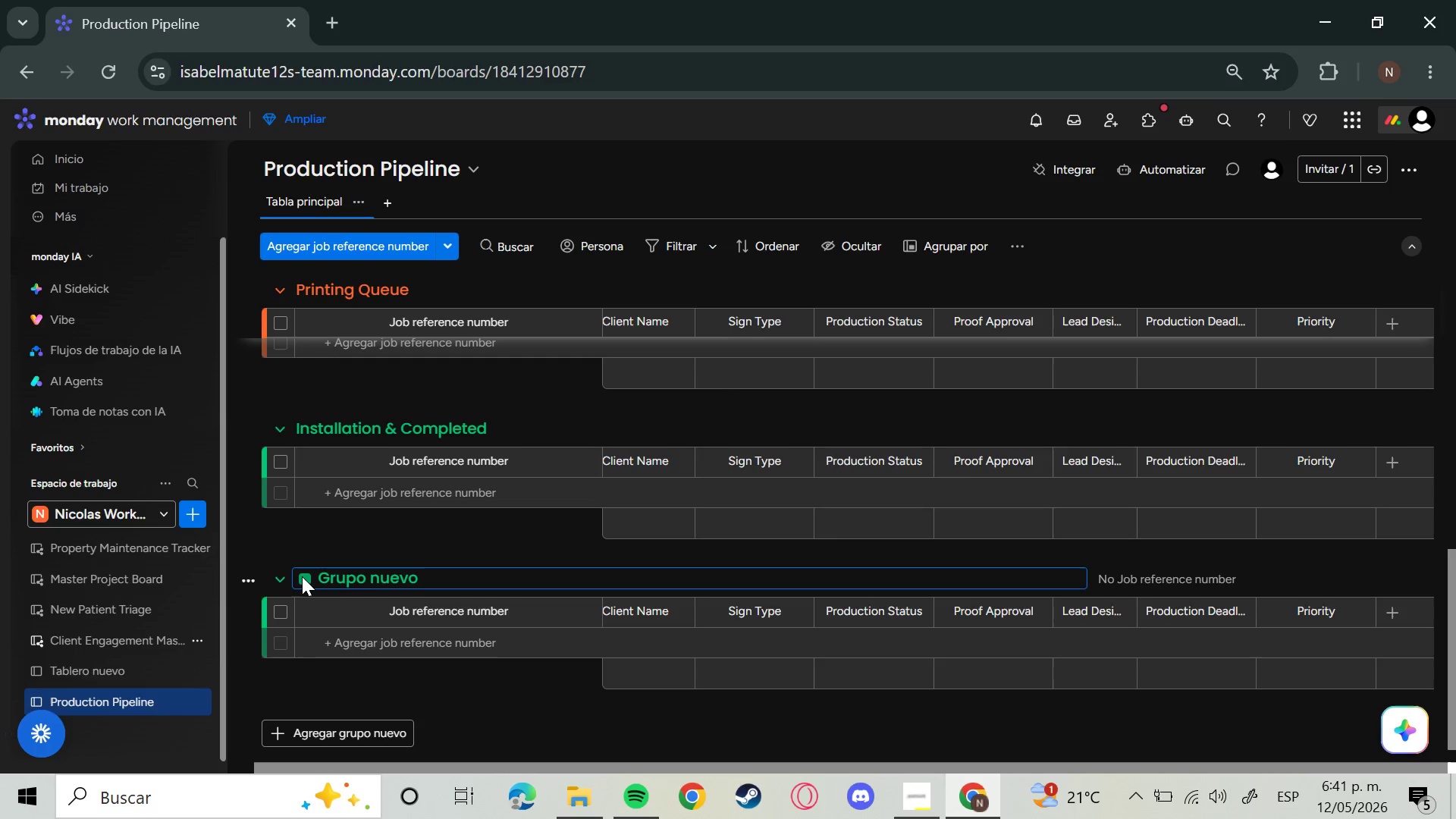 
left_click([302, 576])
 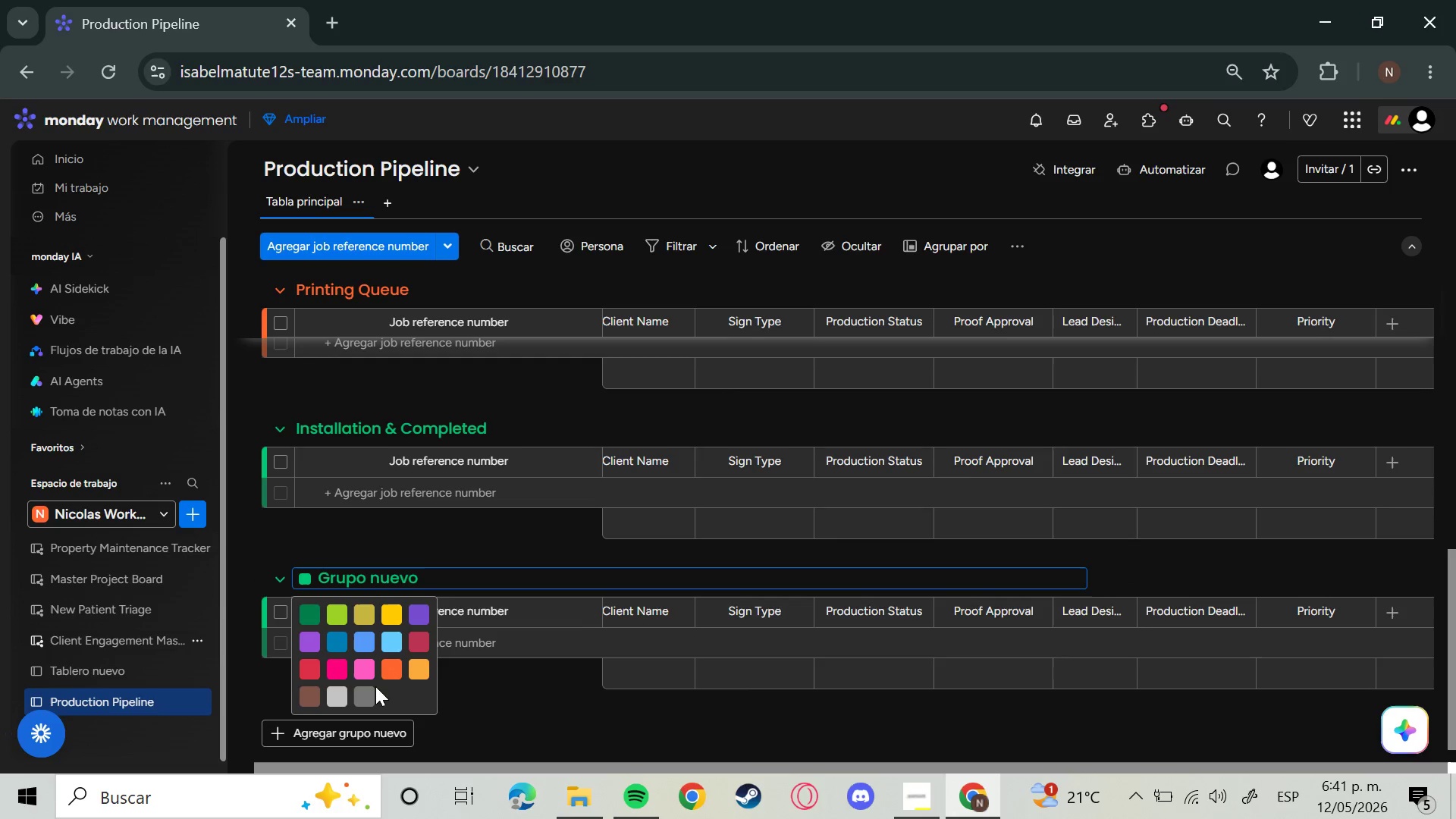 
left_click([365, 690])
 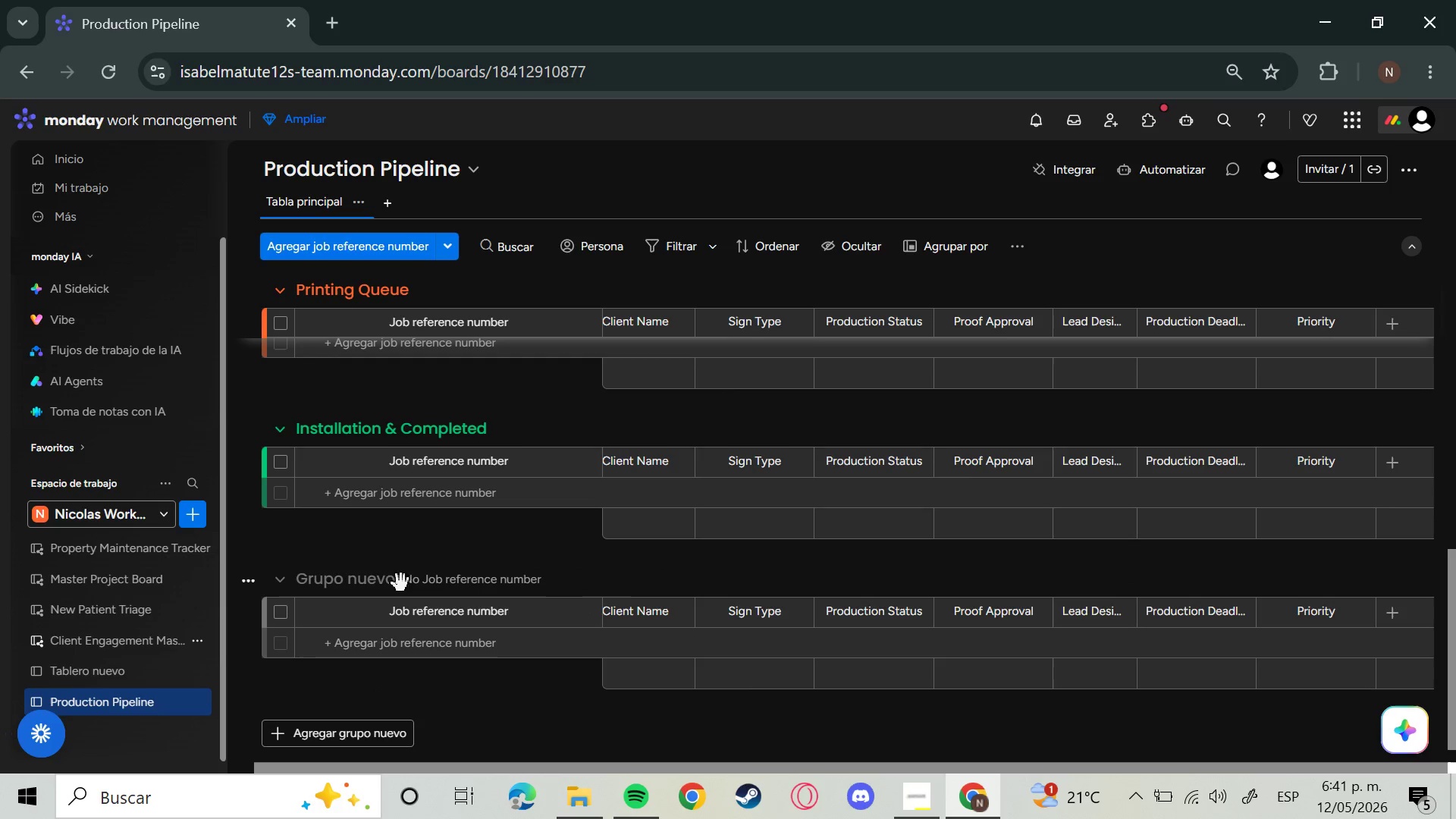 
left_click([378, 586])
 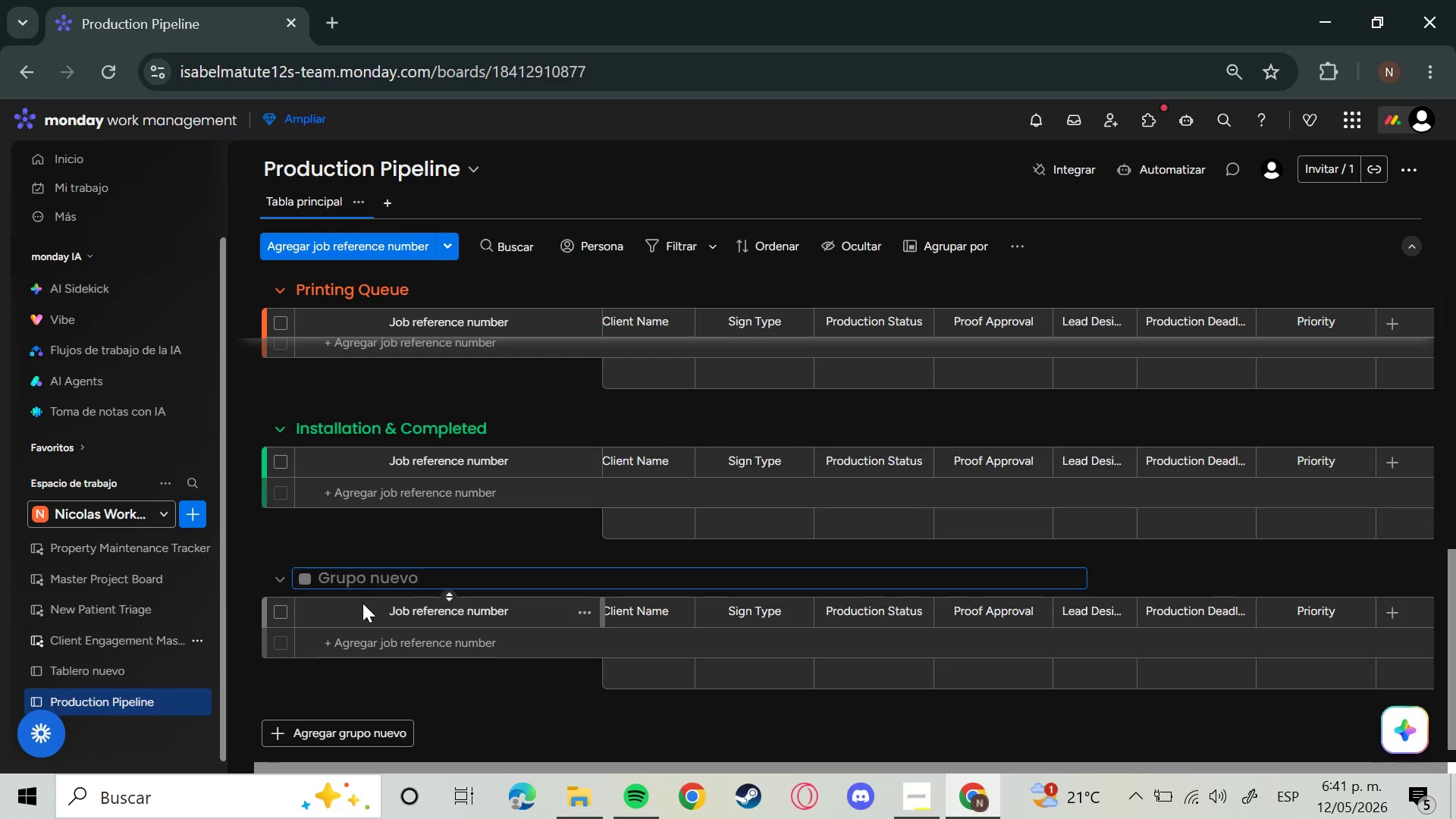 
hold_key(key=Backspace, duration=1.75)
 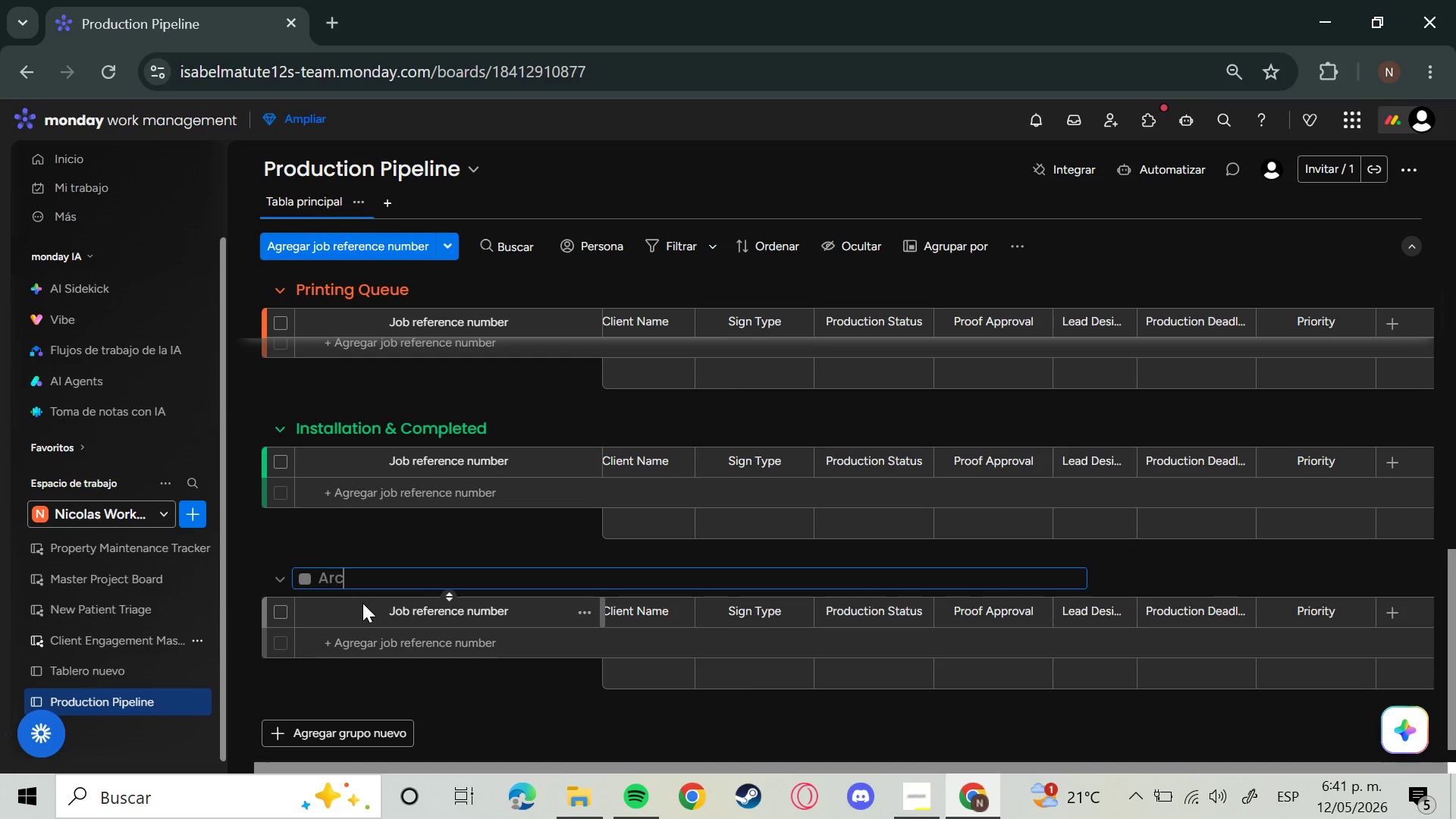 
type(Archive)
 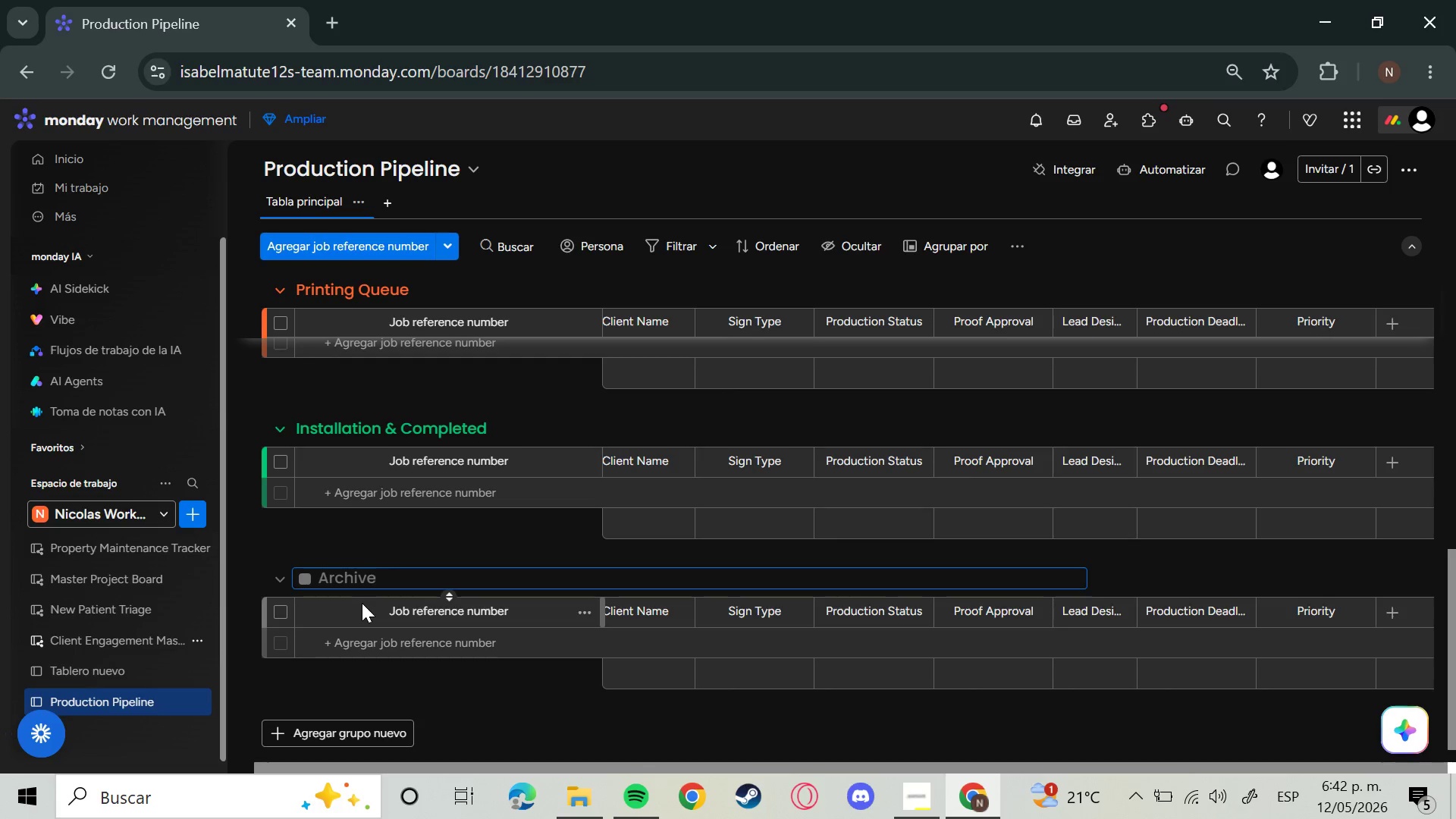 
wait(75.49)
 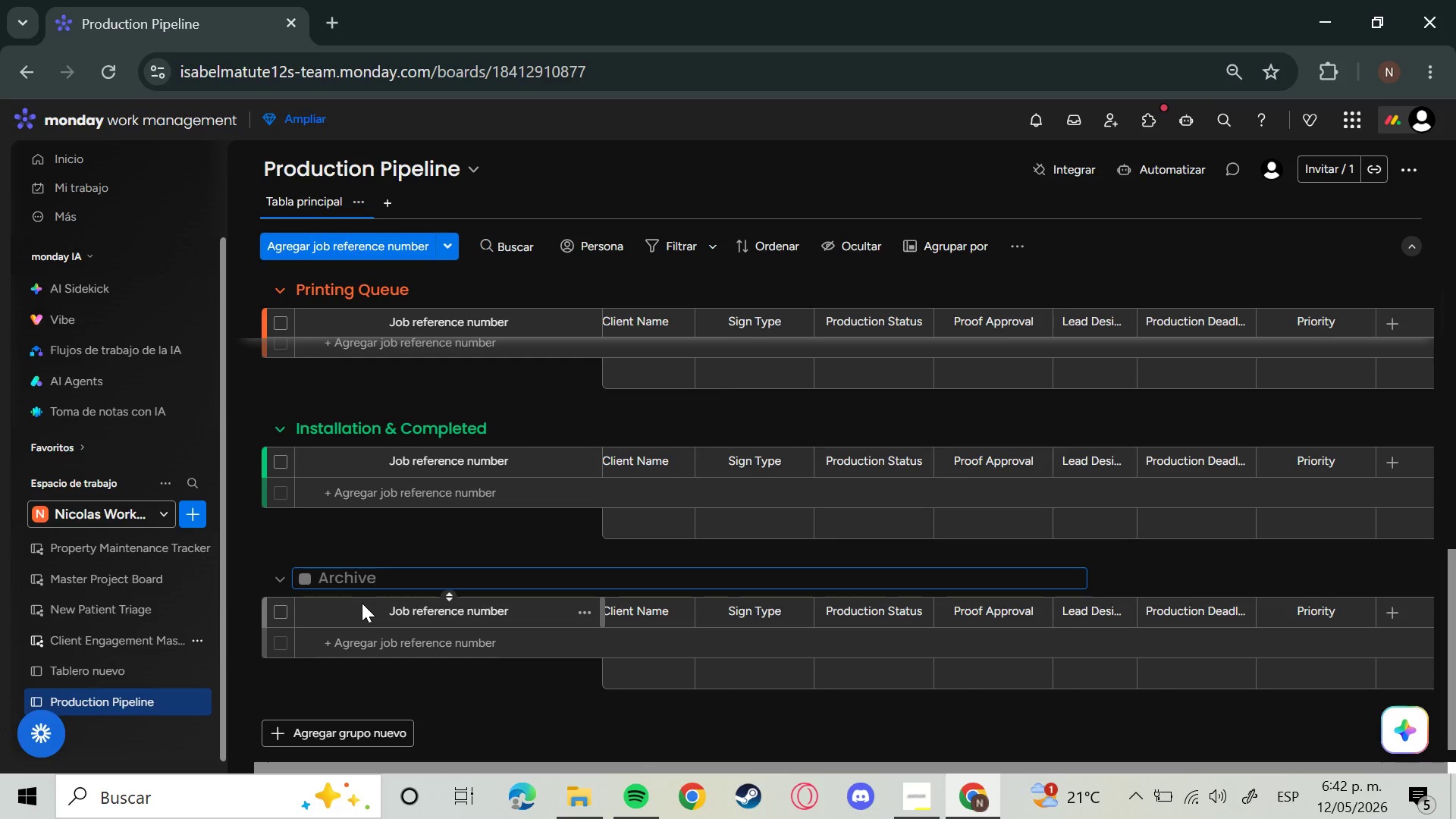 
scroll: coordinate [777, 644], scroll_direction: up, amount: 22.0
 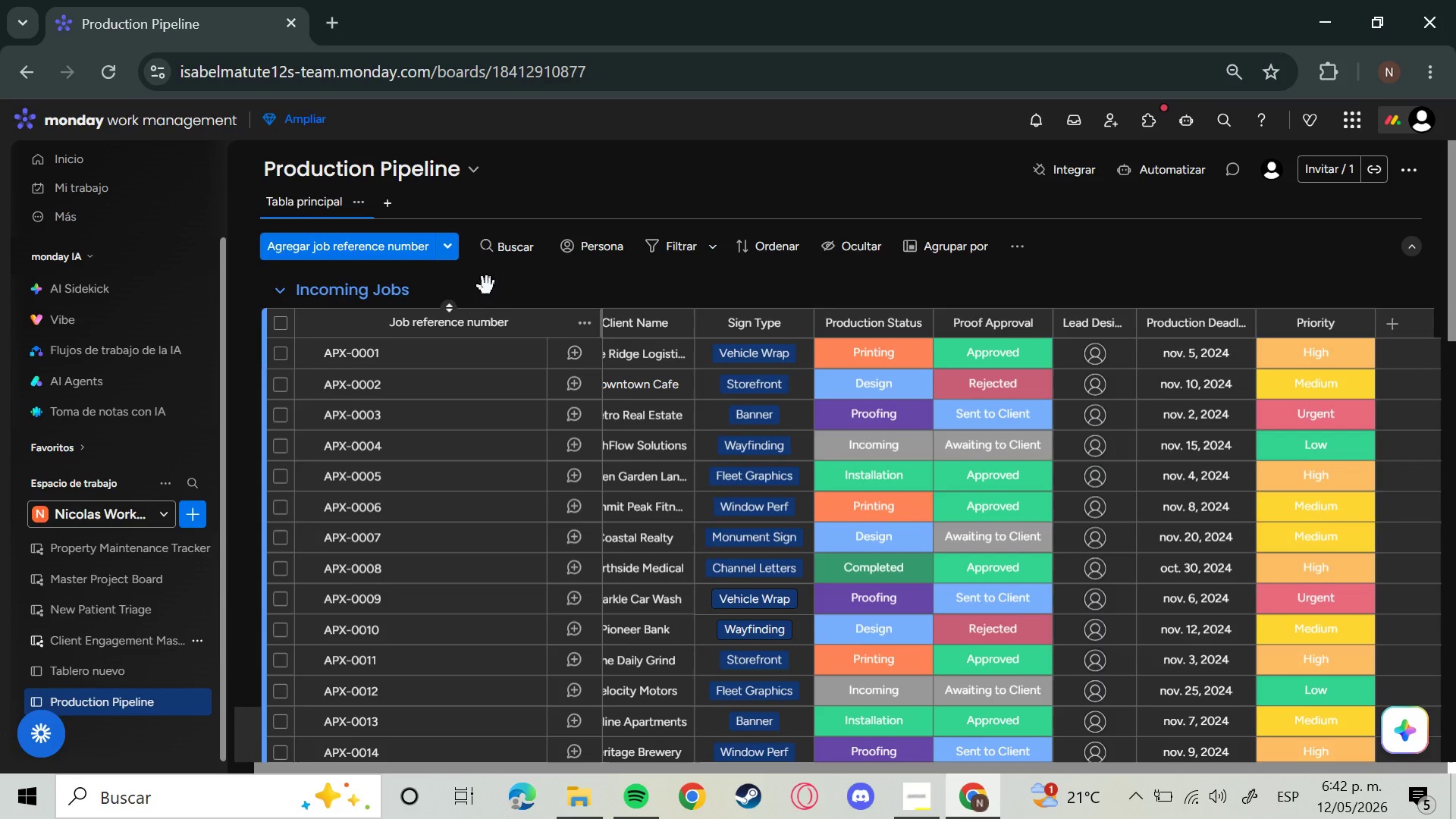 
left_click([495, 252])
 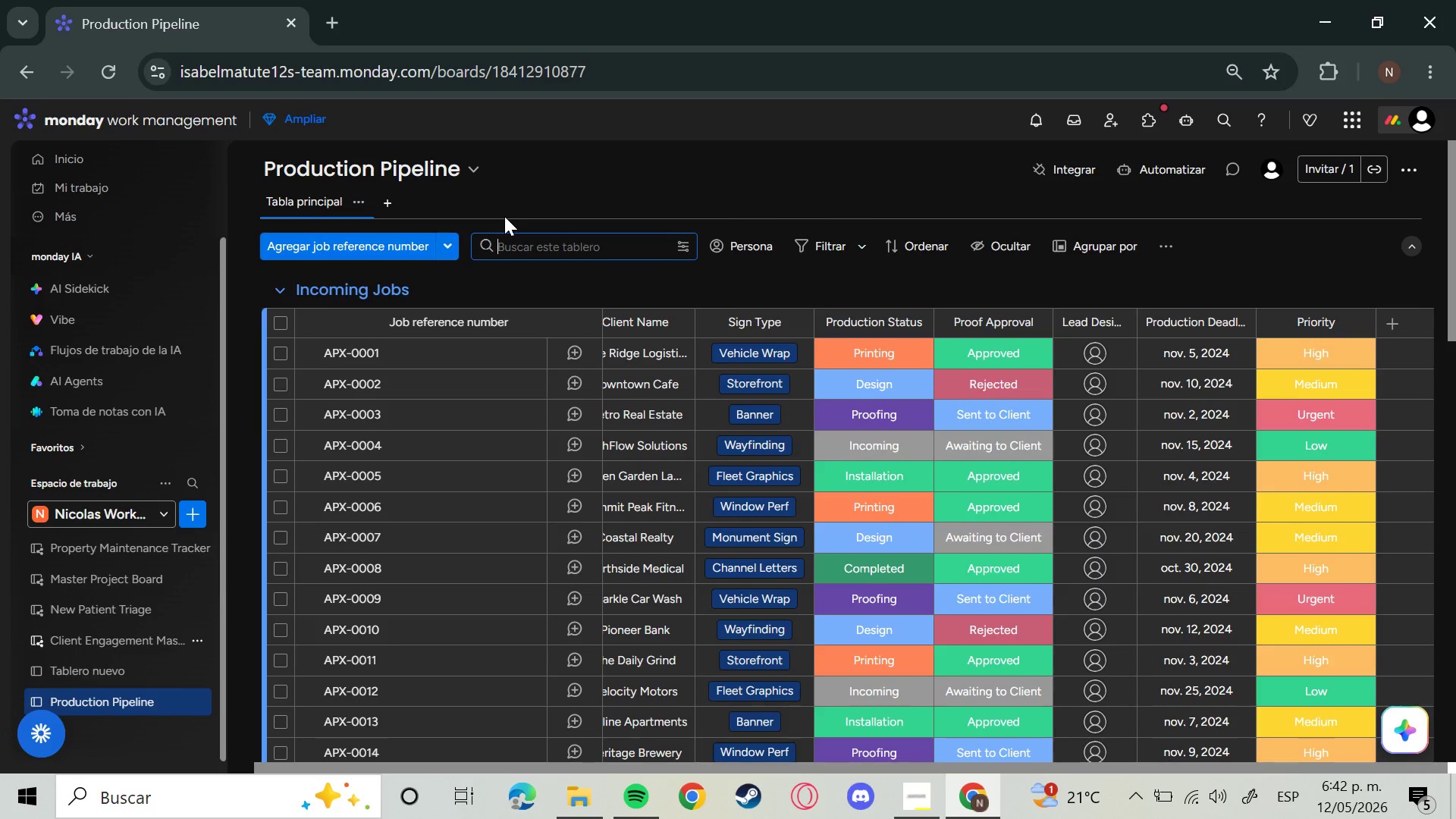 
wait(10.42)
 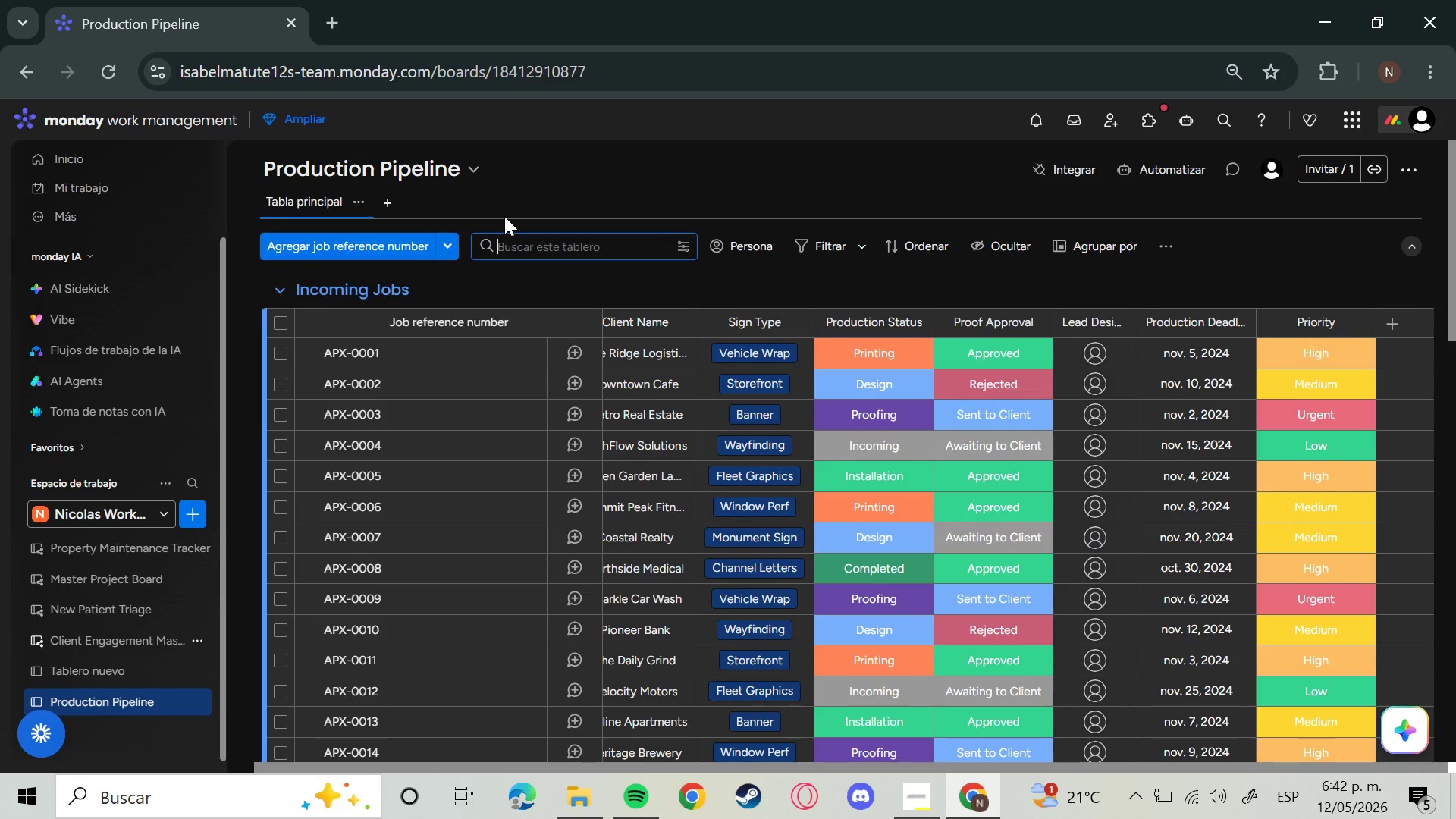 
type(Desin)
key(Backspace)
 